 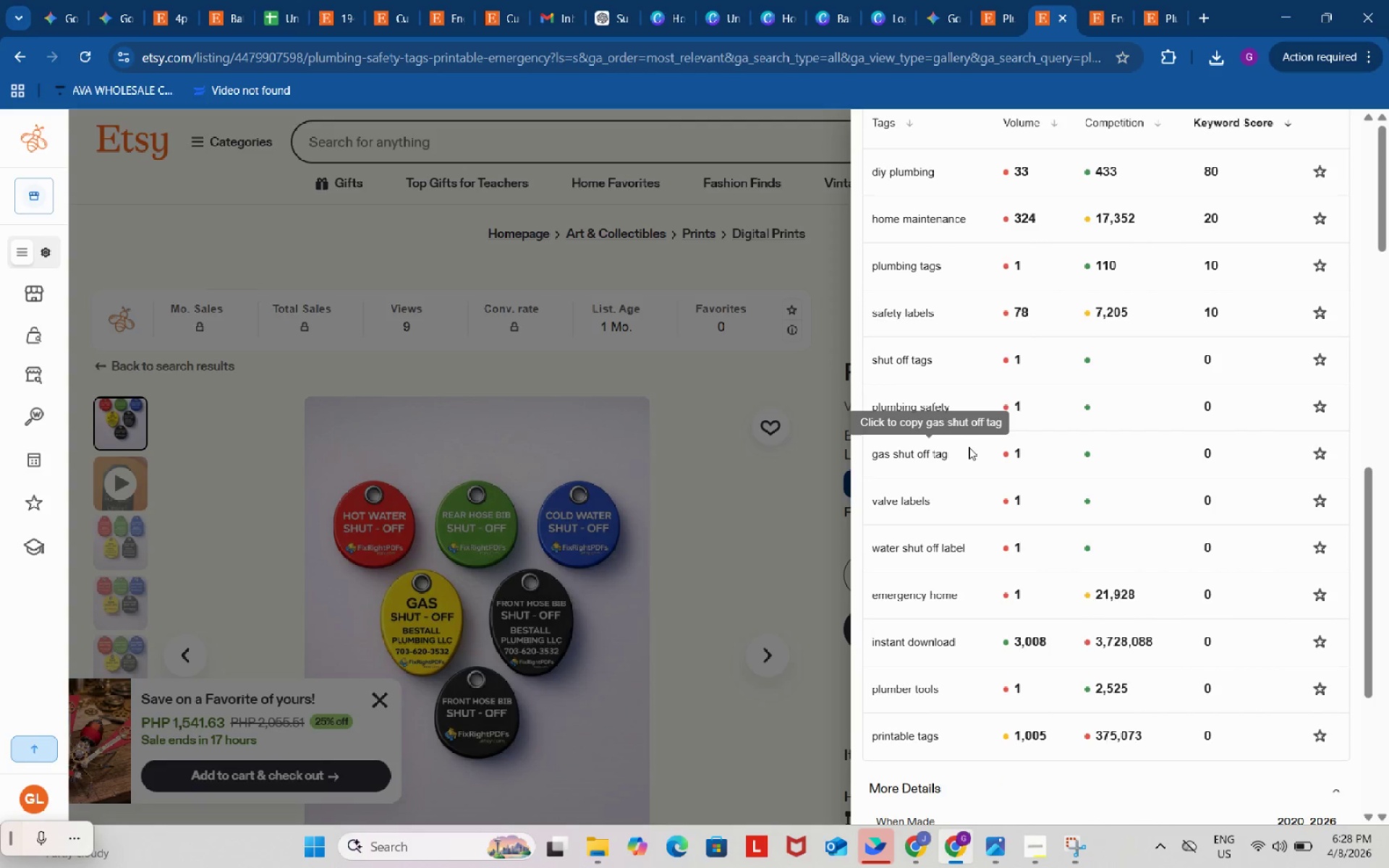 
left_click([932, 220])
 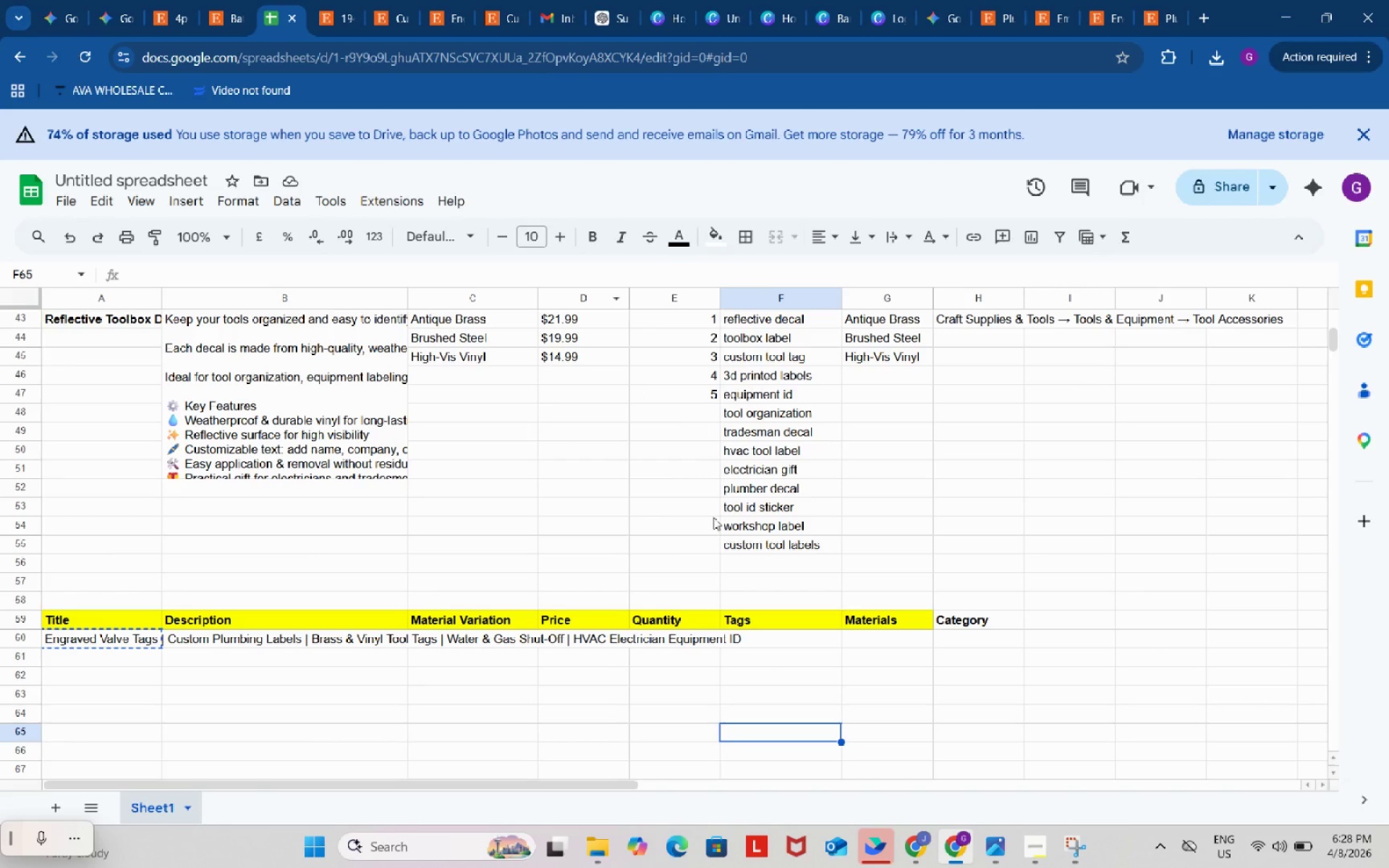 
left_click([773, 634])
 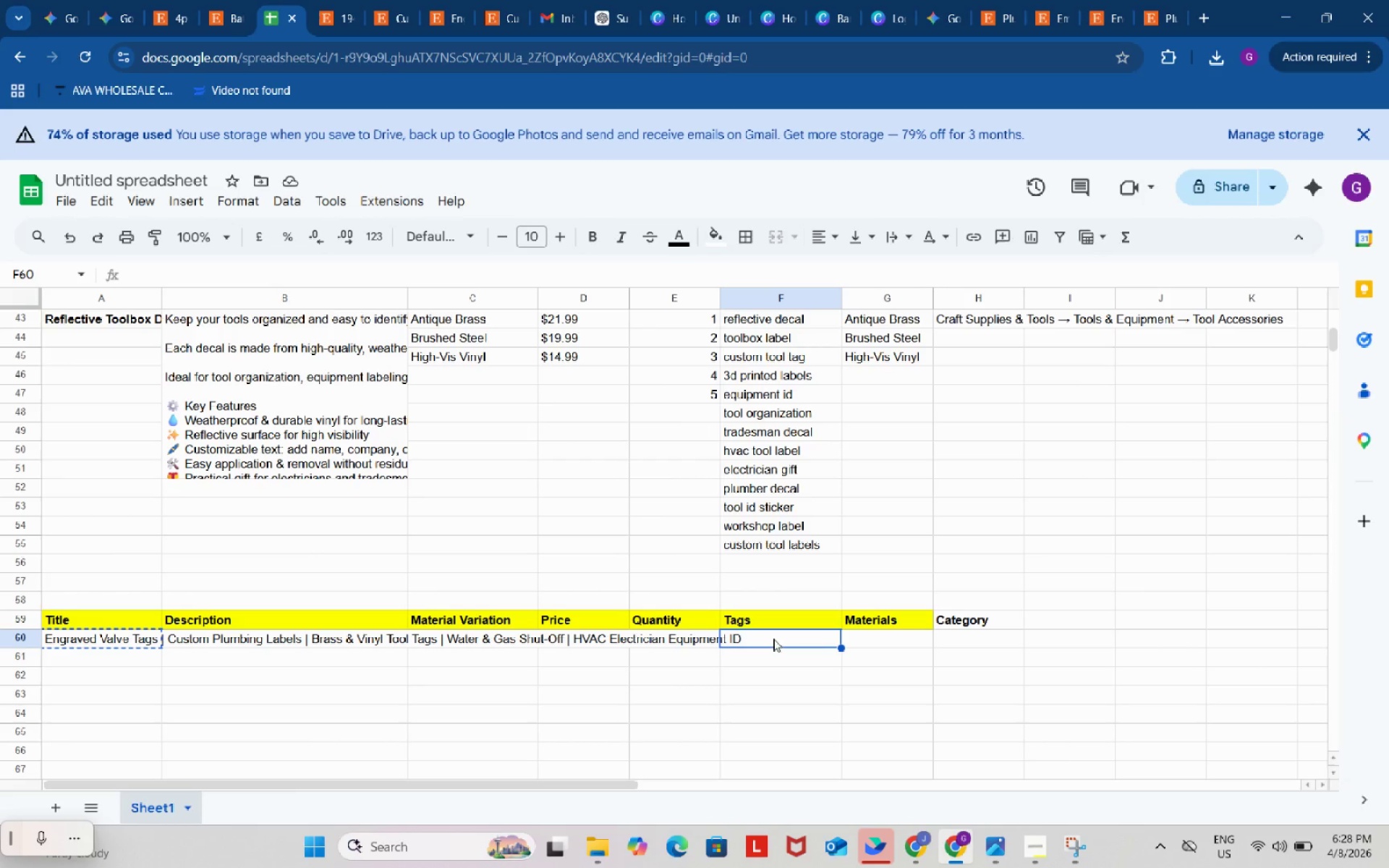 
key(Control+ControlLeft)
 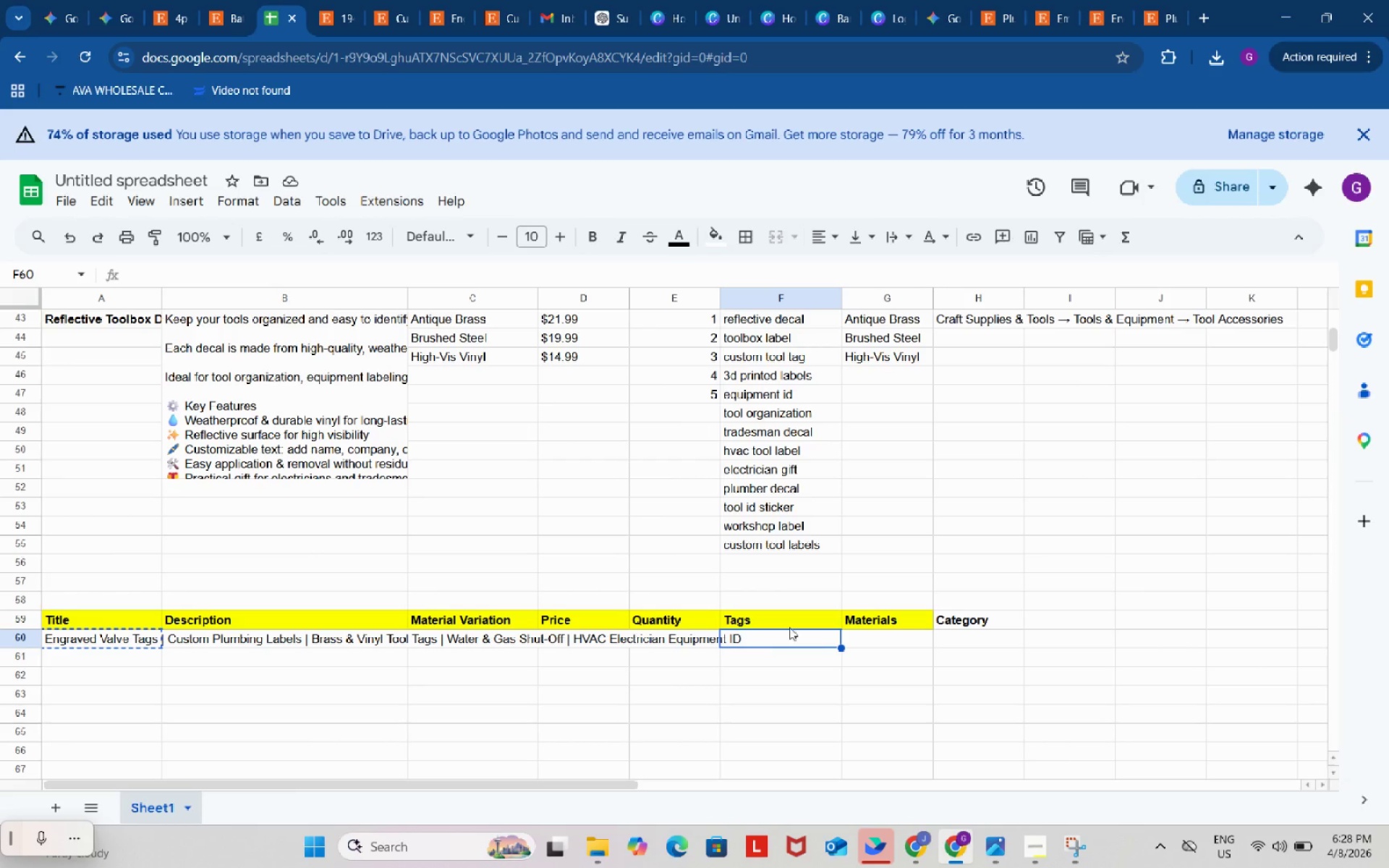 
key(Control+V)
 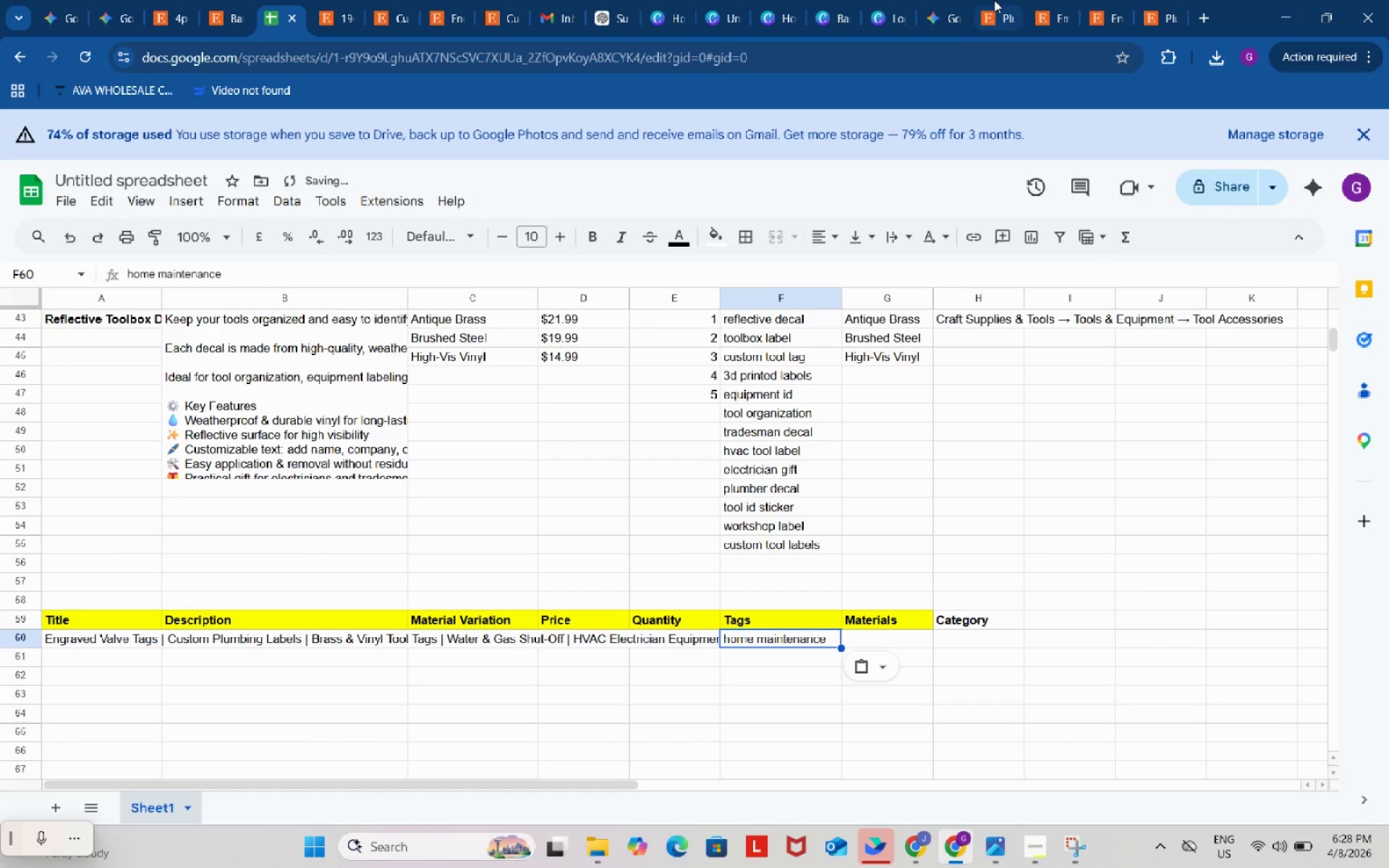 
left_click([998, 0])
 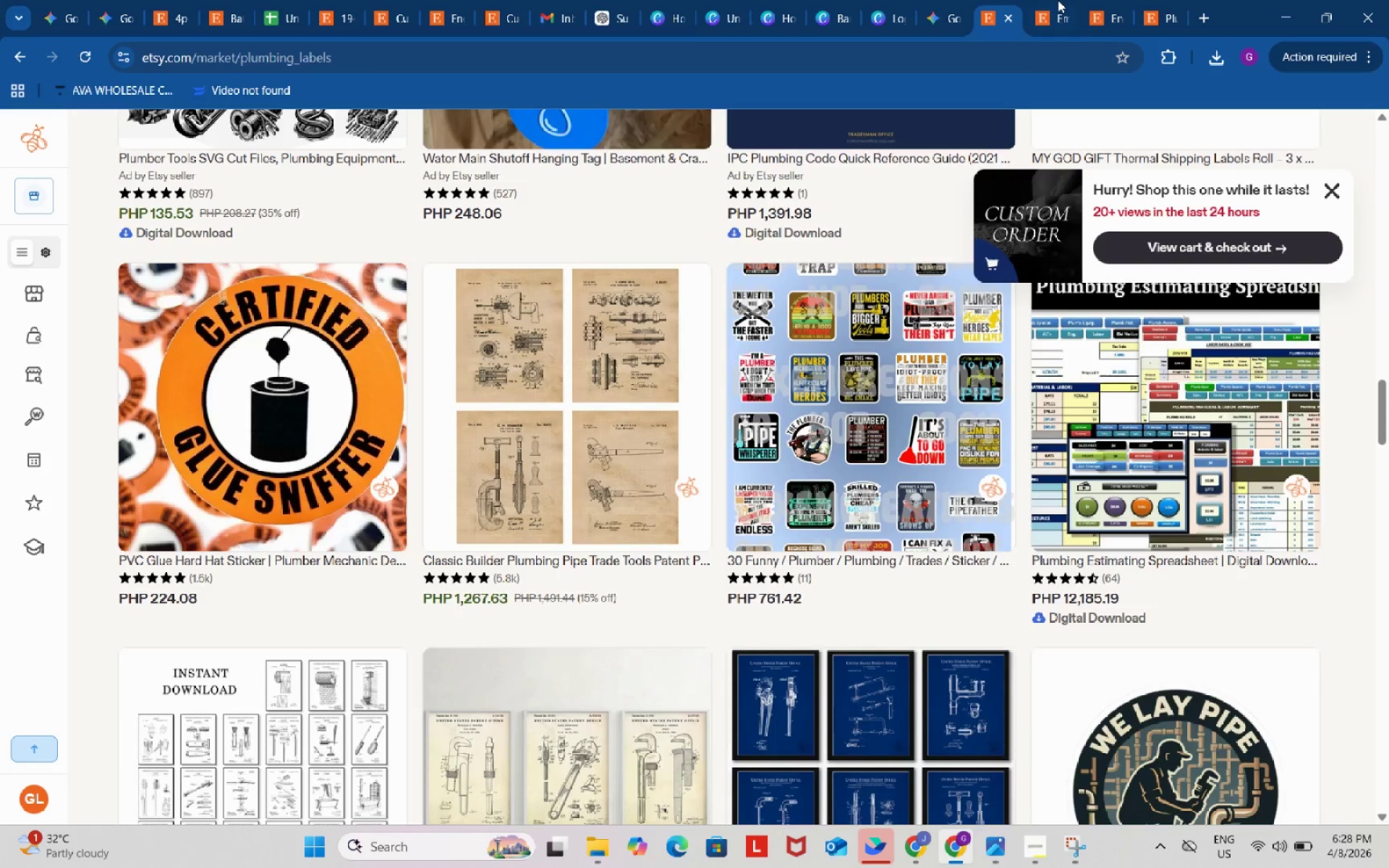 
left_click([1058, 0])
 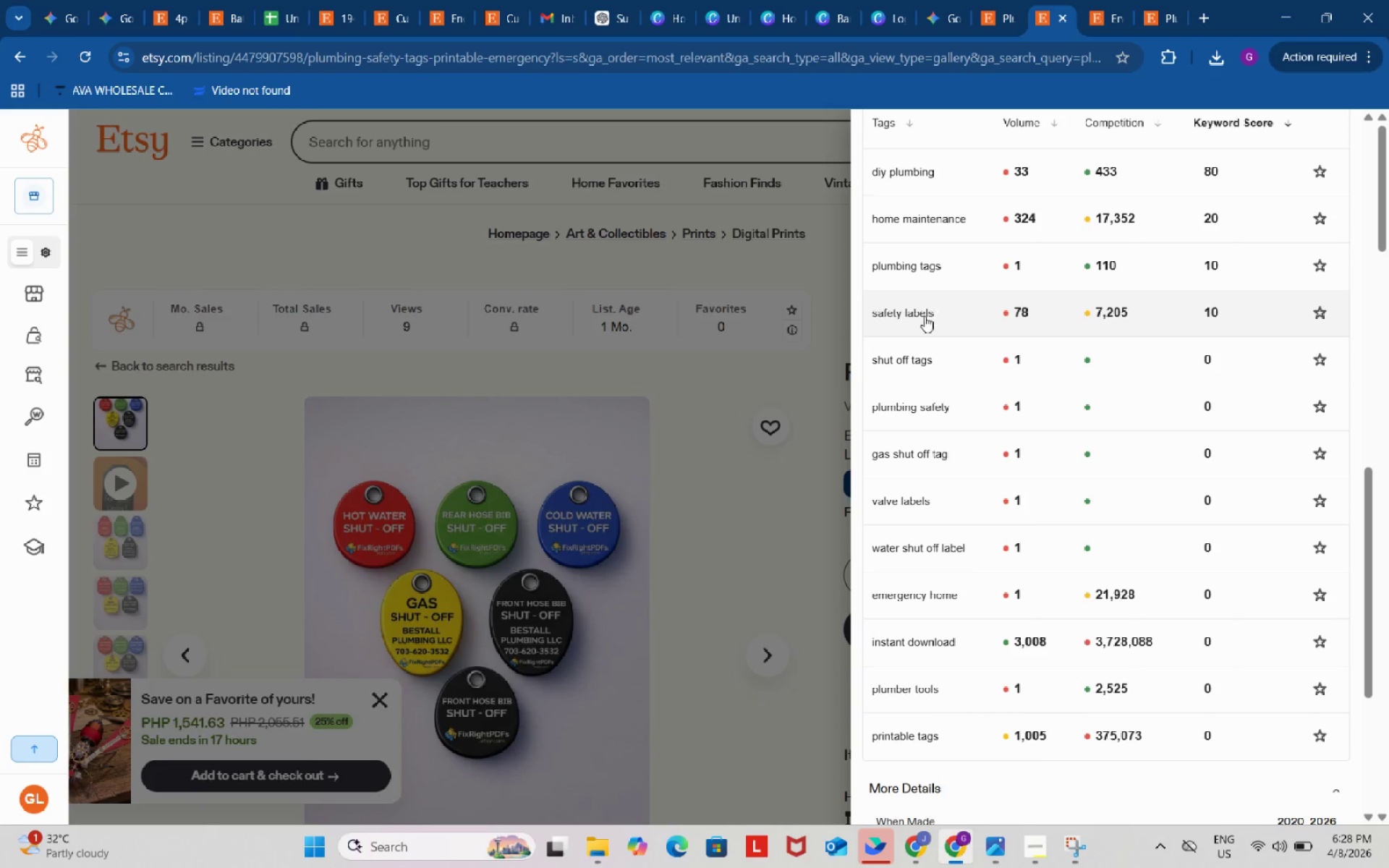 
left_click([920, 315])
 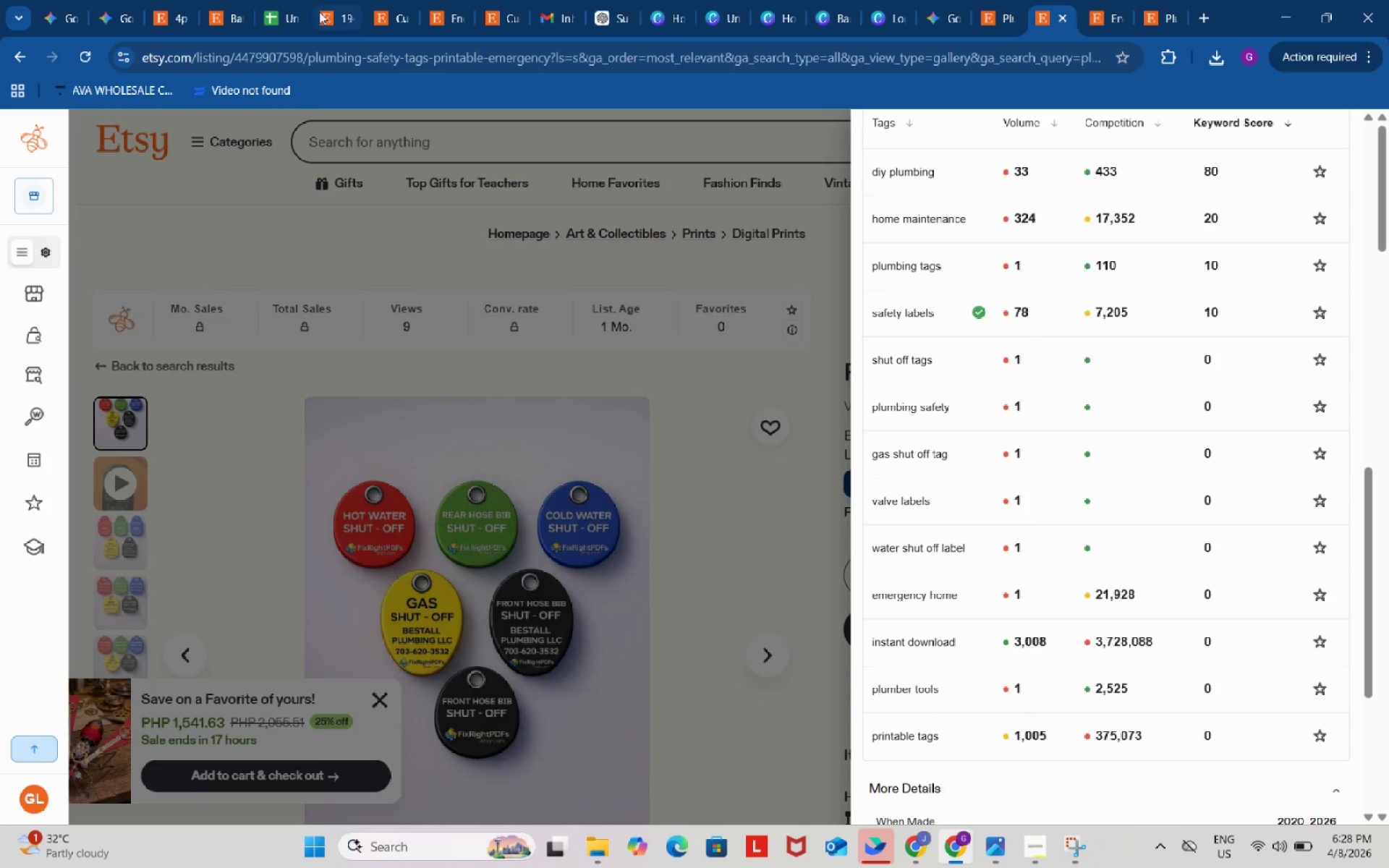 
left_click_drag(start_coordinate=[271, 5], to_coordinate=[273, 10])
 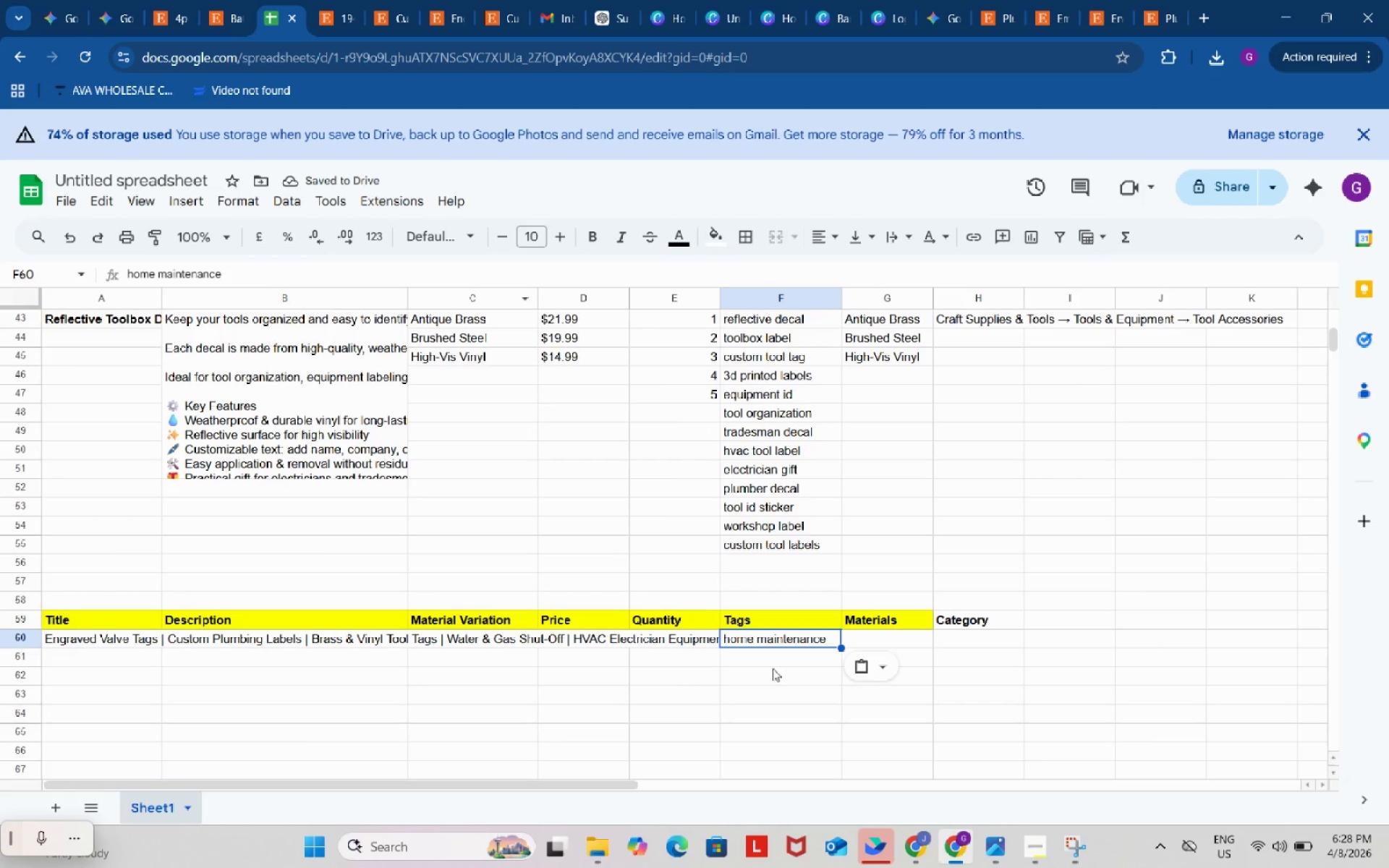 
left_click([773, 666])
 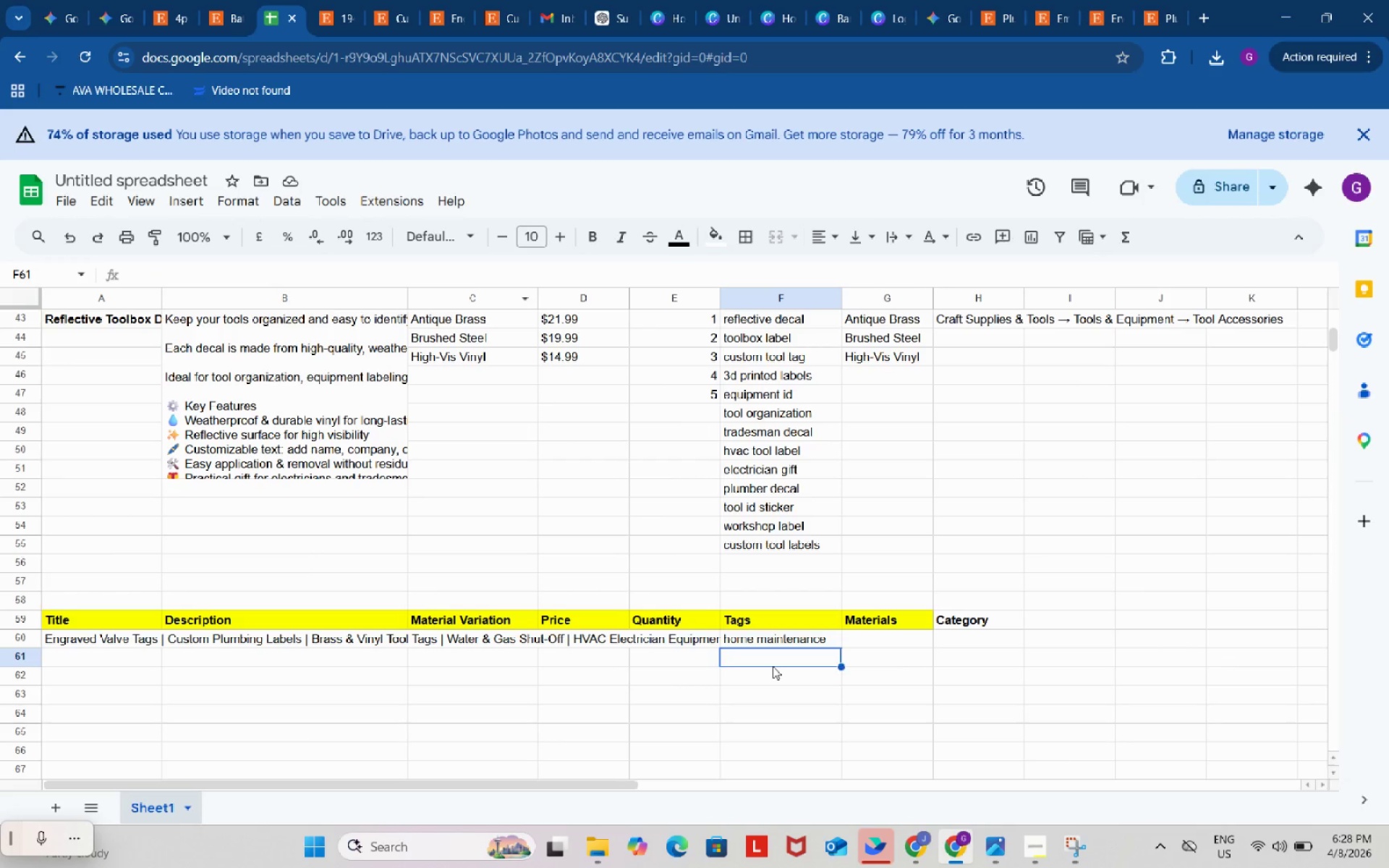 
key(Control+ControlLeft)
 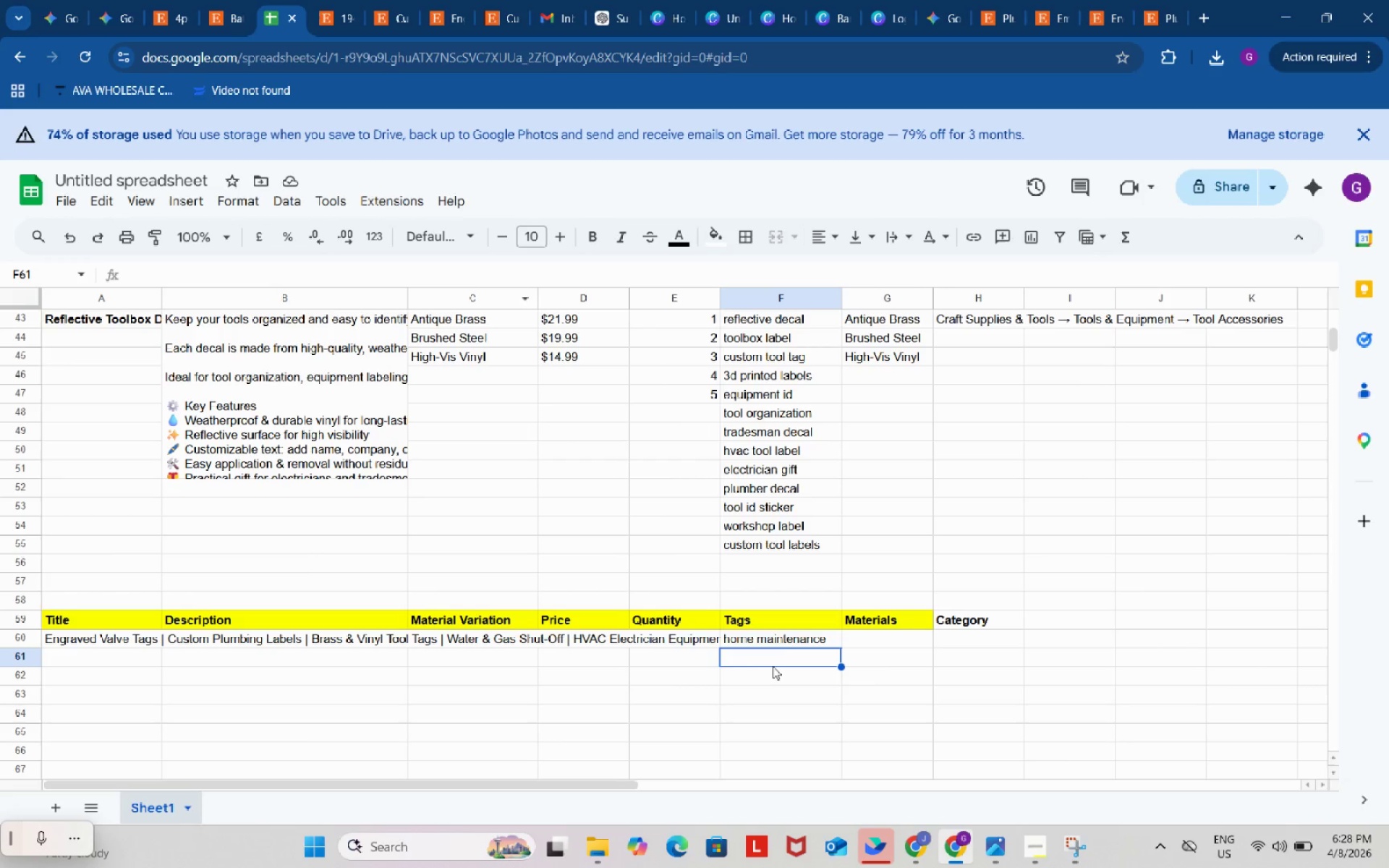 
key(Control+V)
 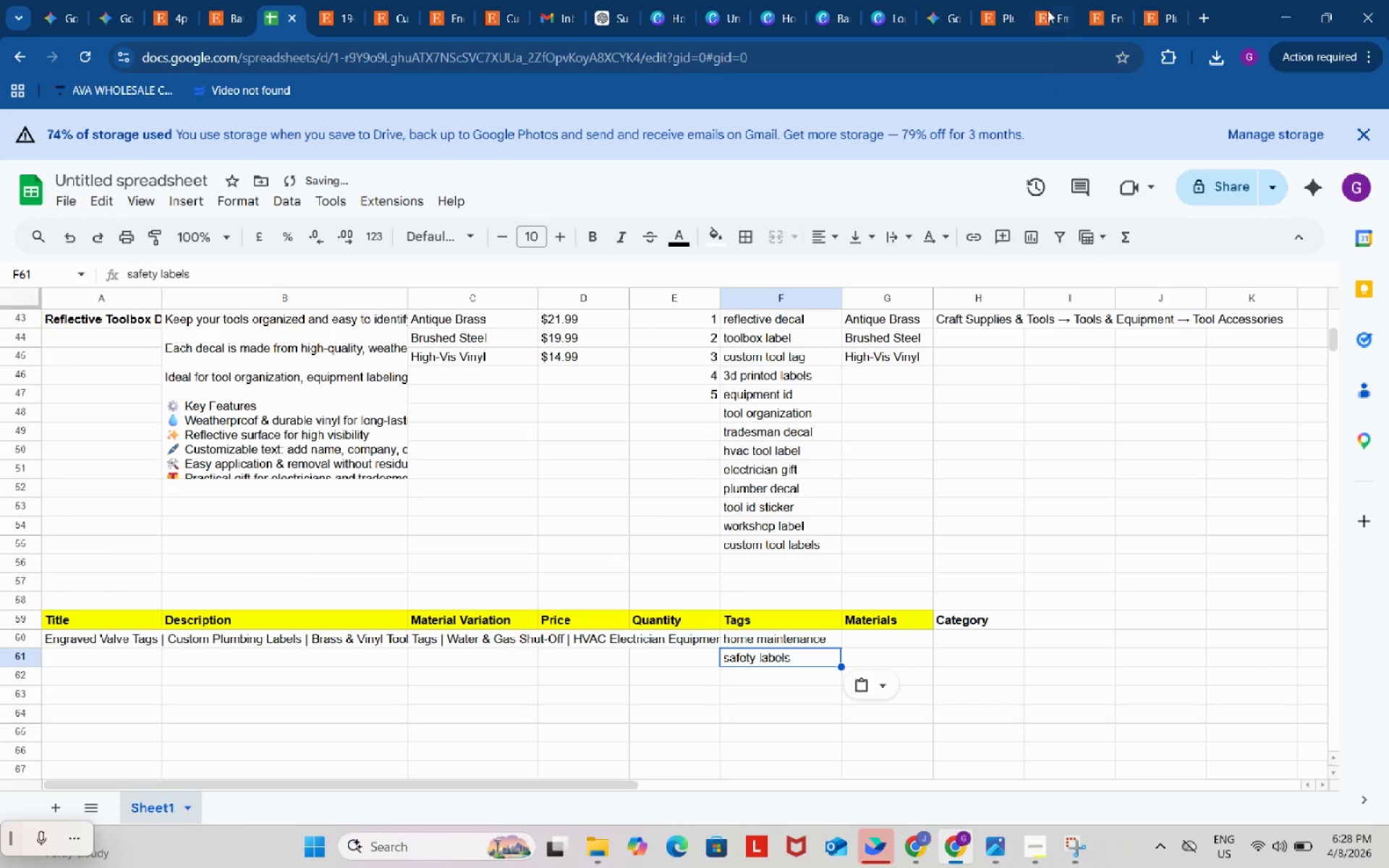 
left_click([1051, 0])
 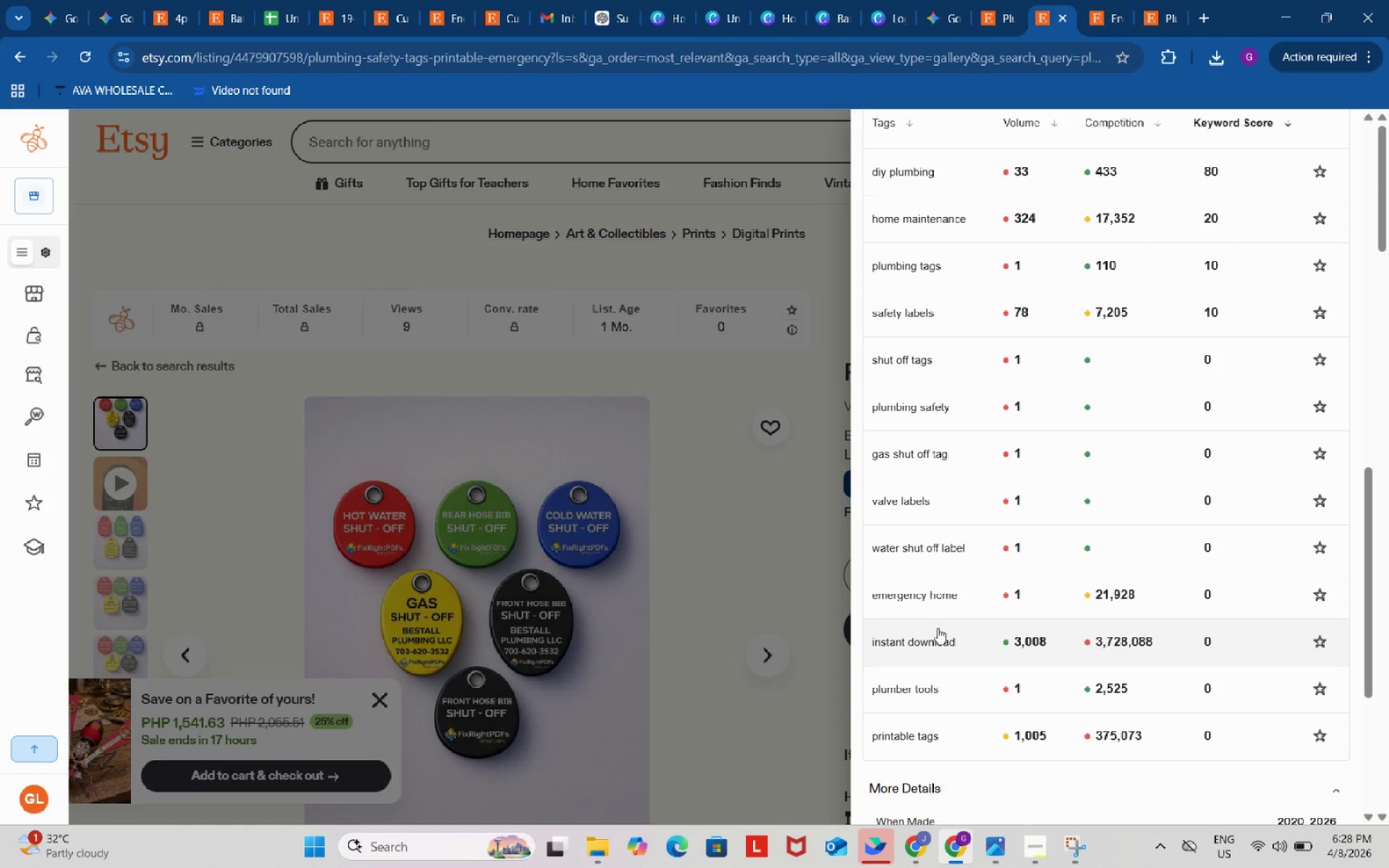 
mouse_move([936, 583])
 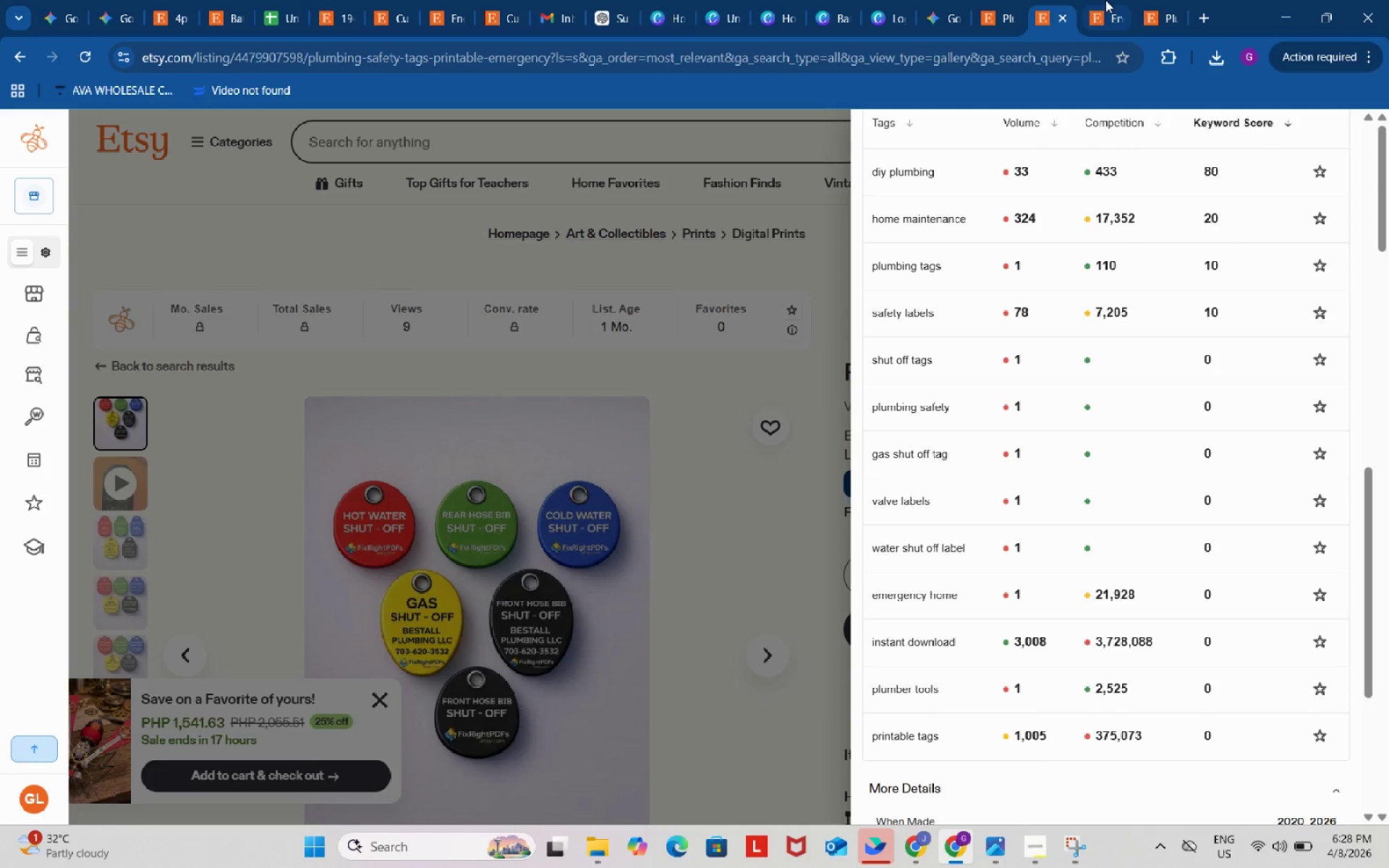 
left_click([1105, 0])
 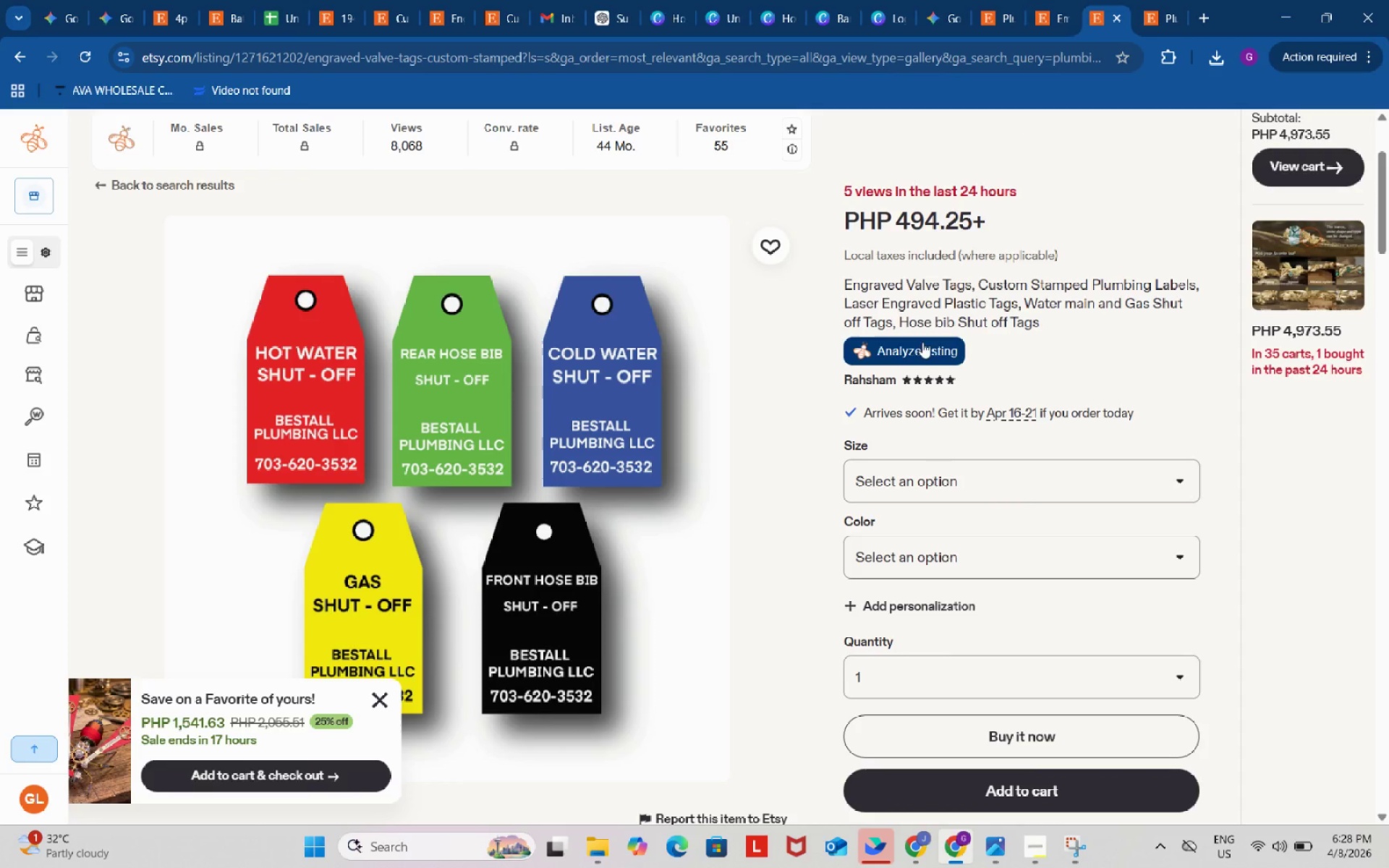 
left_click([922, 354])
 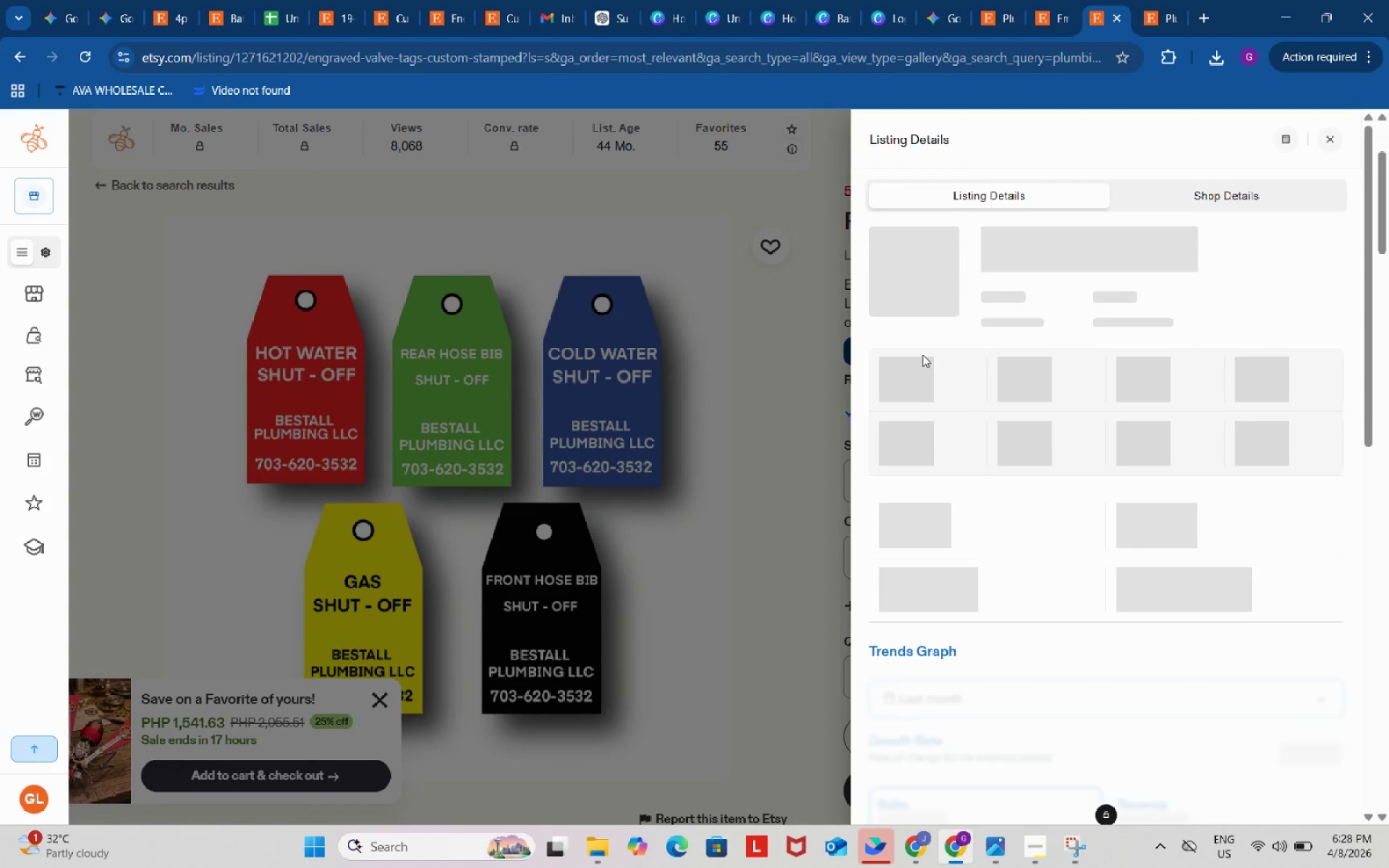 
scroll: coordinate [922, 355], scroll_direction: down, amount: 10.0
 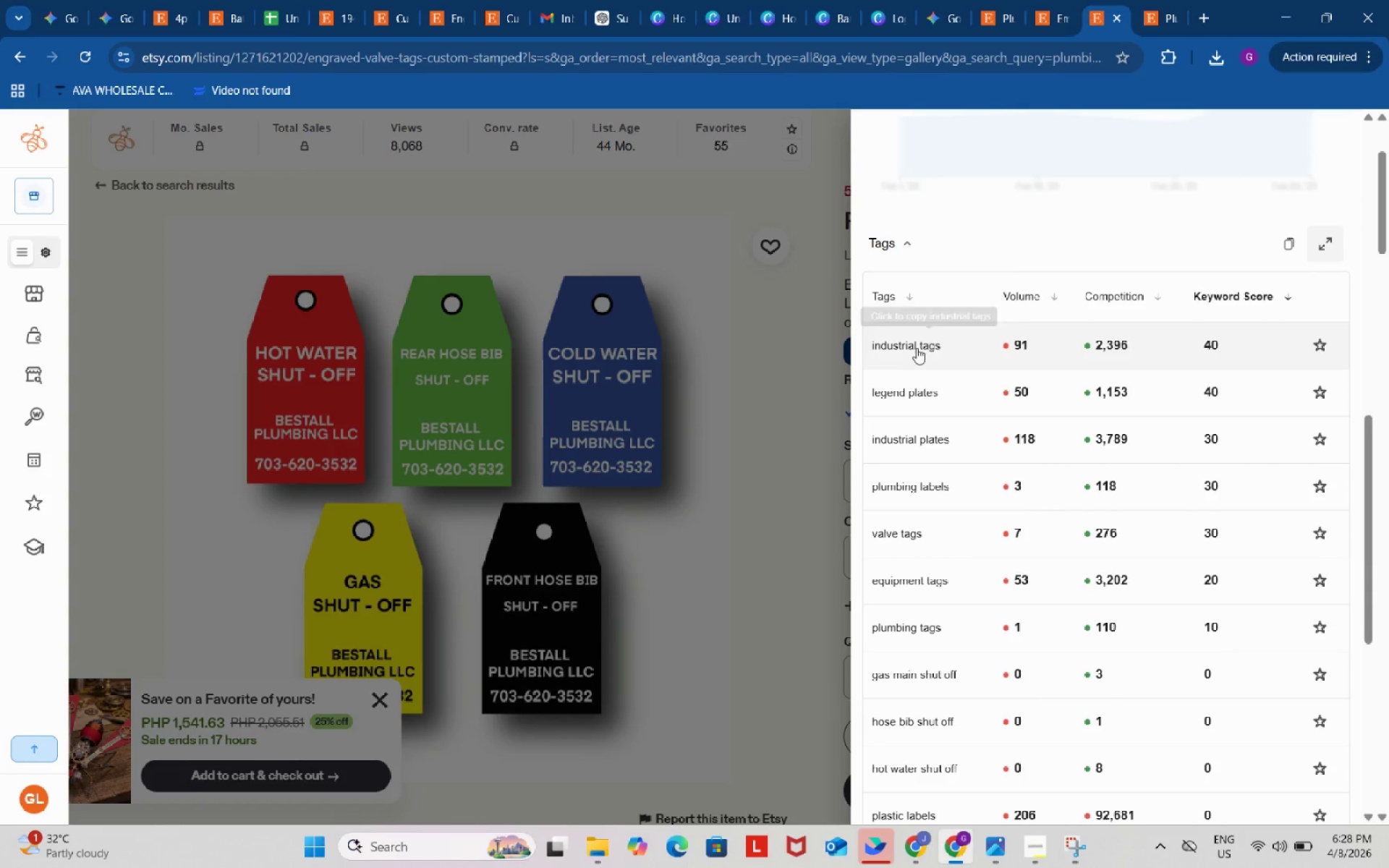 
left_click([912, 347])
 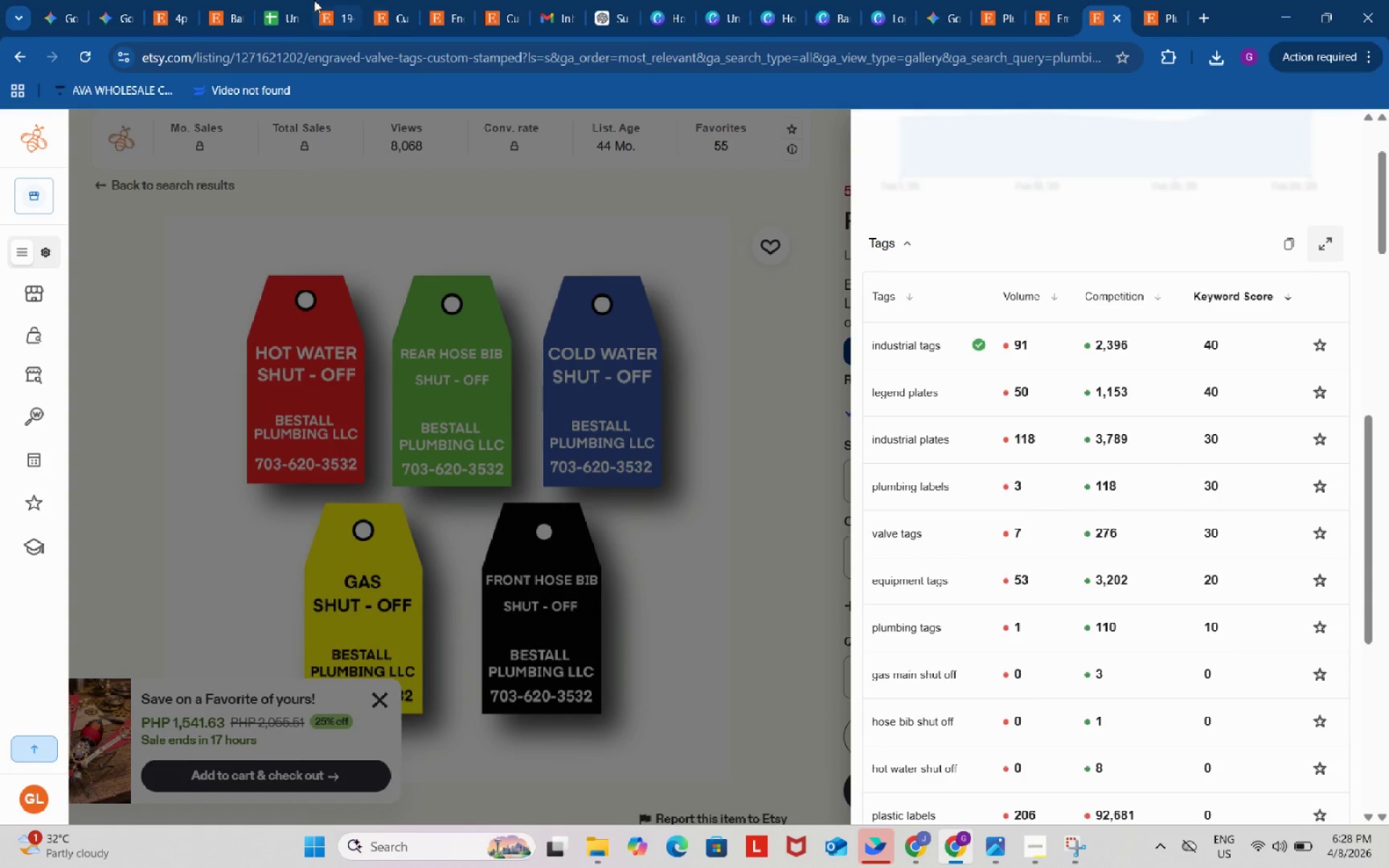 
left_click([294, 0])
 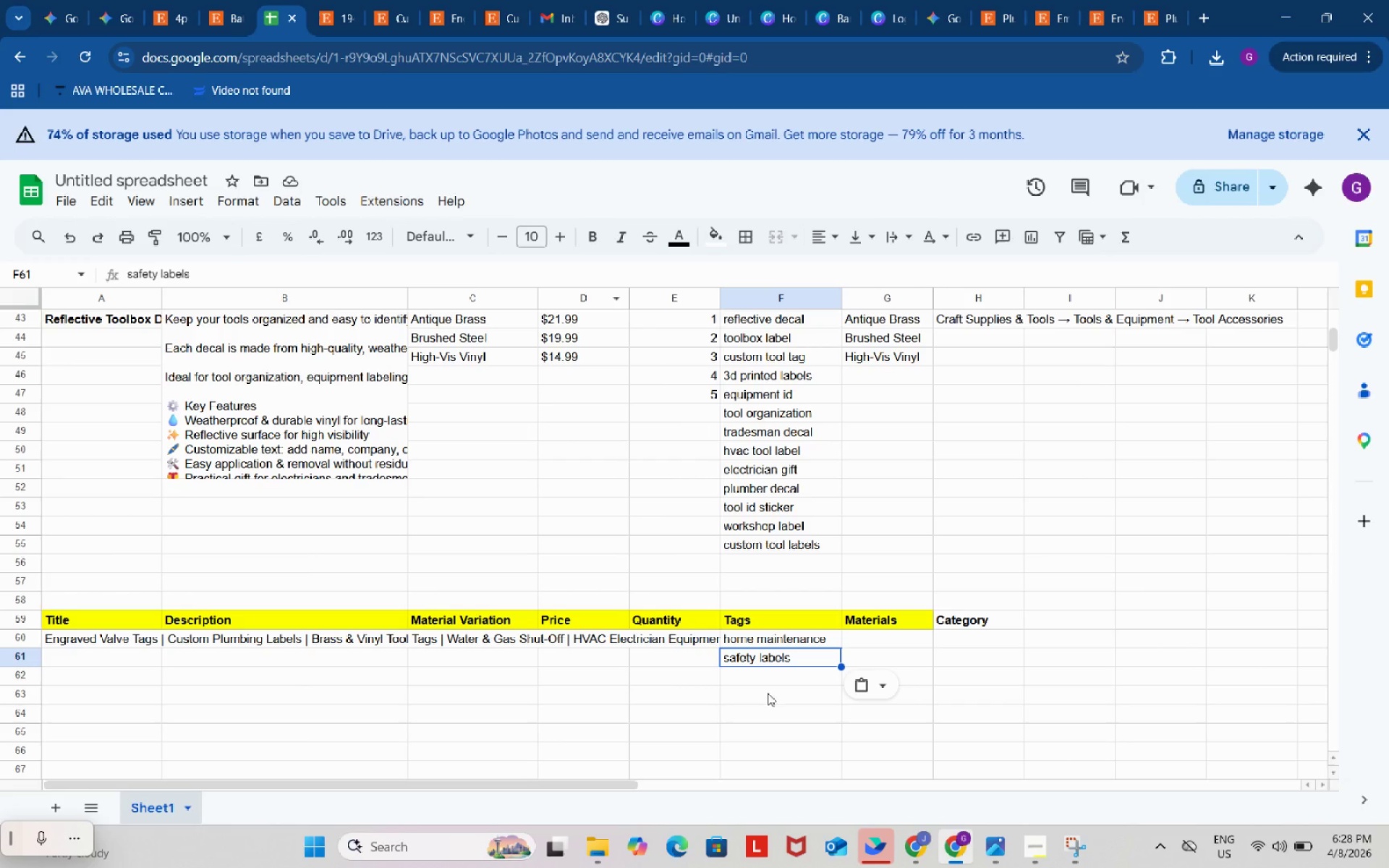 
left_click([766, 681])
 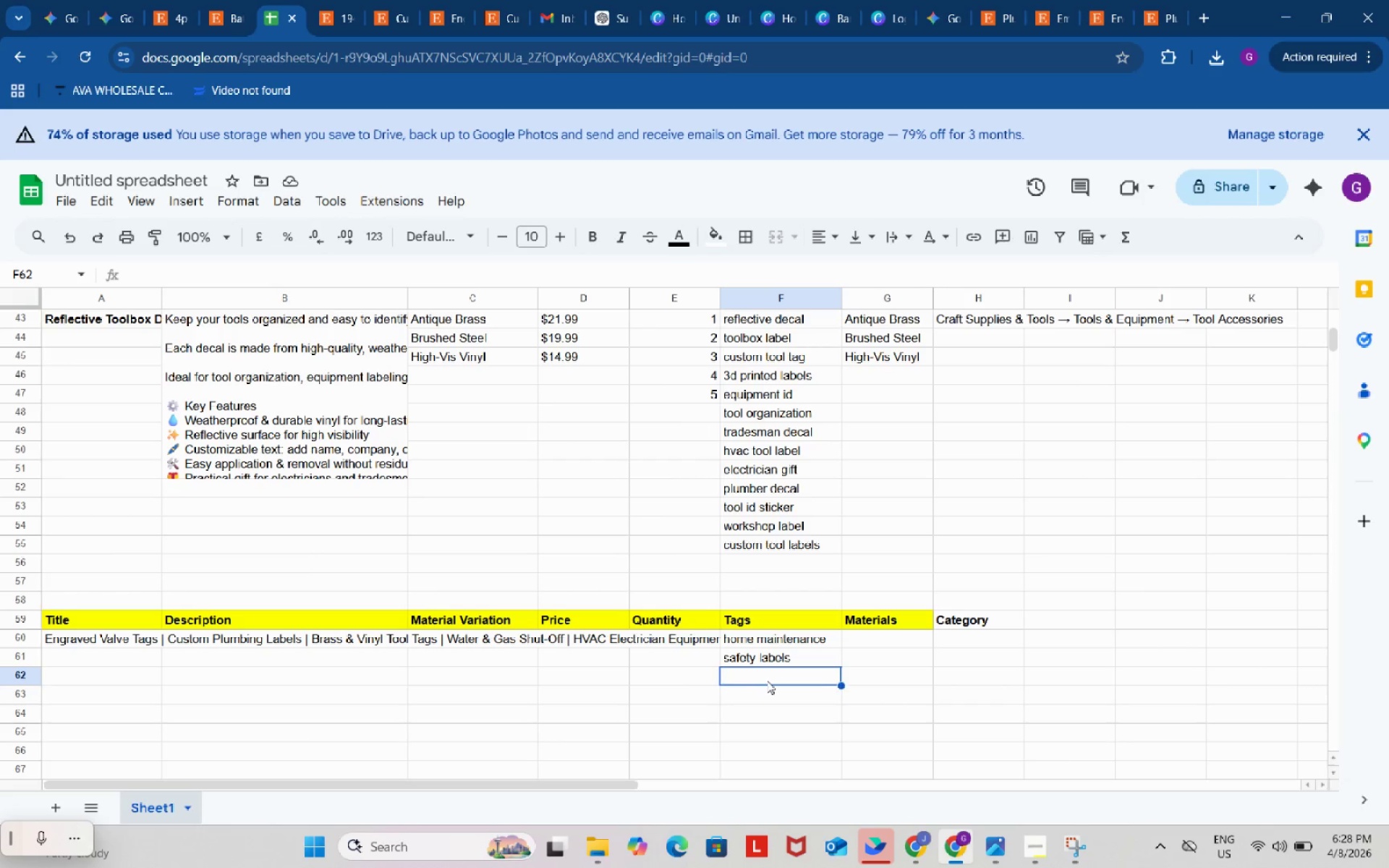 
key(Control+ControlLeft)
 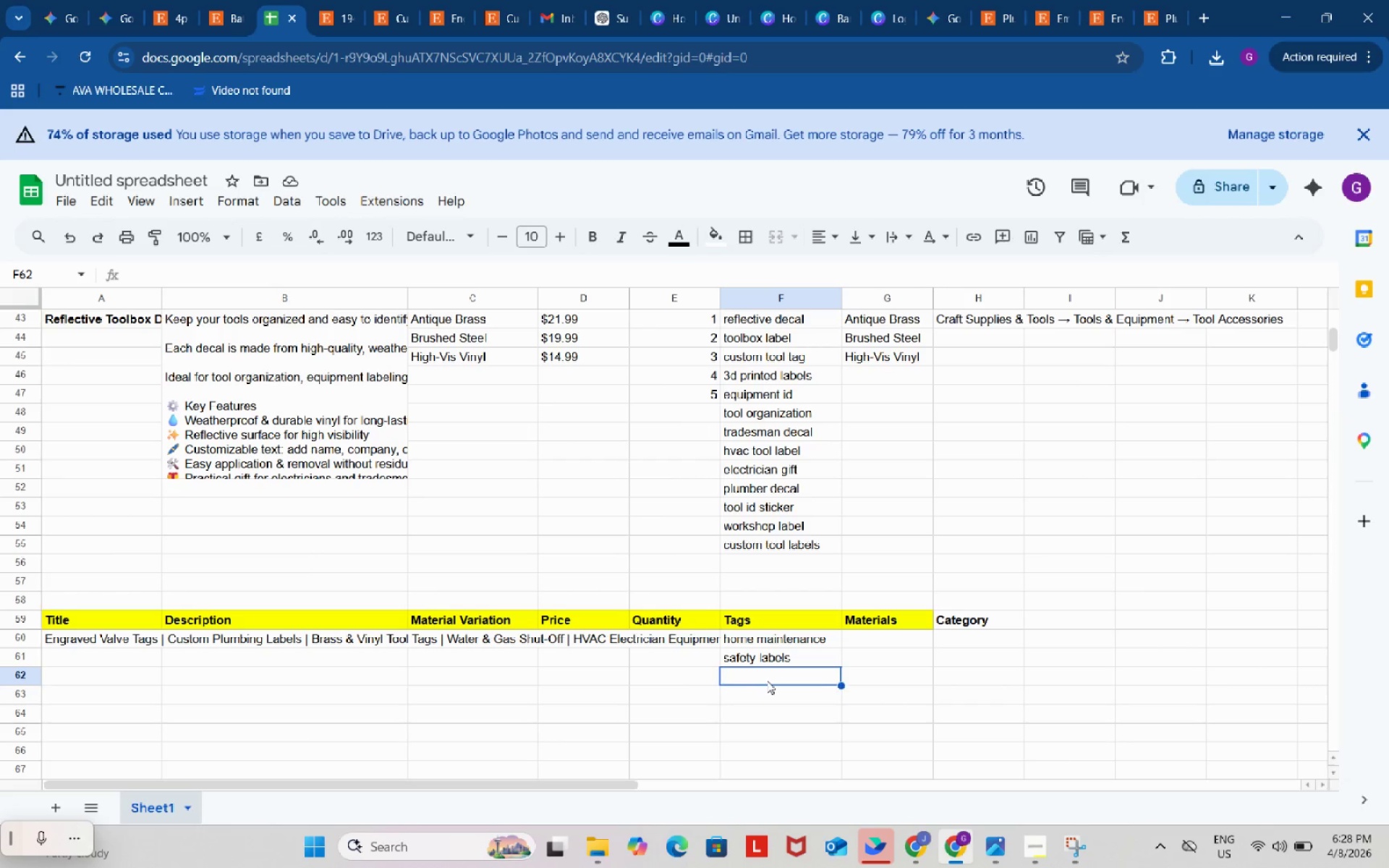 
key(Control+V)
 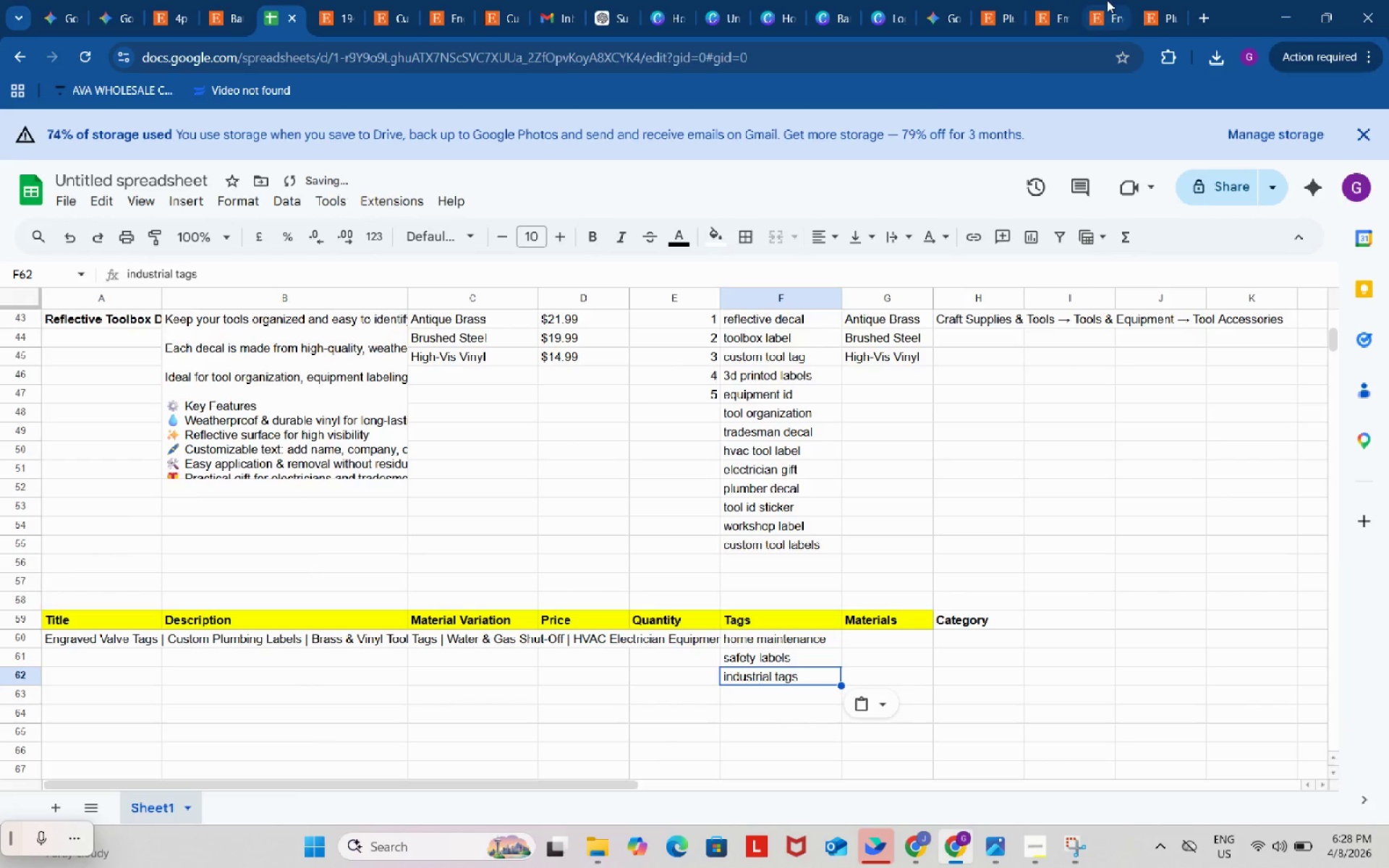 
left_click([1108, 0])
 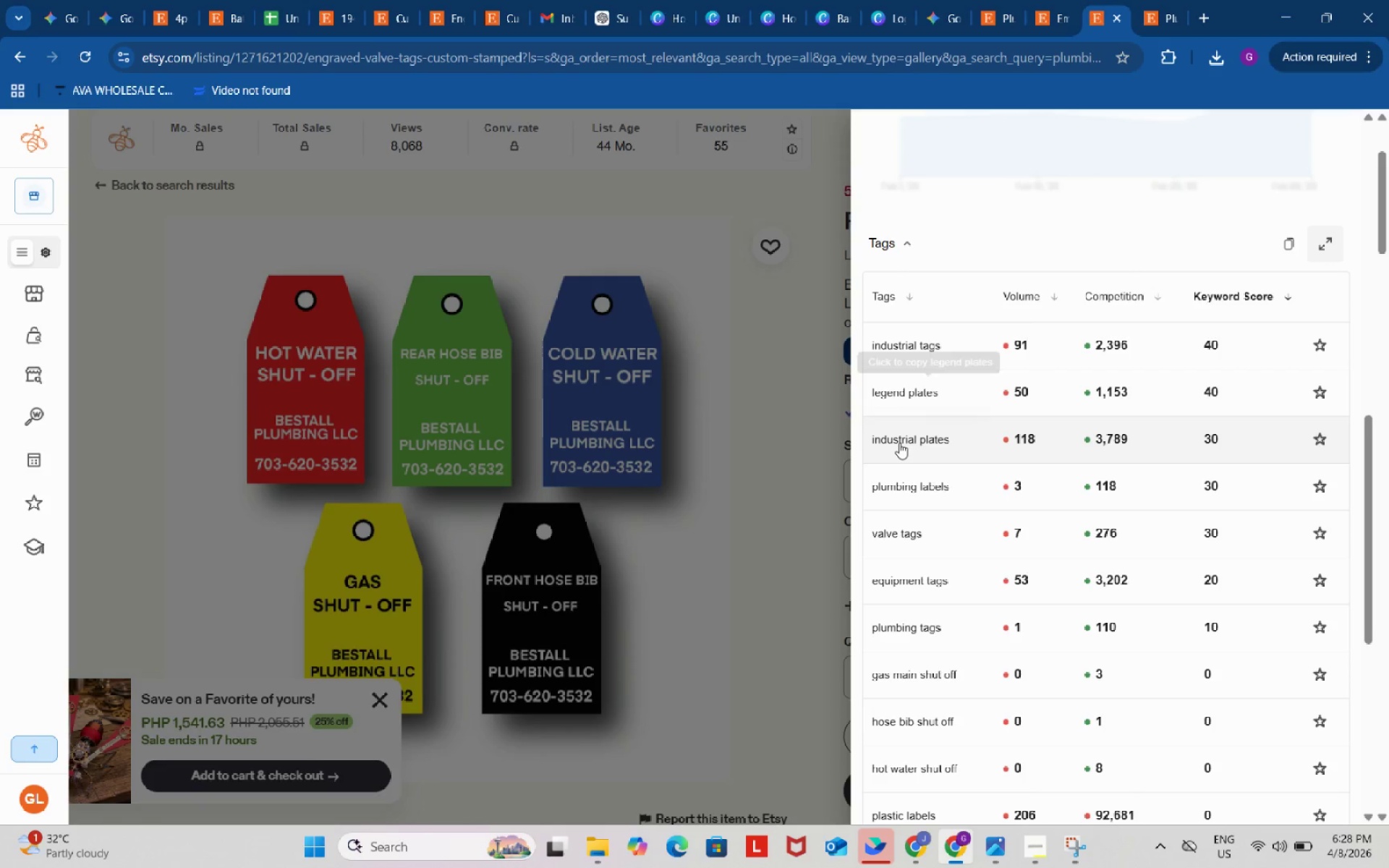 
left_click([896, 440])
 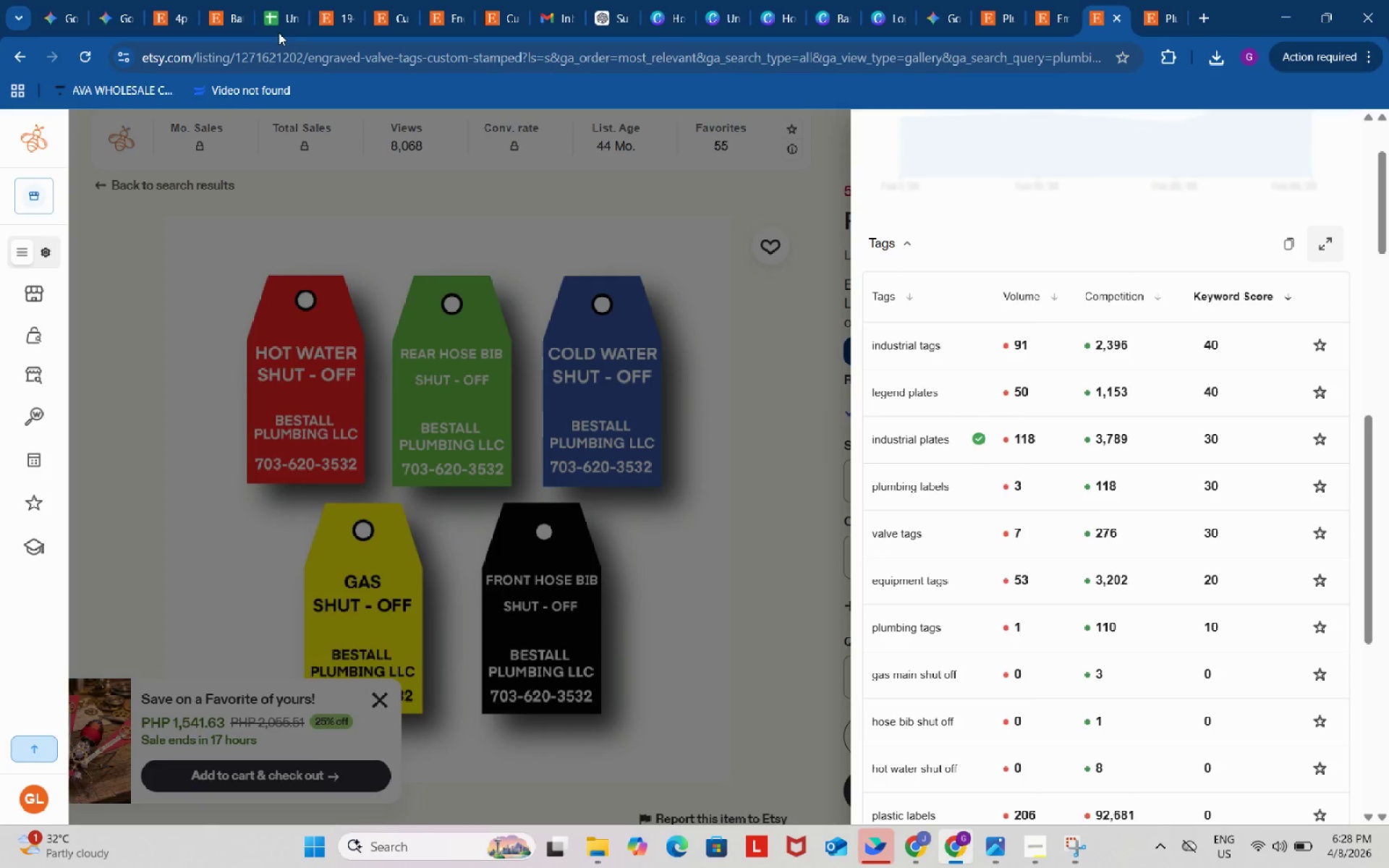 
left_click([274, 12])
 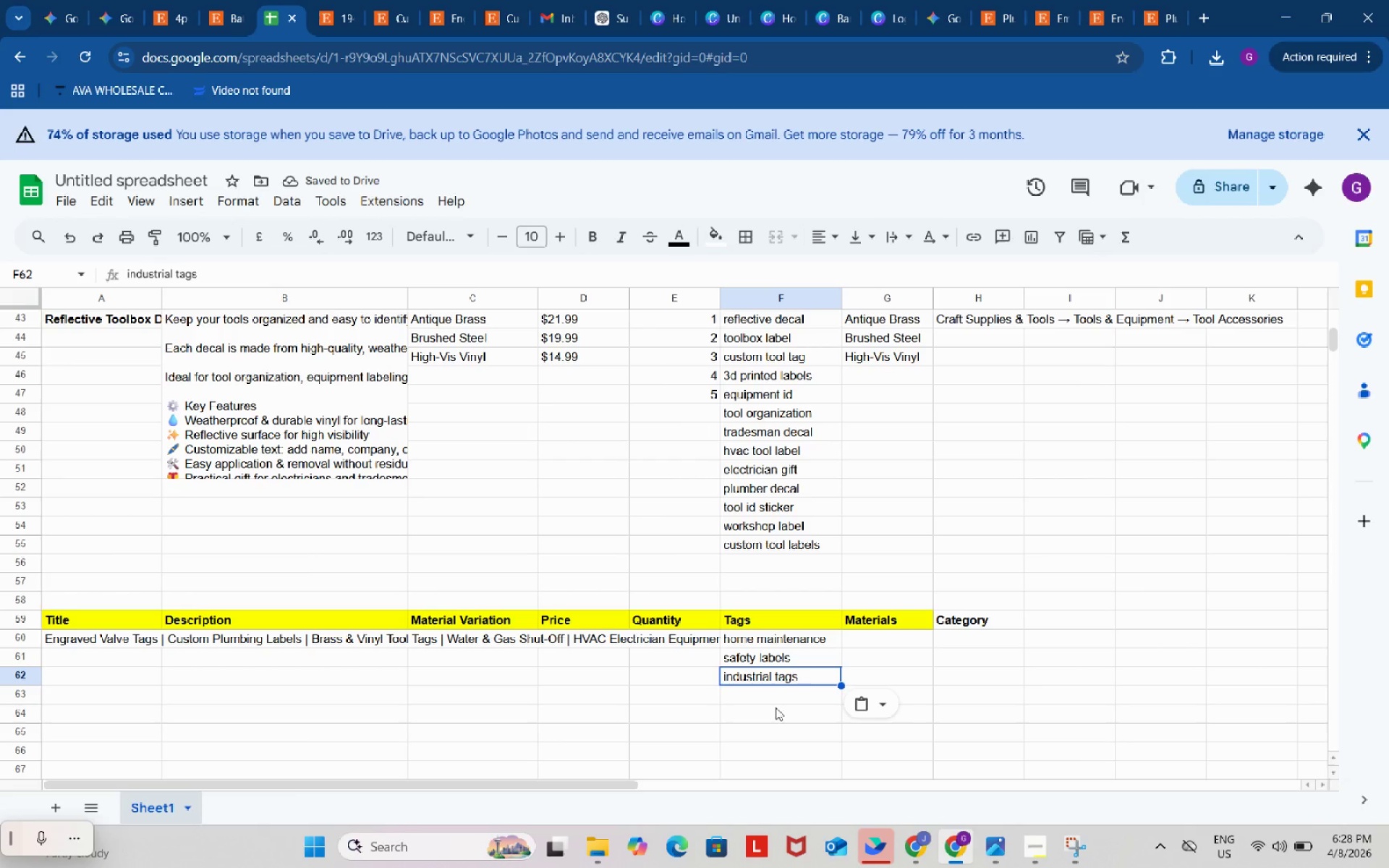 
left_click([774, 688])
 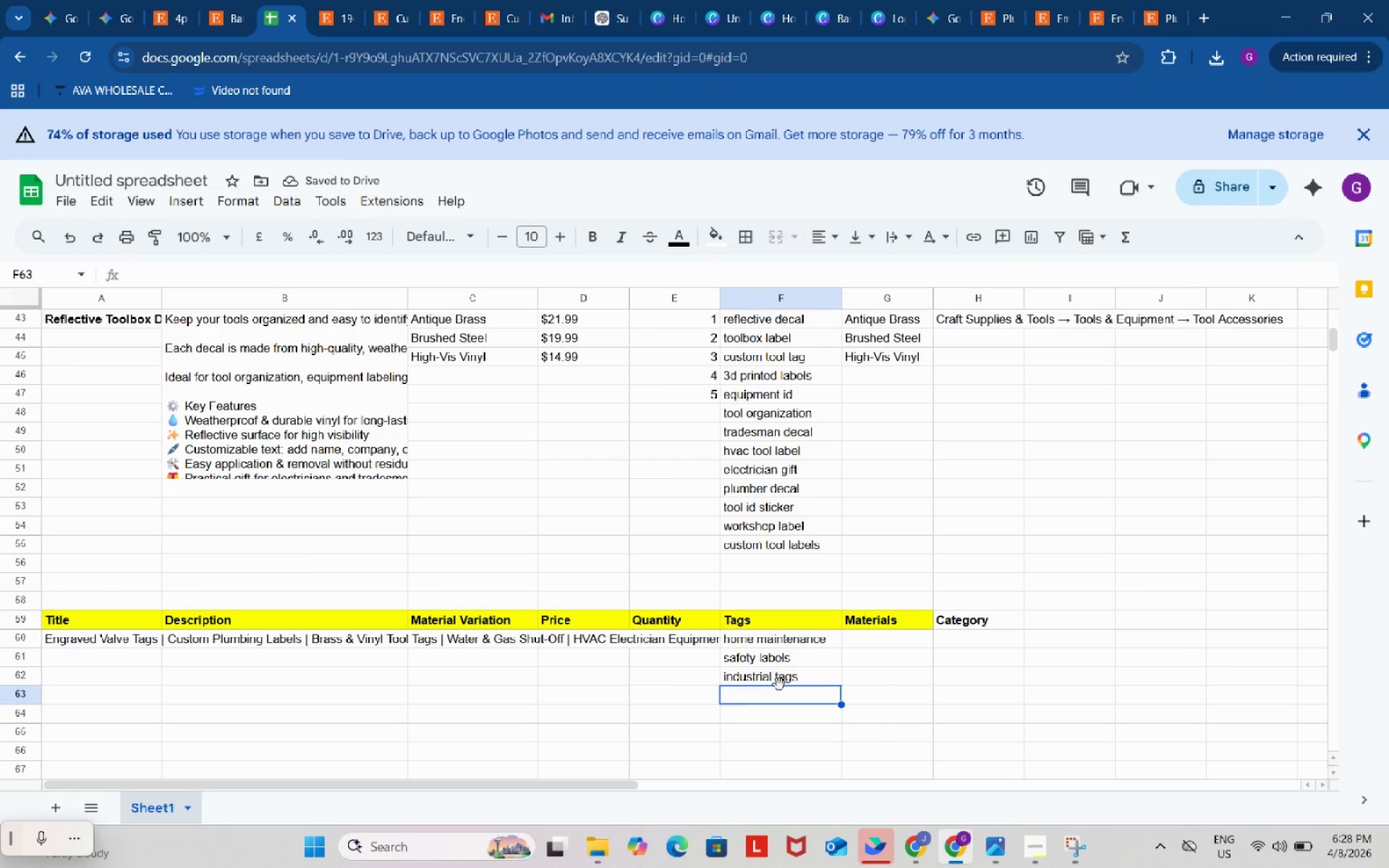 
key(Control+ControlLeft)
 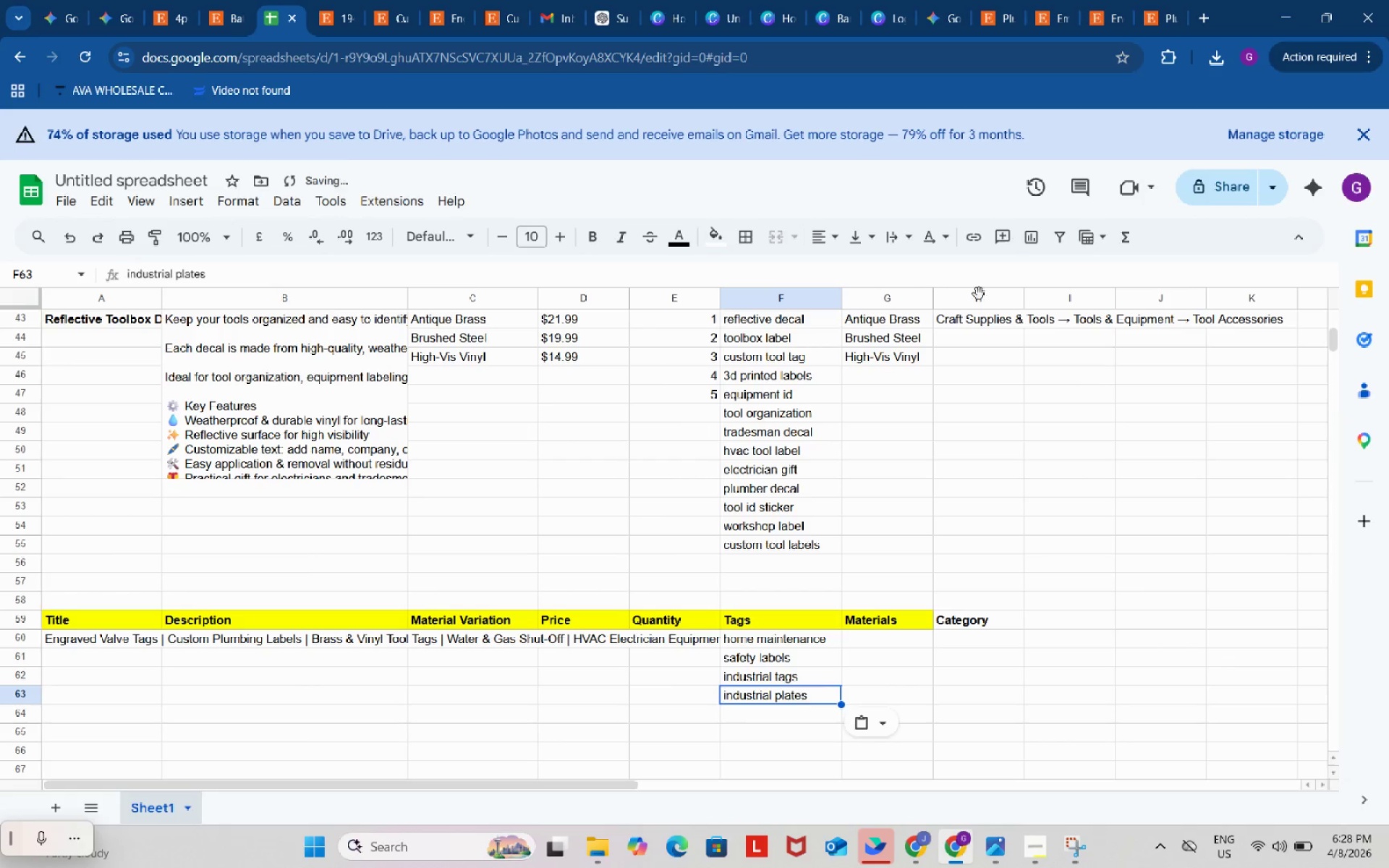 
key(Control+V)
 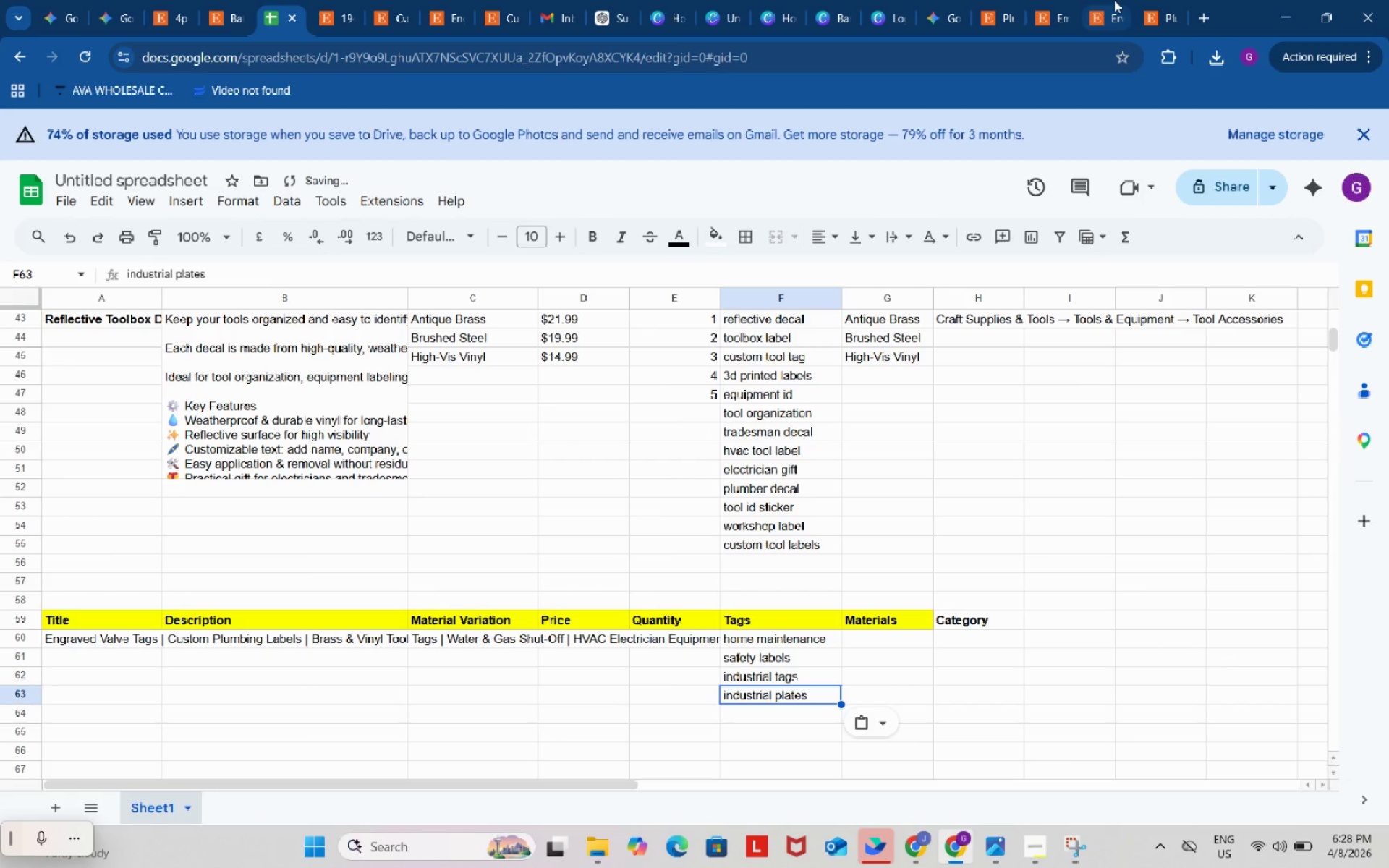 
left_click([1115, 0])
 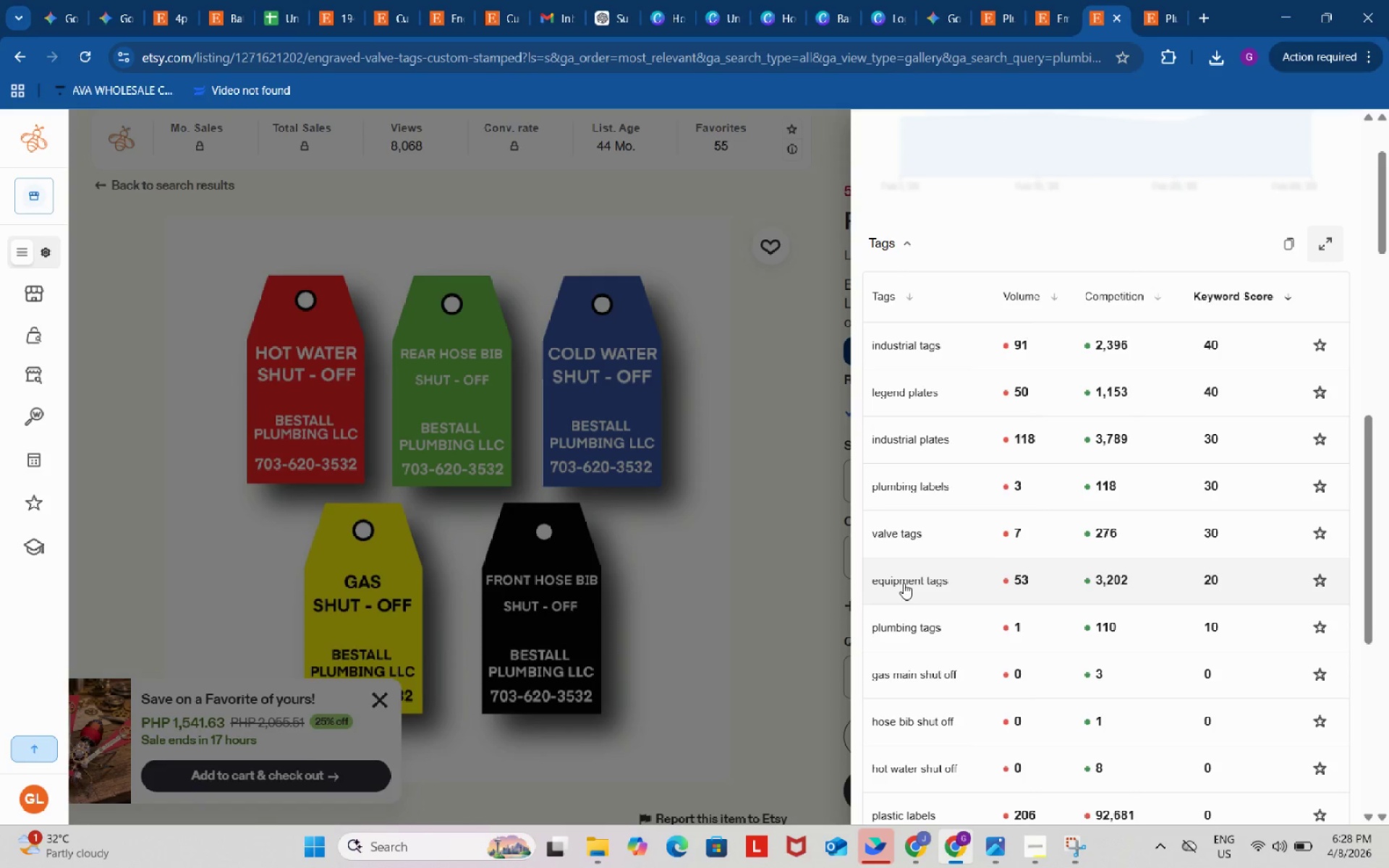 
left_click([904, 582])
 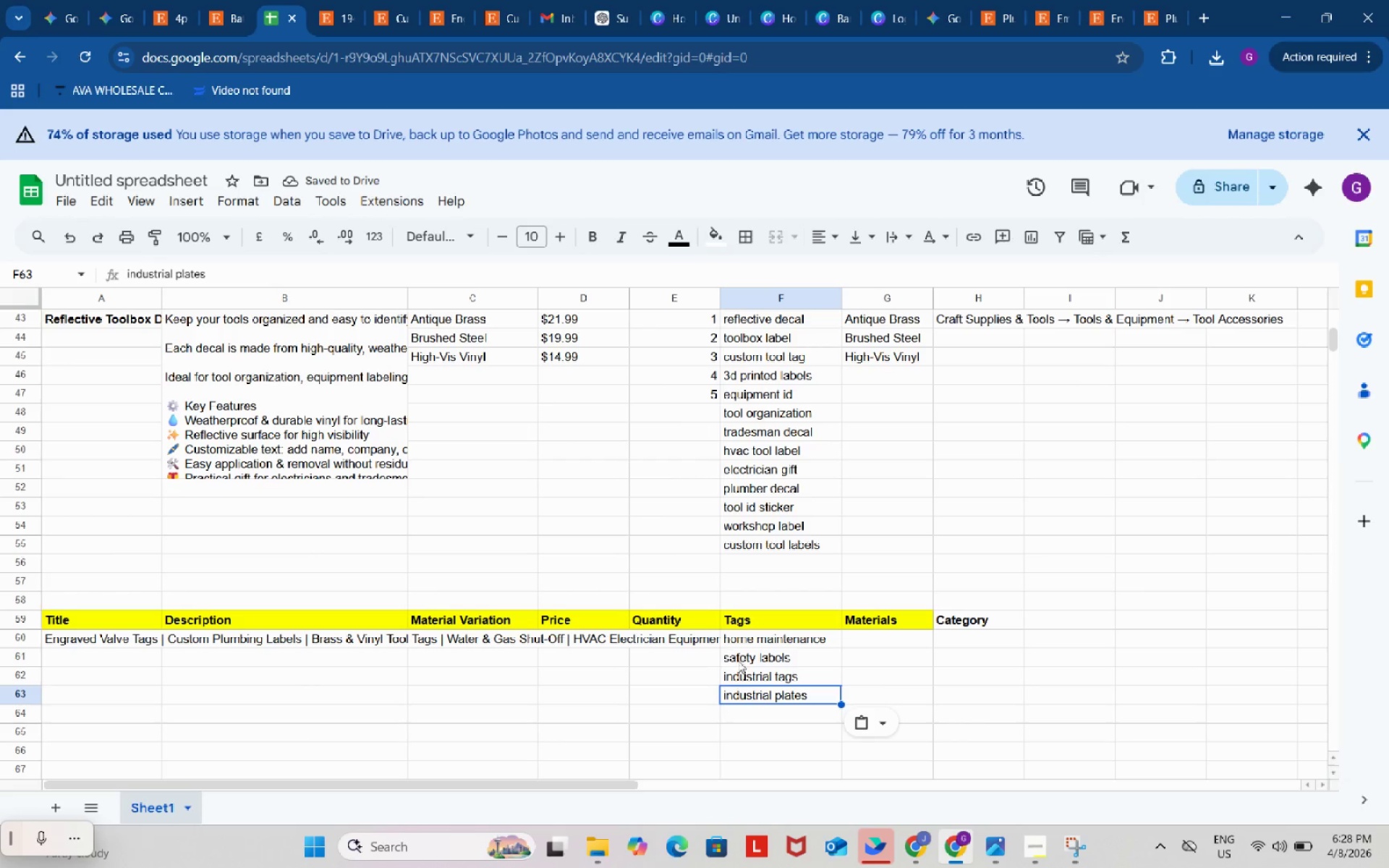 
left_click([768, 718])
 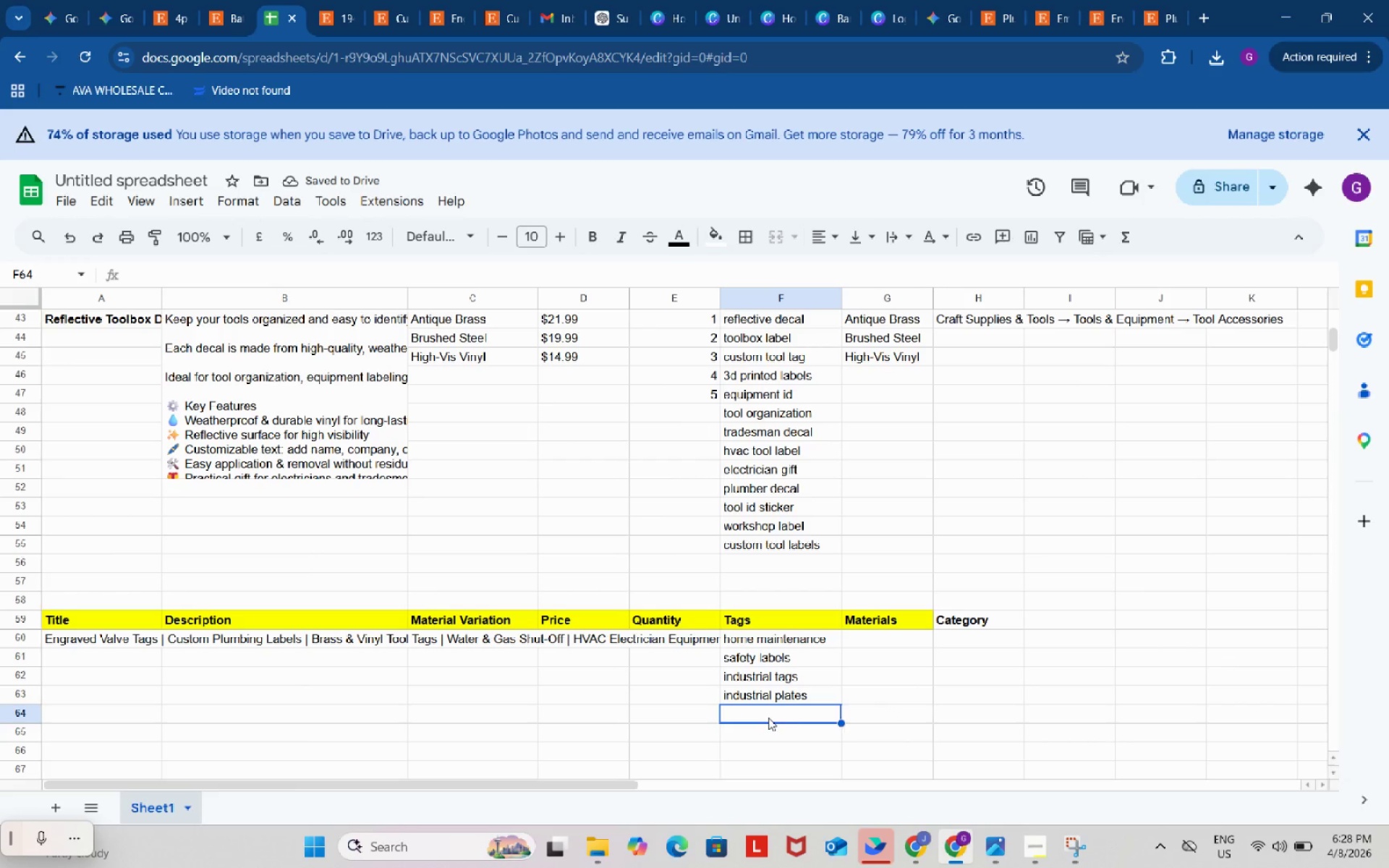 
key(Control+ControlLeft)
 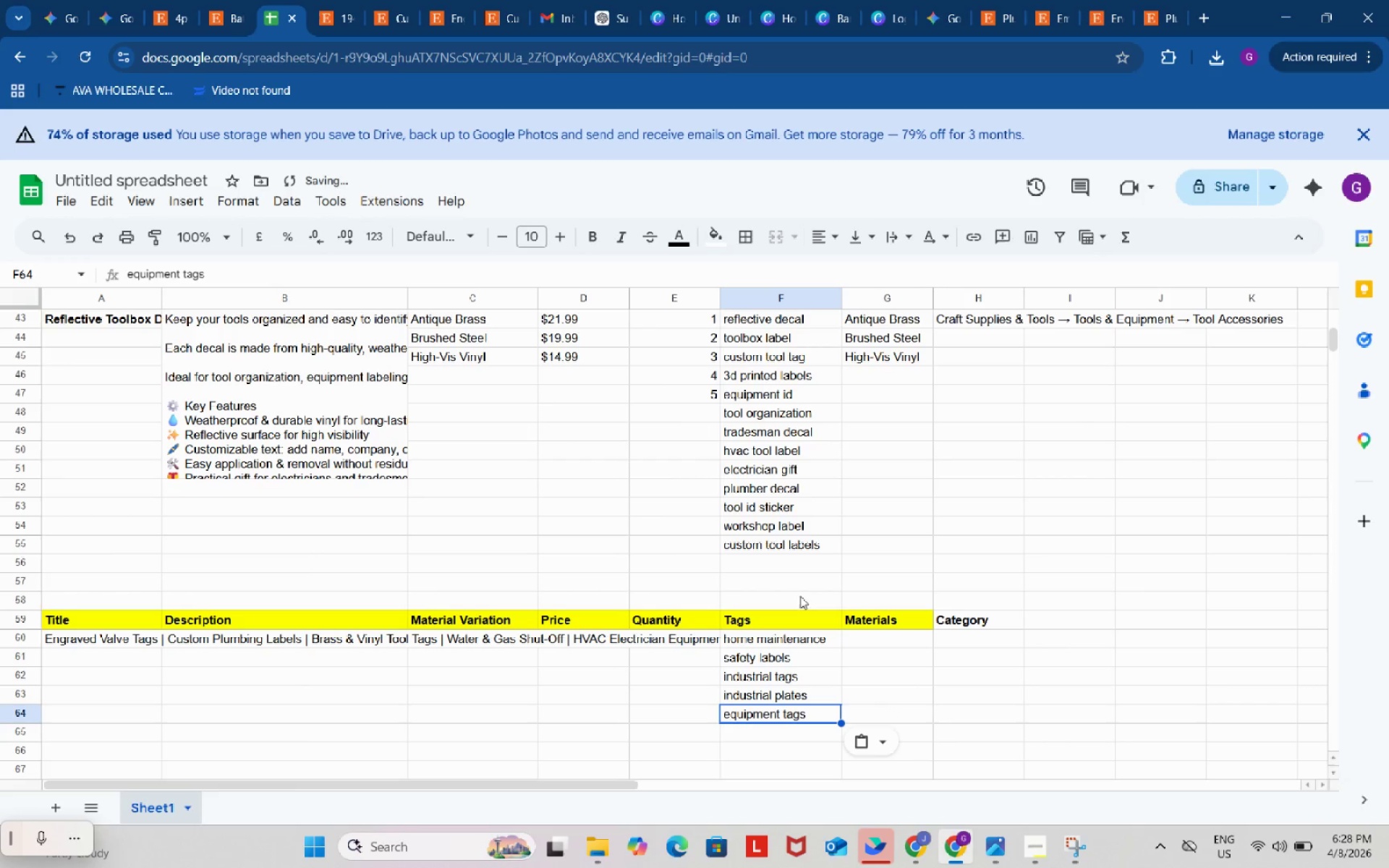 
key(Control+V)
 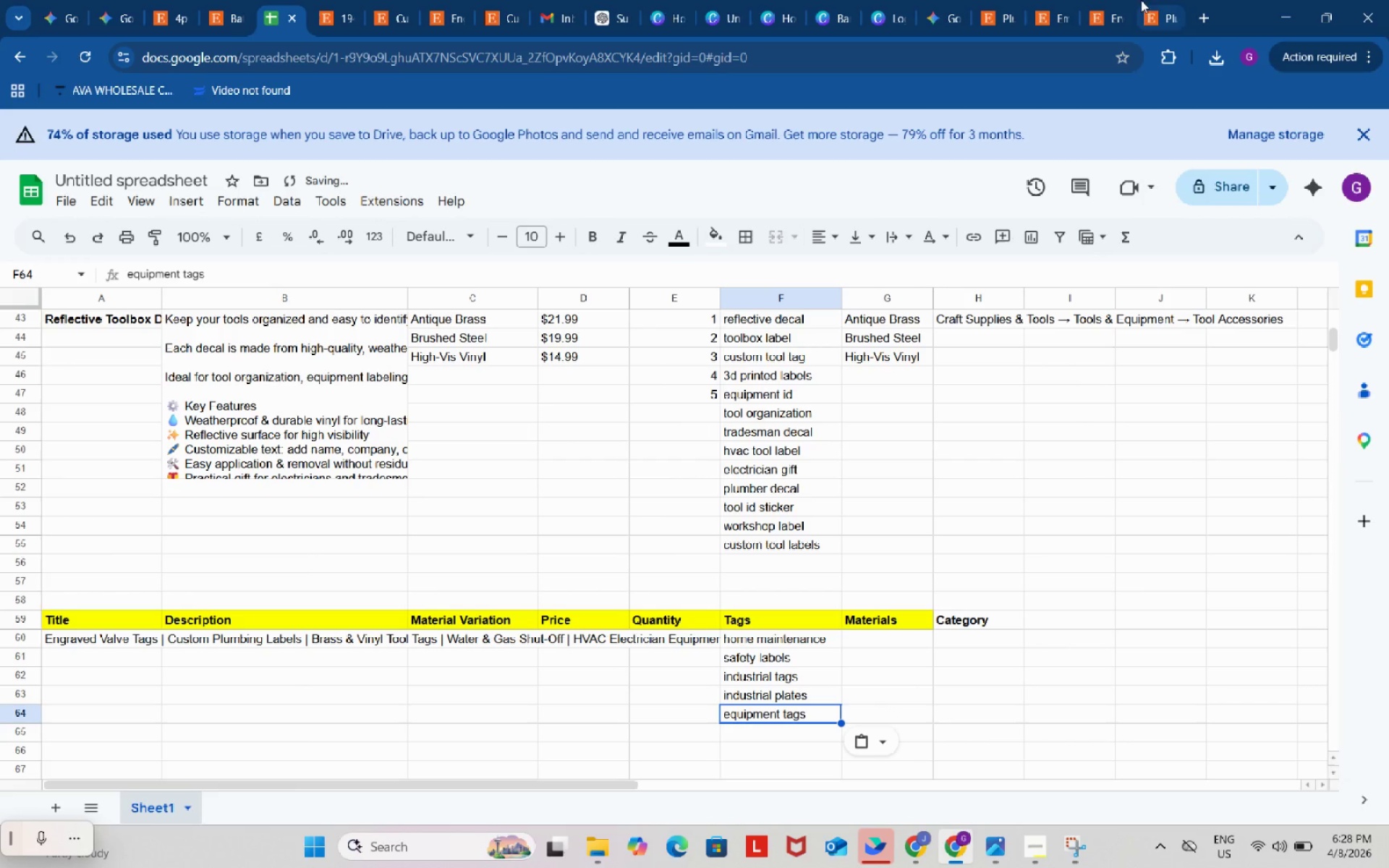 
mouse_move([1126, -1])
 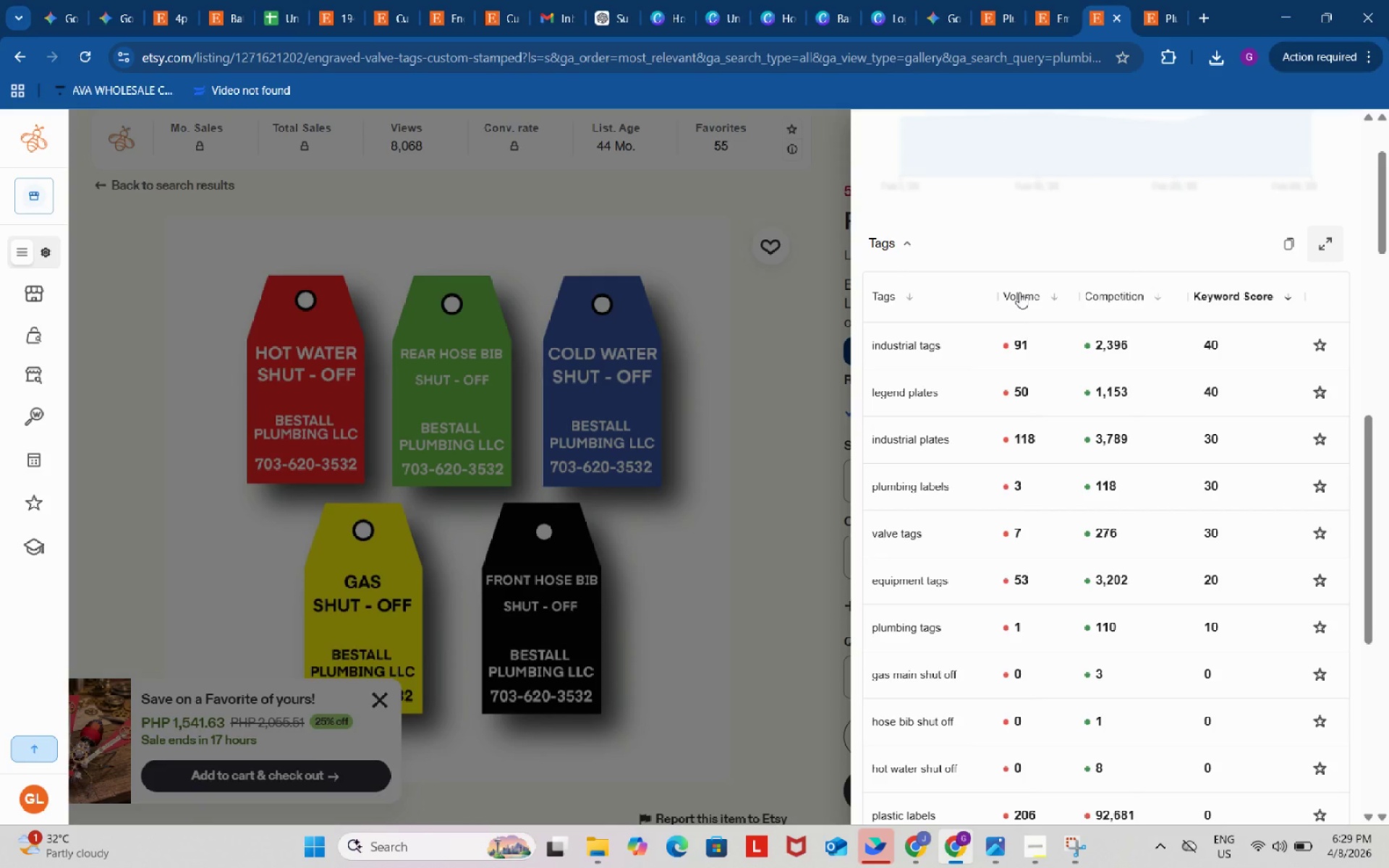 
mouse_move([1000, 277])
 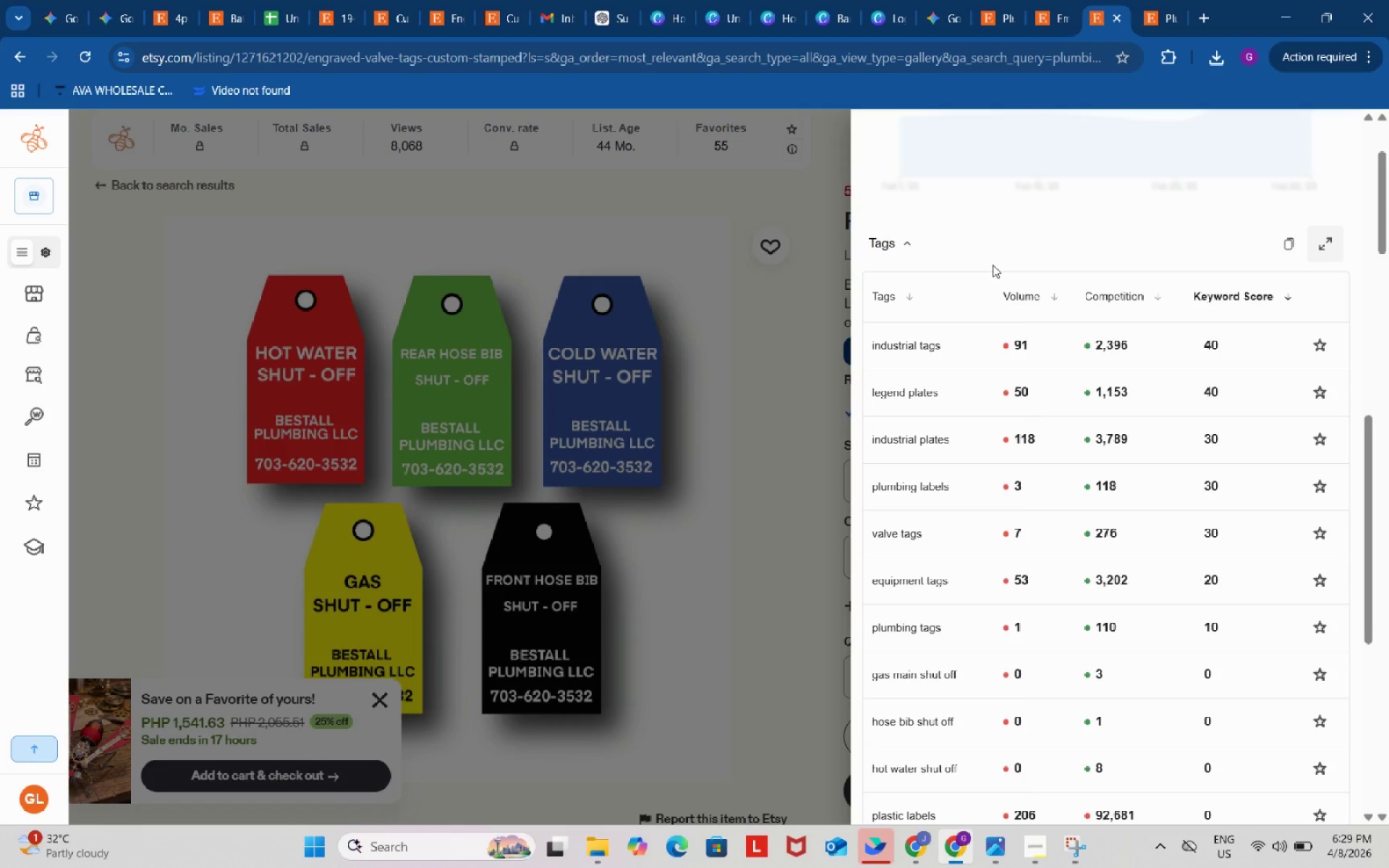 
wait(7.94)
 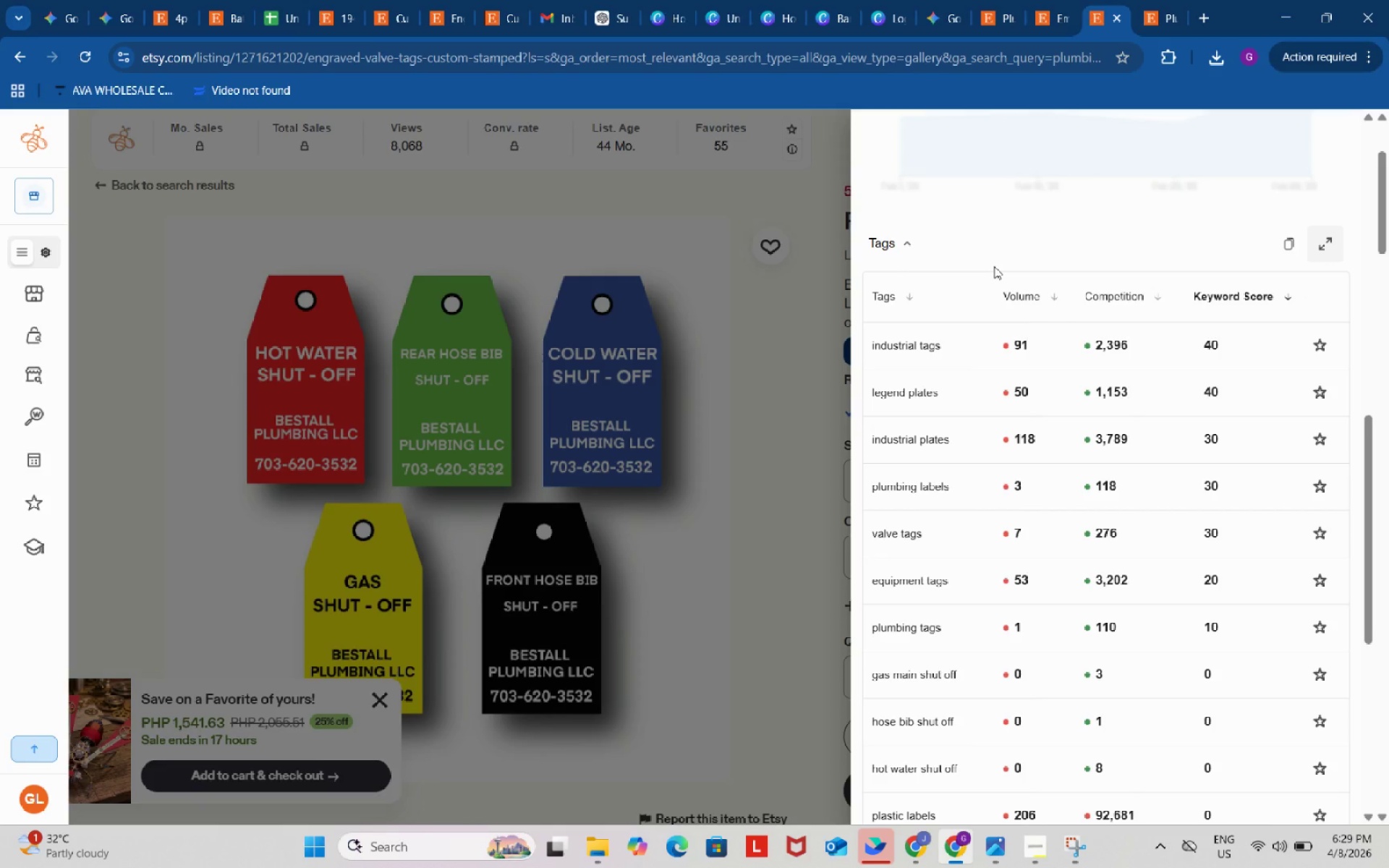 
scroll: coordinate [1064, 433], scroll_direction: down, amount: 3.0
 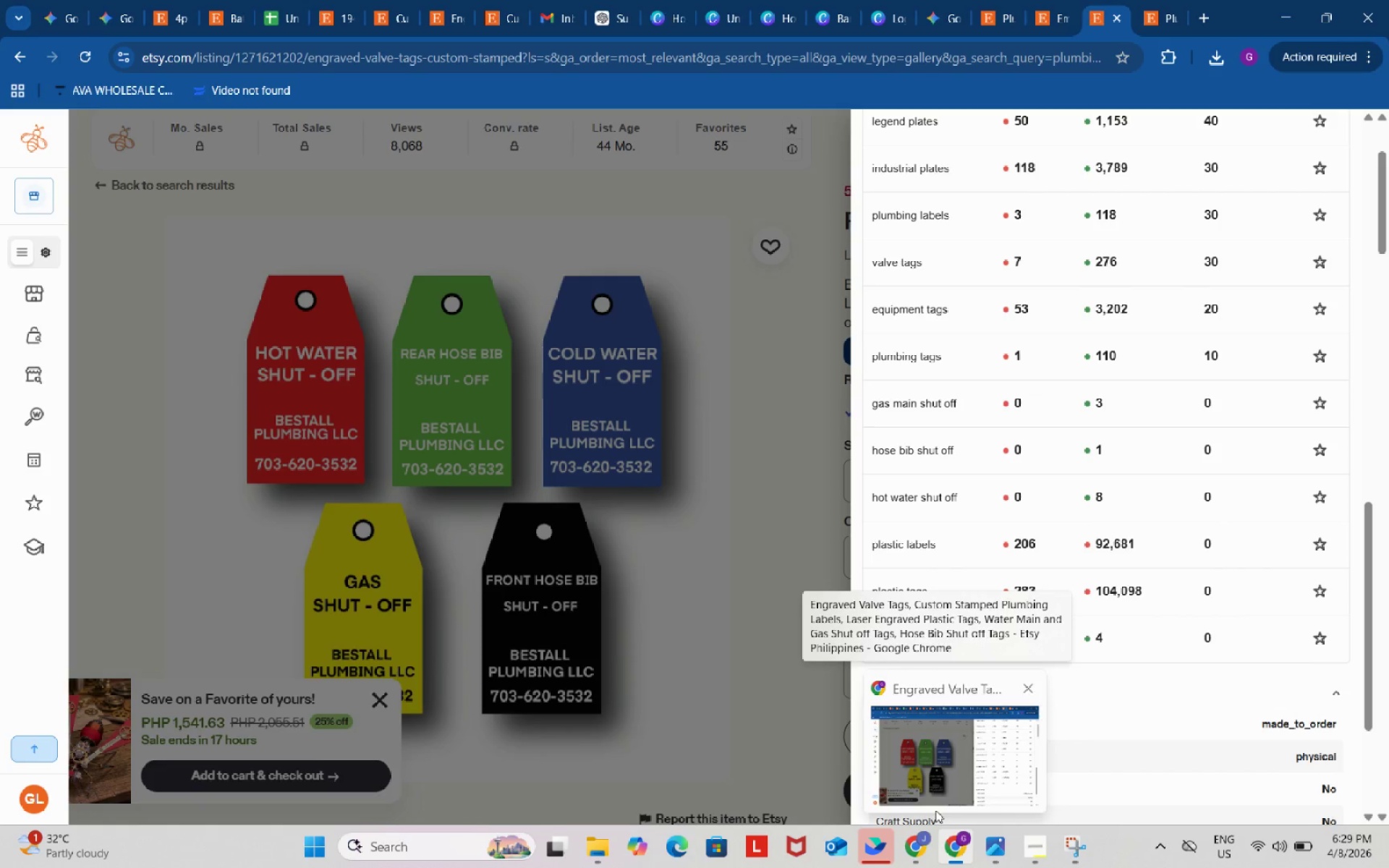 
wait(5.12)
 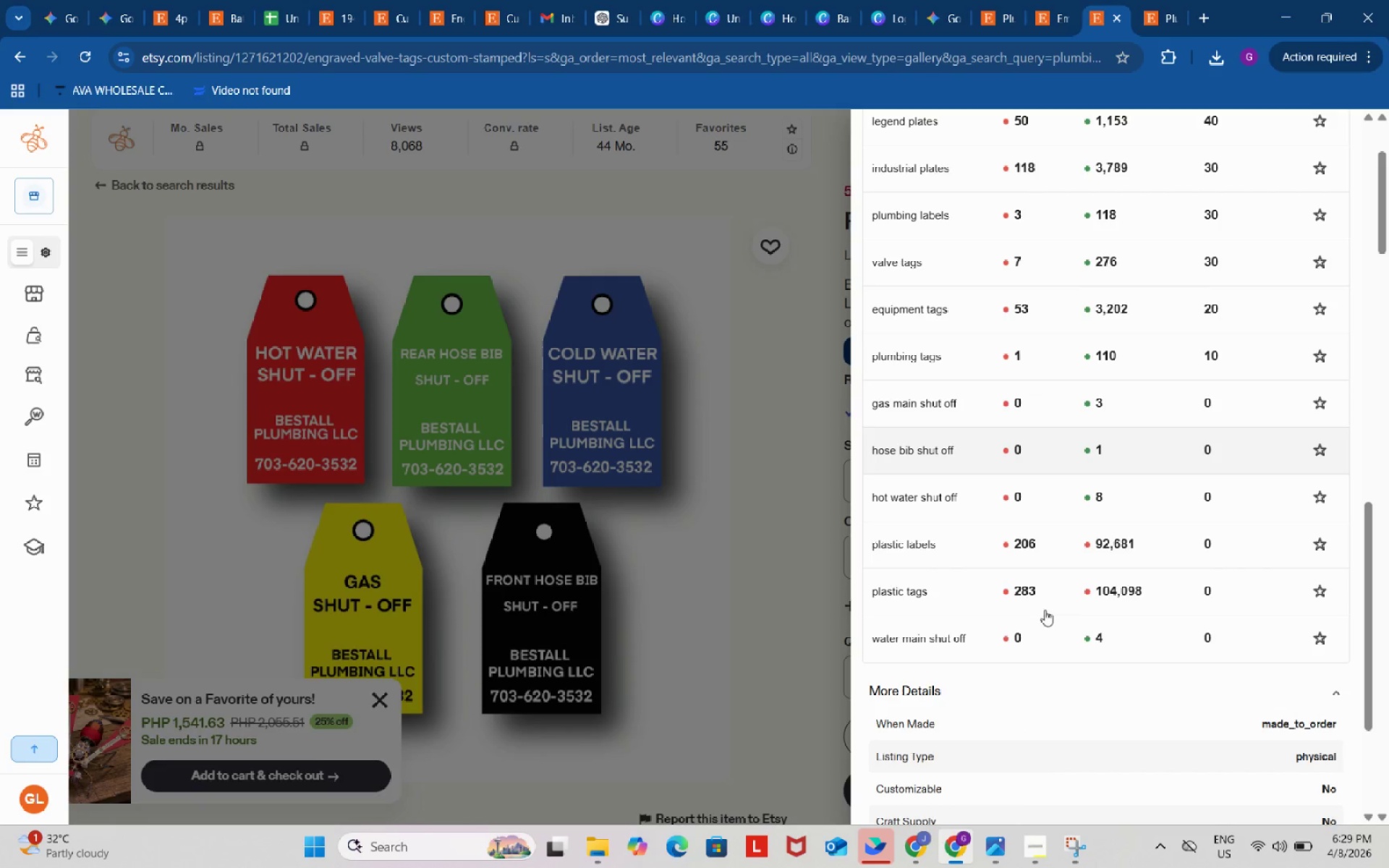 
left_click([915, 836])
 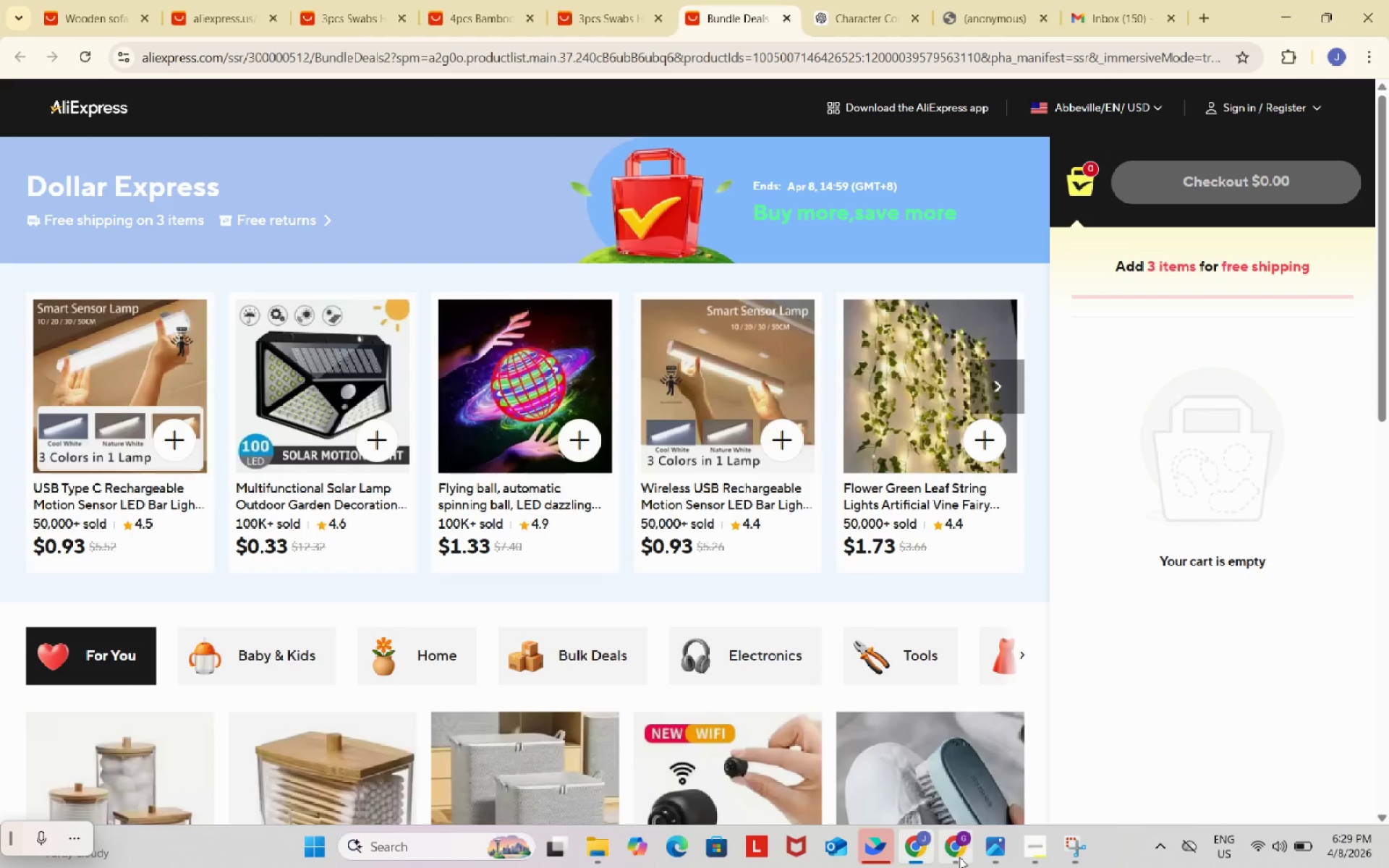 
left_click([959, 841])
 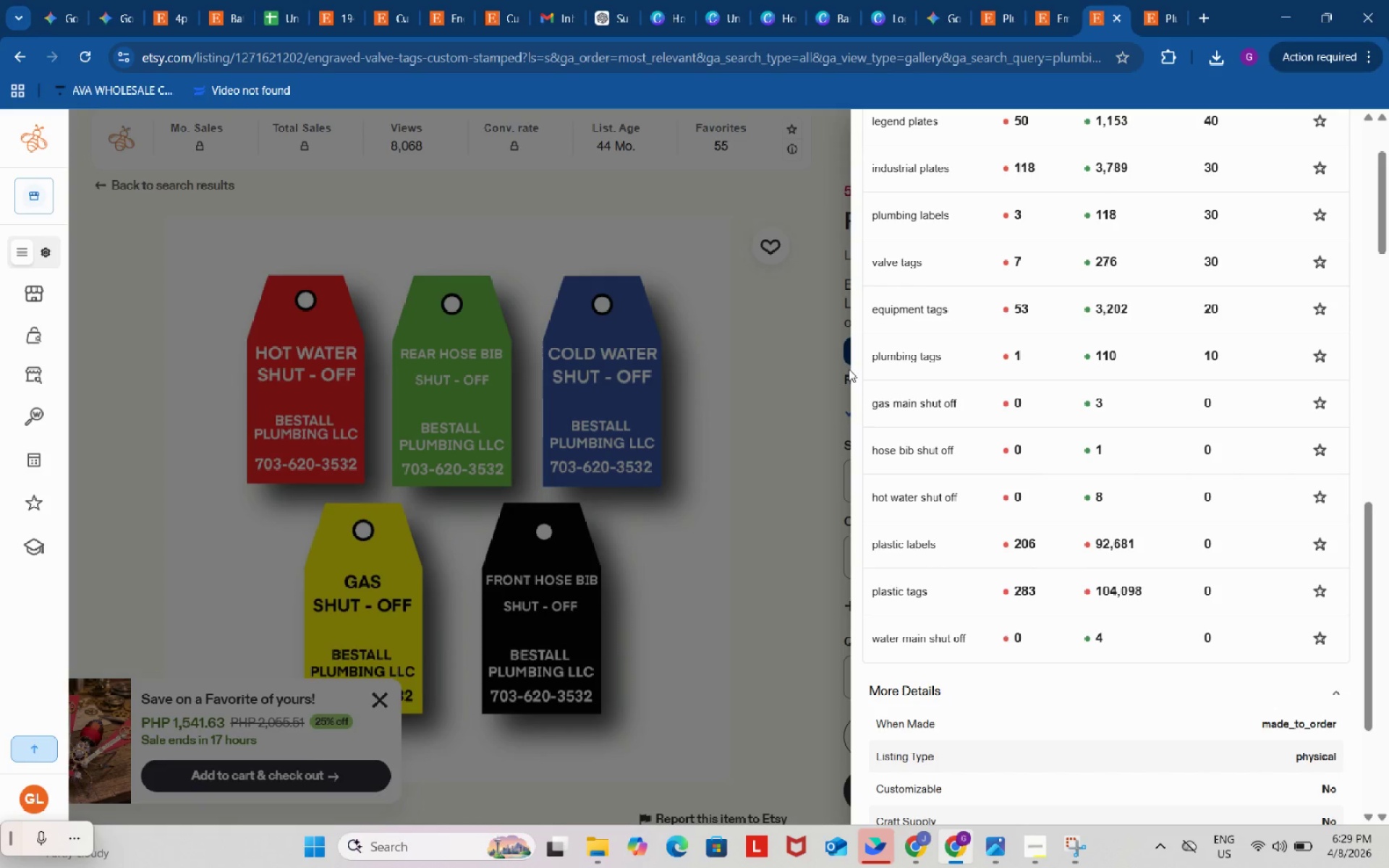 
left_click([844, 367])
 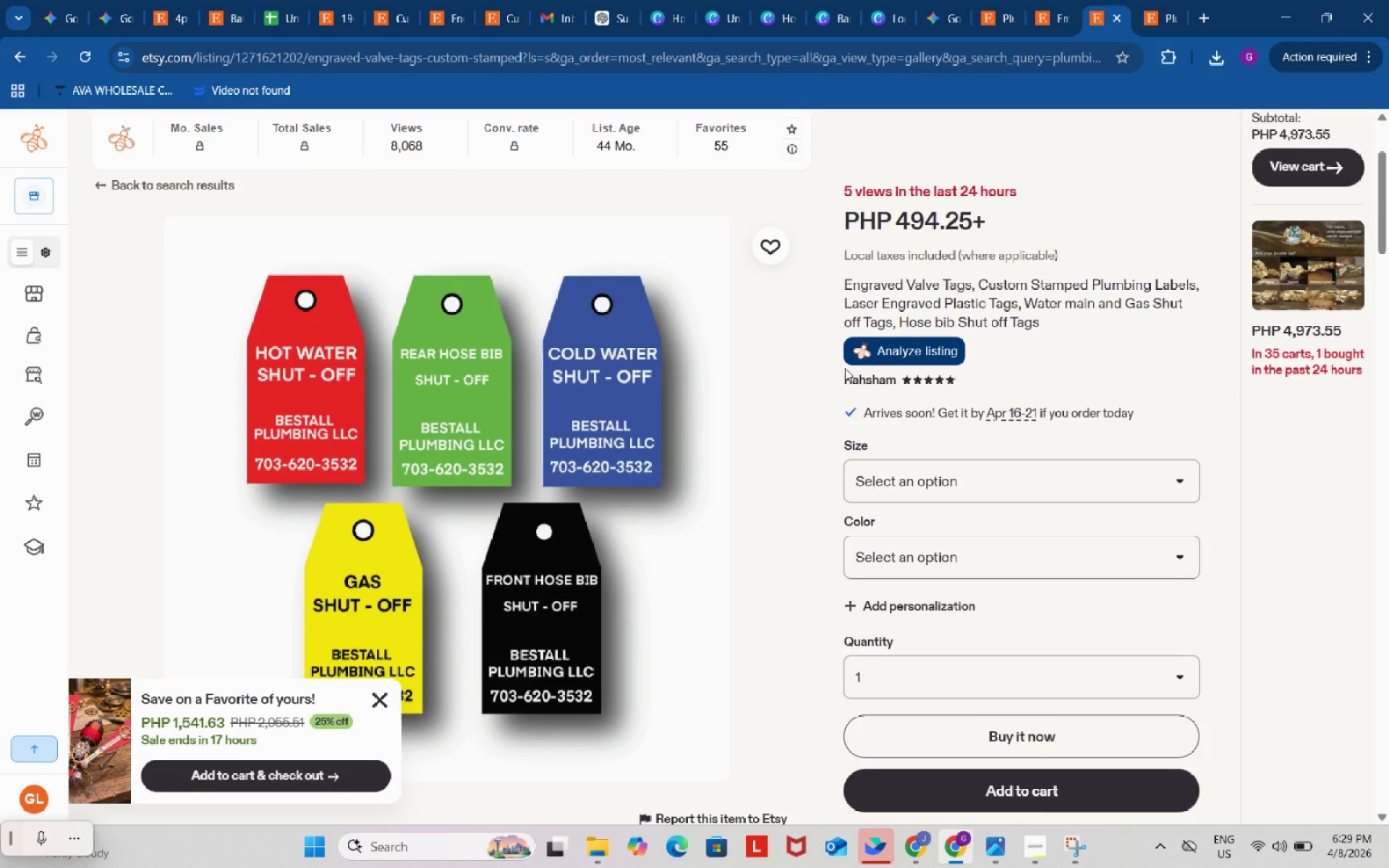 
wait(8.7)
 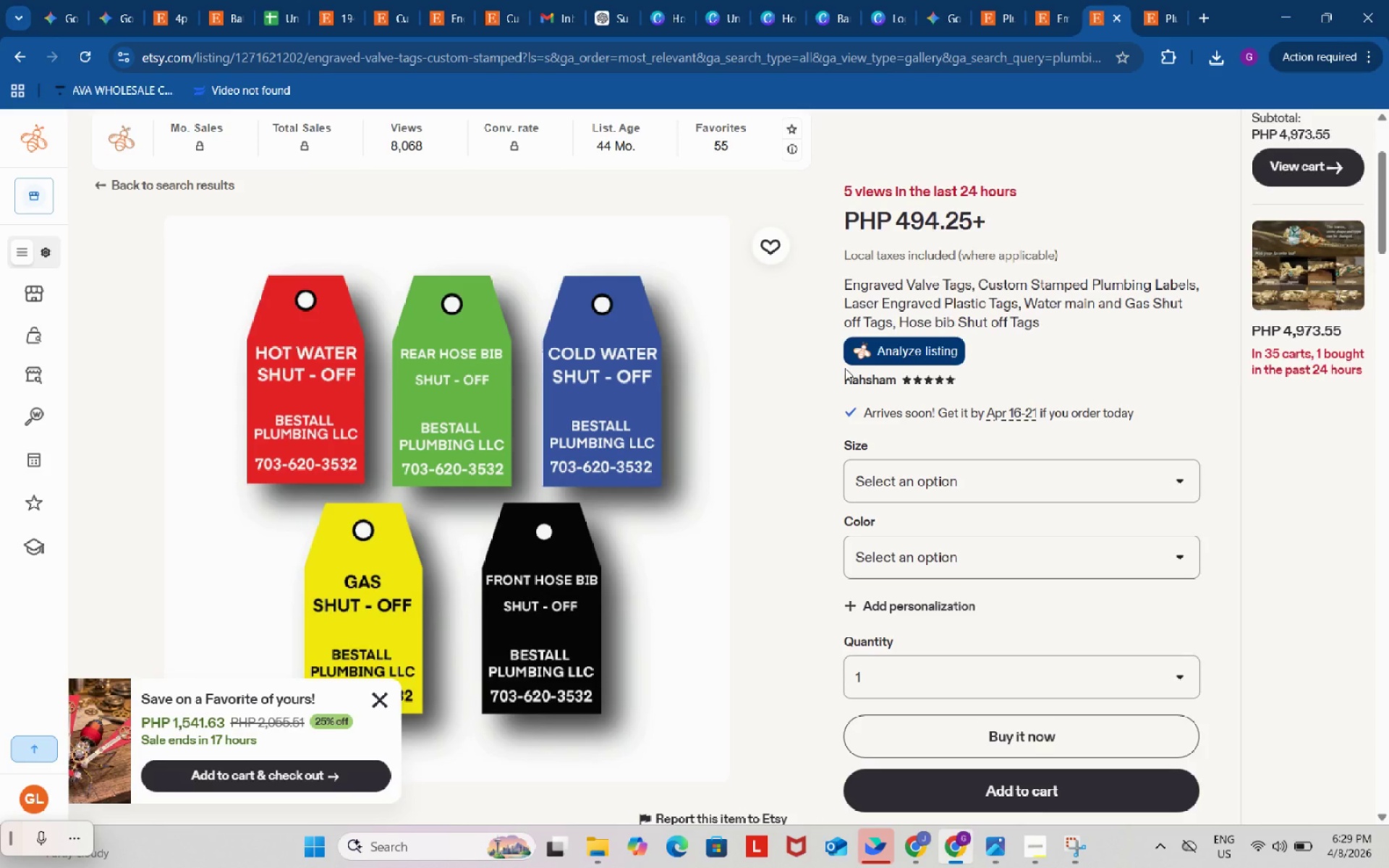 
left_click([924, 844])
 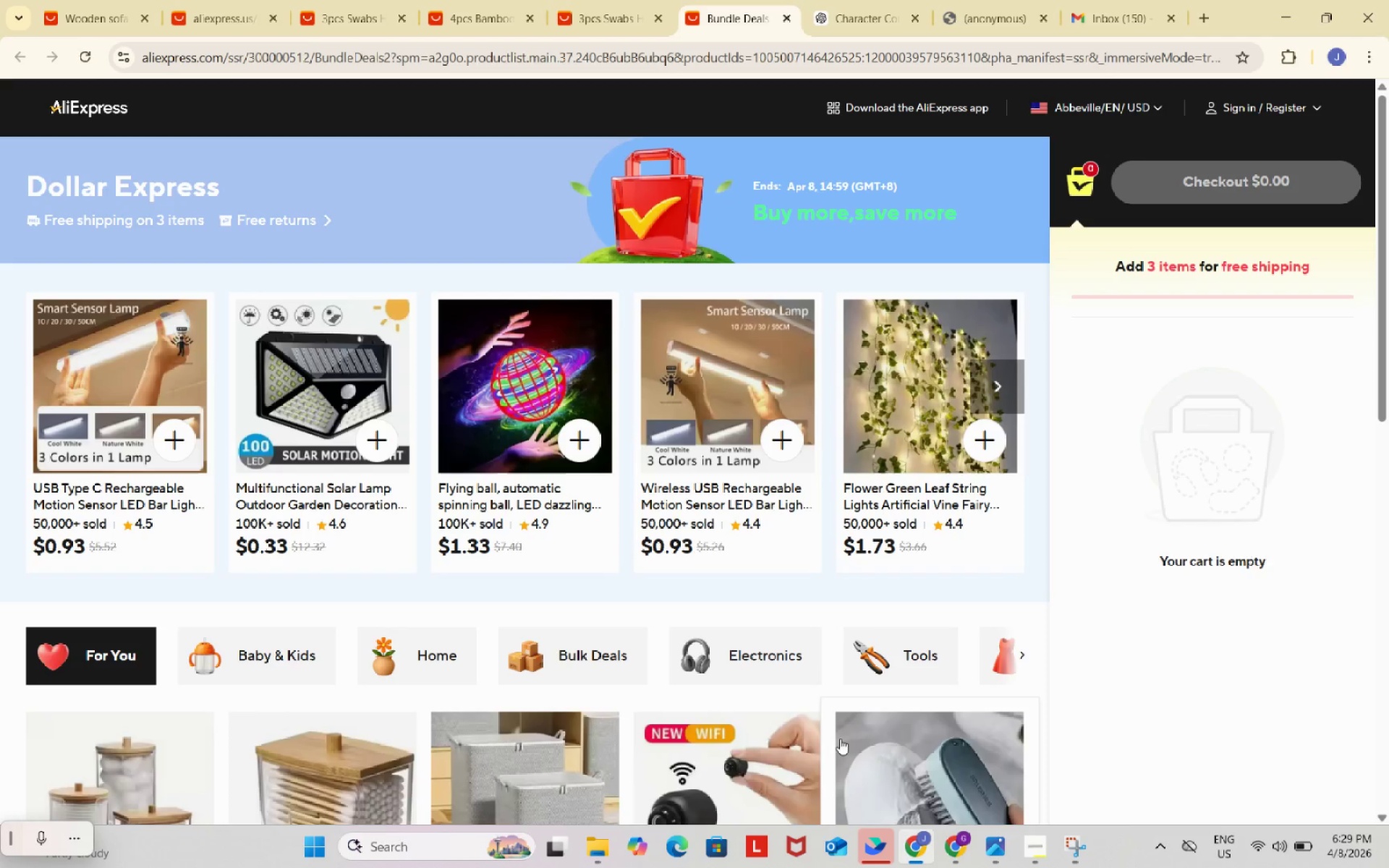 
wait(5.58)
 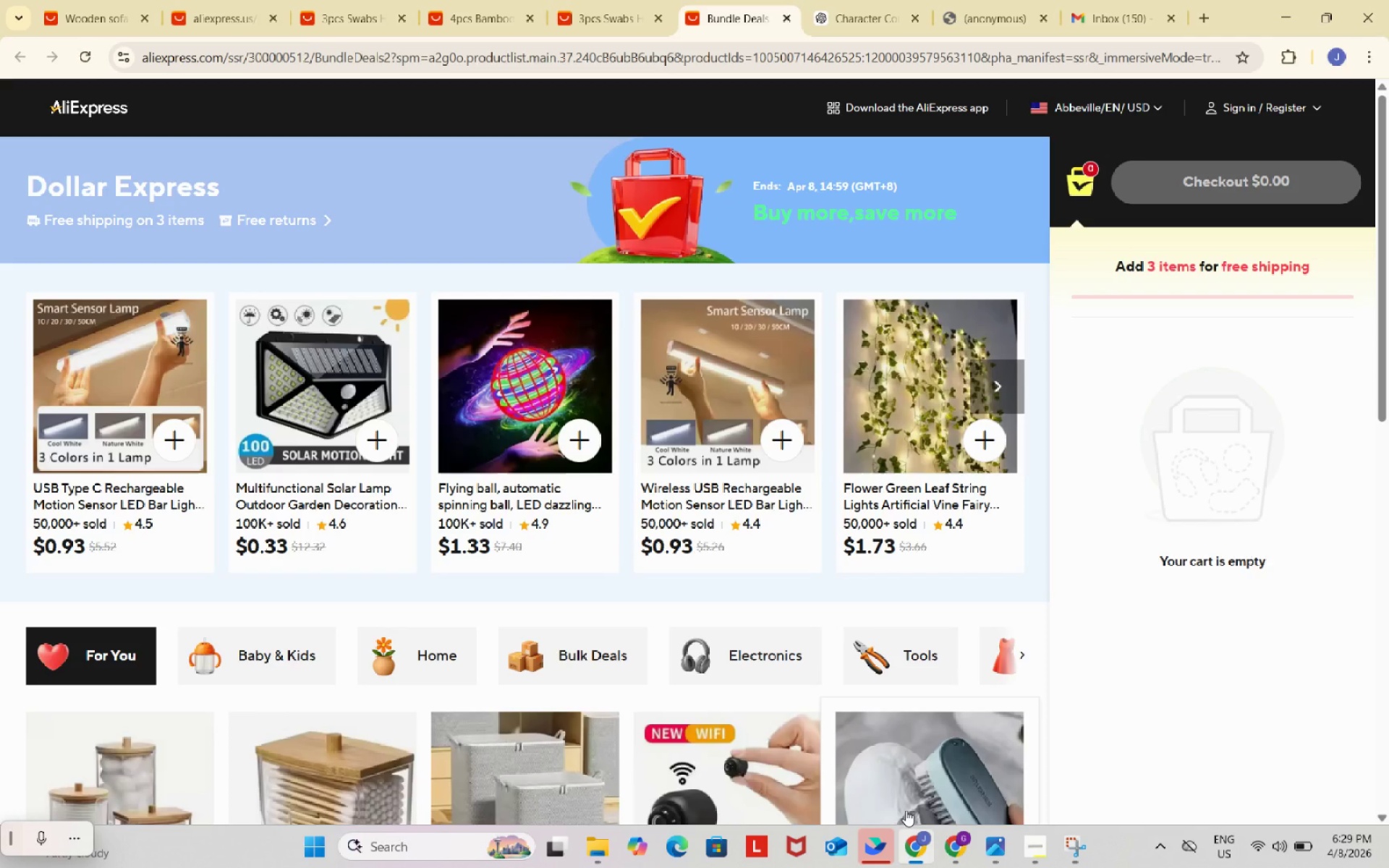 
left_click([844, 0])
 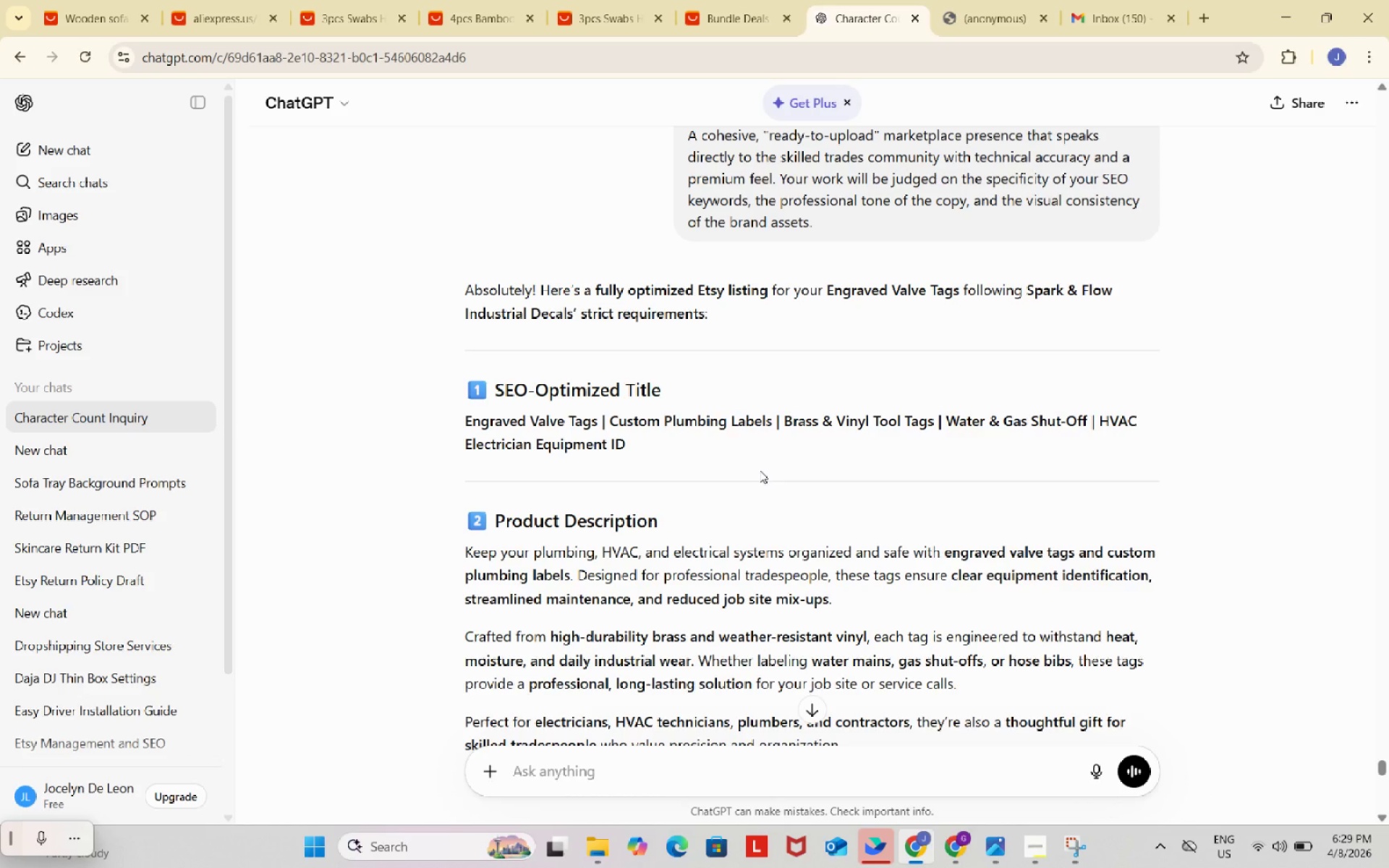 
wait(6.36)
 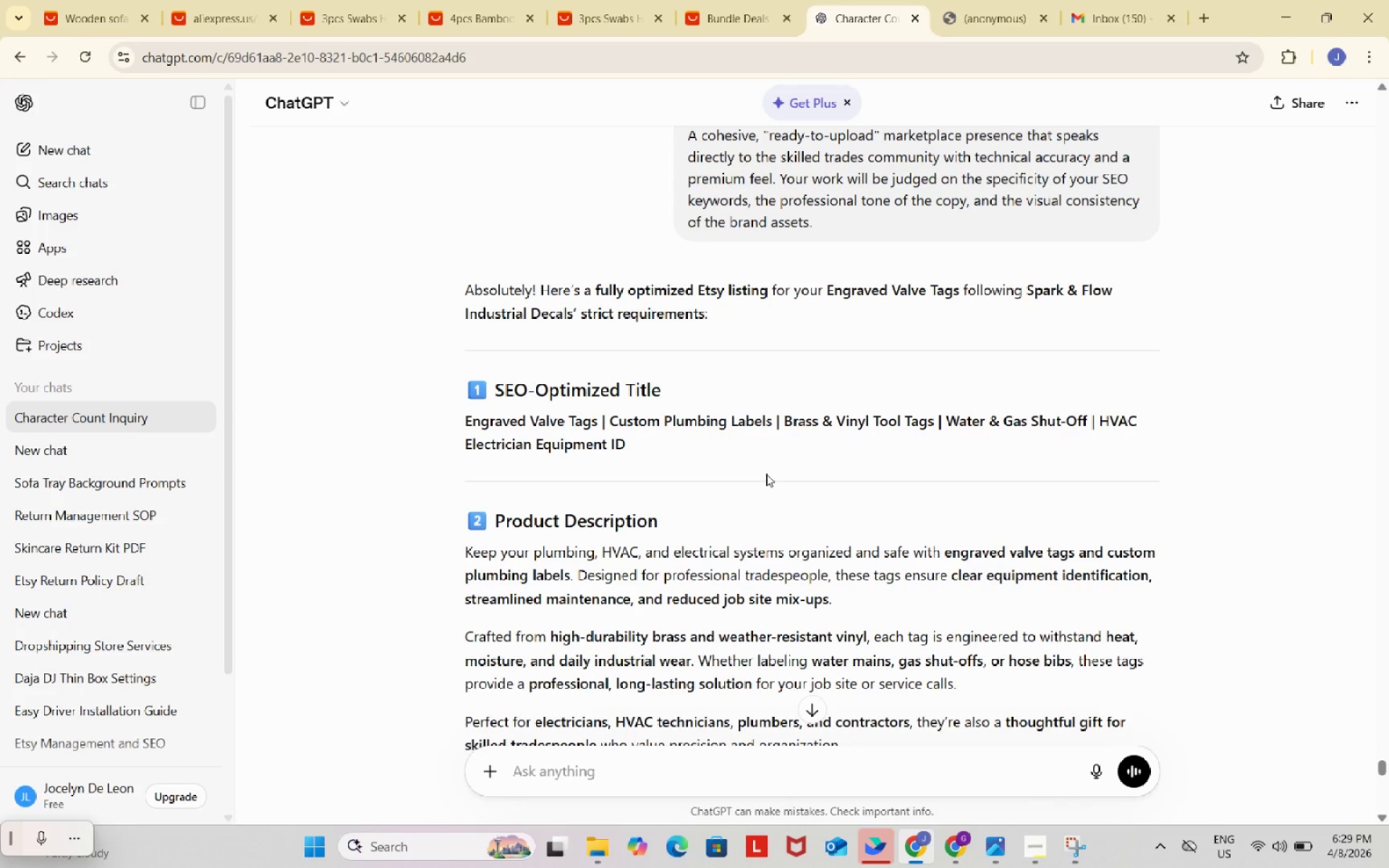 
scroll: coordinate [581, 543], scroll_direction: down, amount: 2.0
 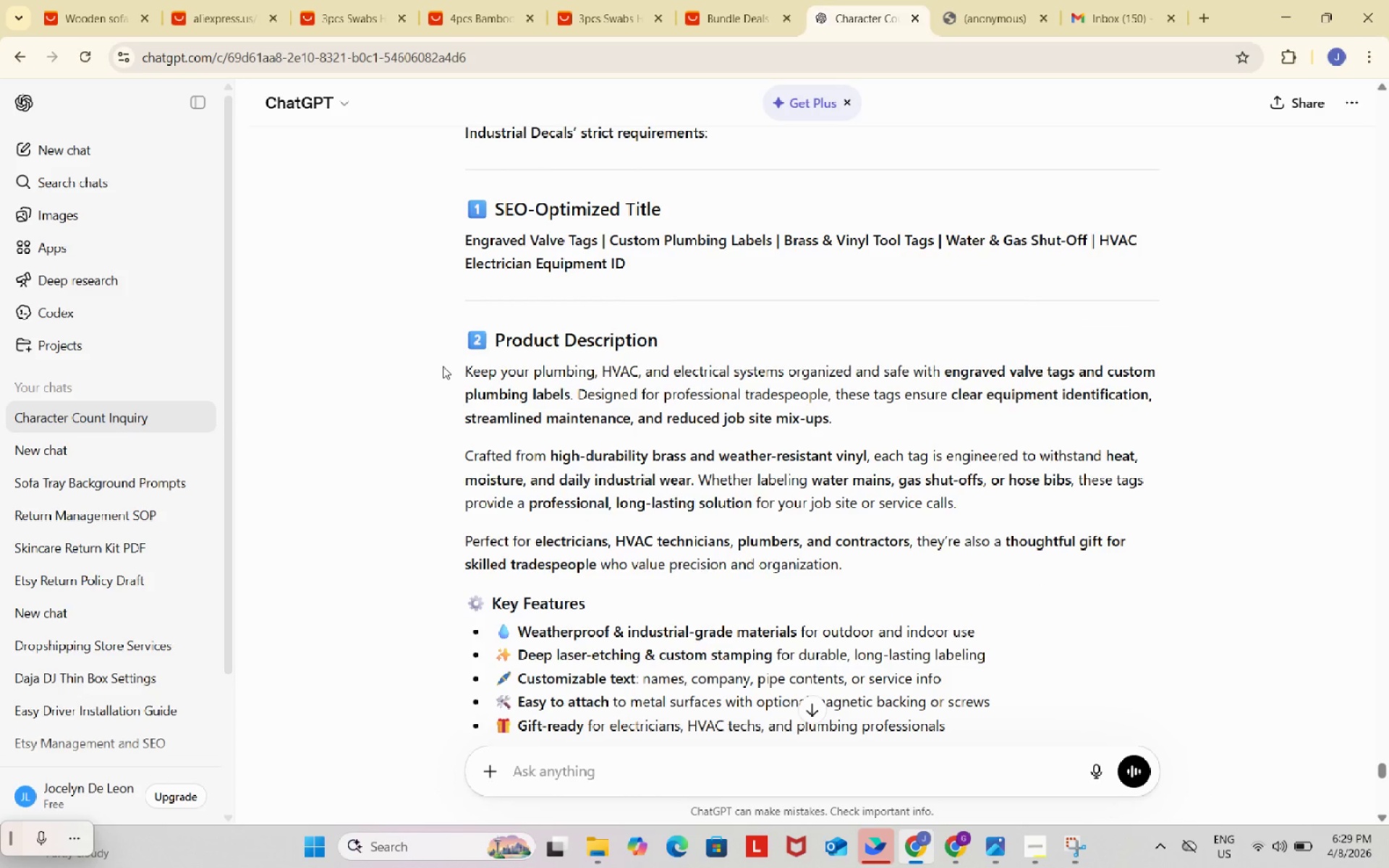 
left_click_drag(start_coordinate=[444, 368], to_coordinate=[979, 288])
 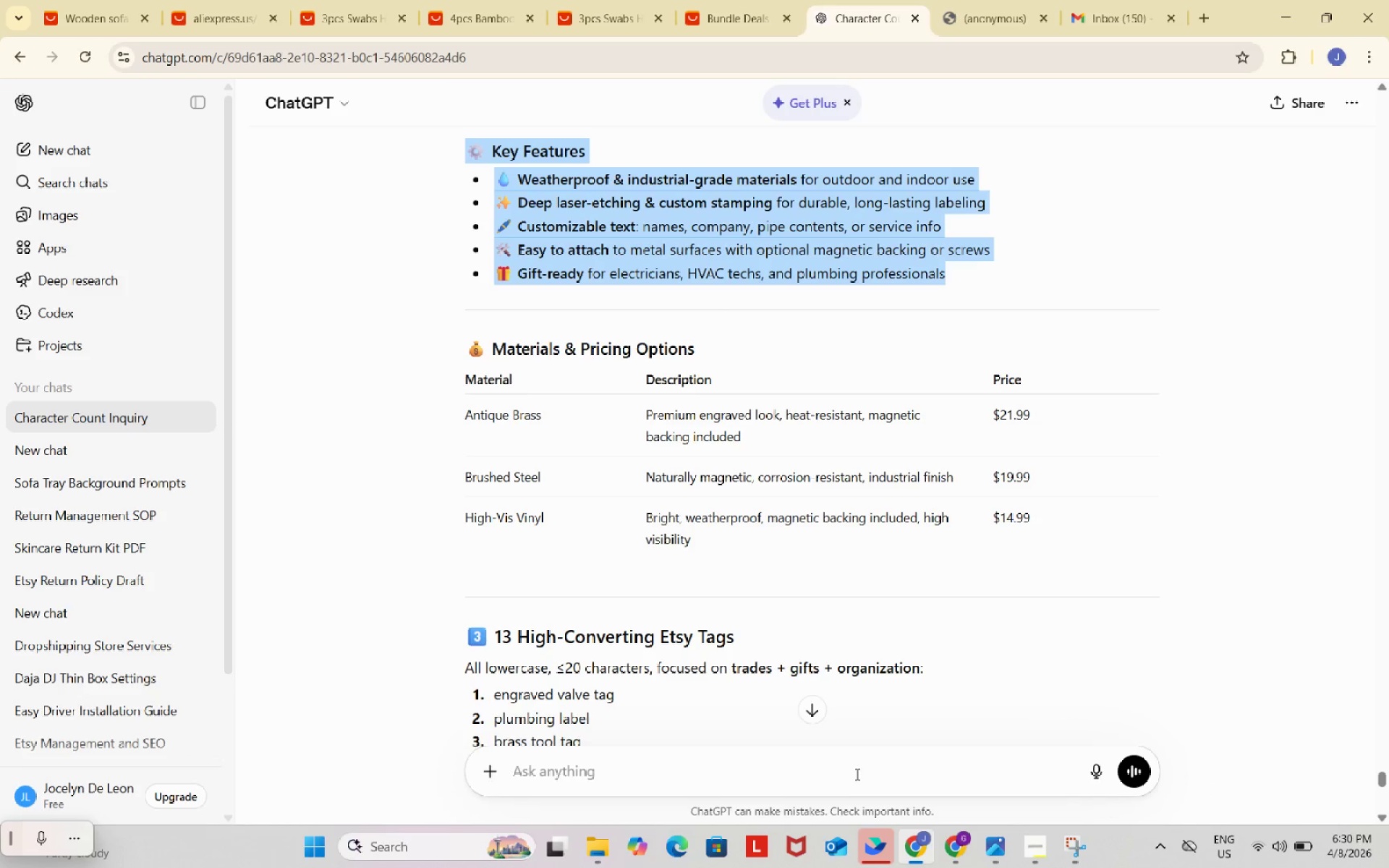 
scroll: coordinate [637, 605], scroll_direction: down, amount: 8.0
 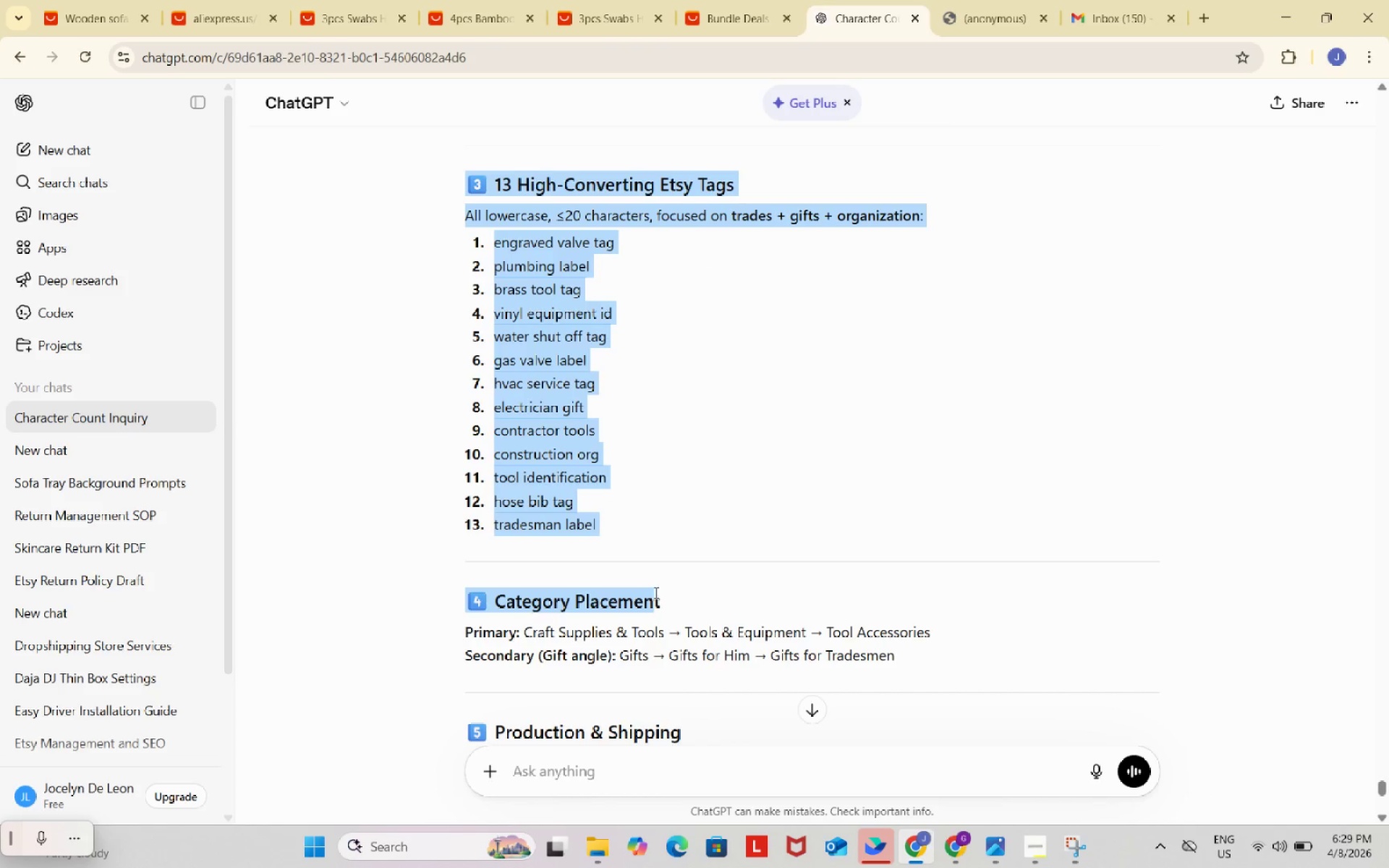 
scroll: coordinate [655, 592], scroll_direction: down, amount: 2.0
 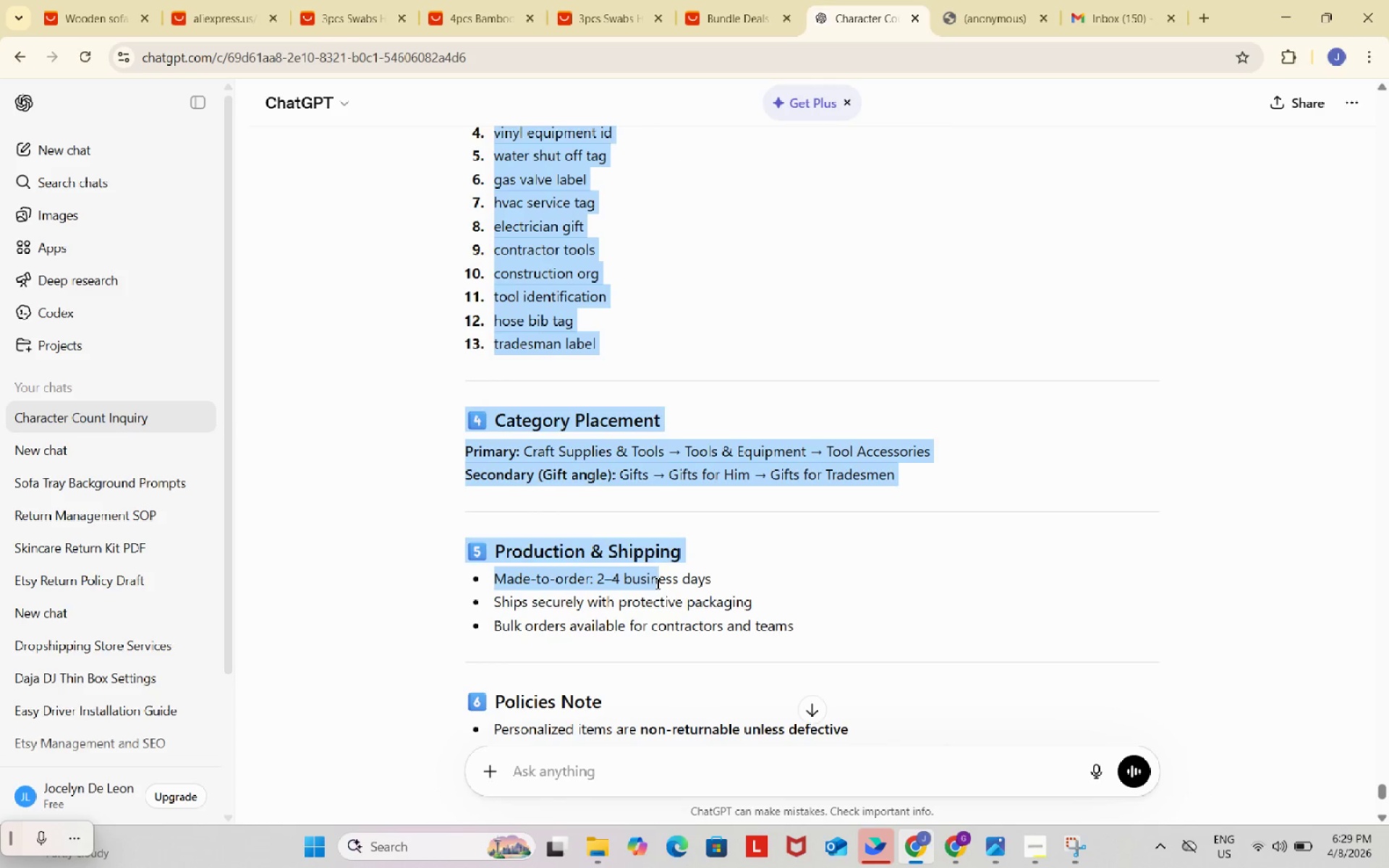 
scroll: coordinate [837, 334], scroll_direction: up, amount: 7.0
 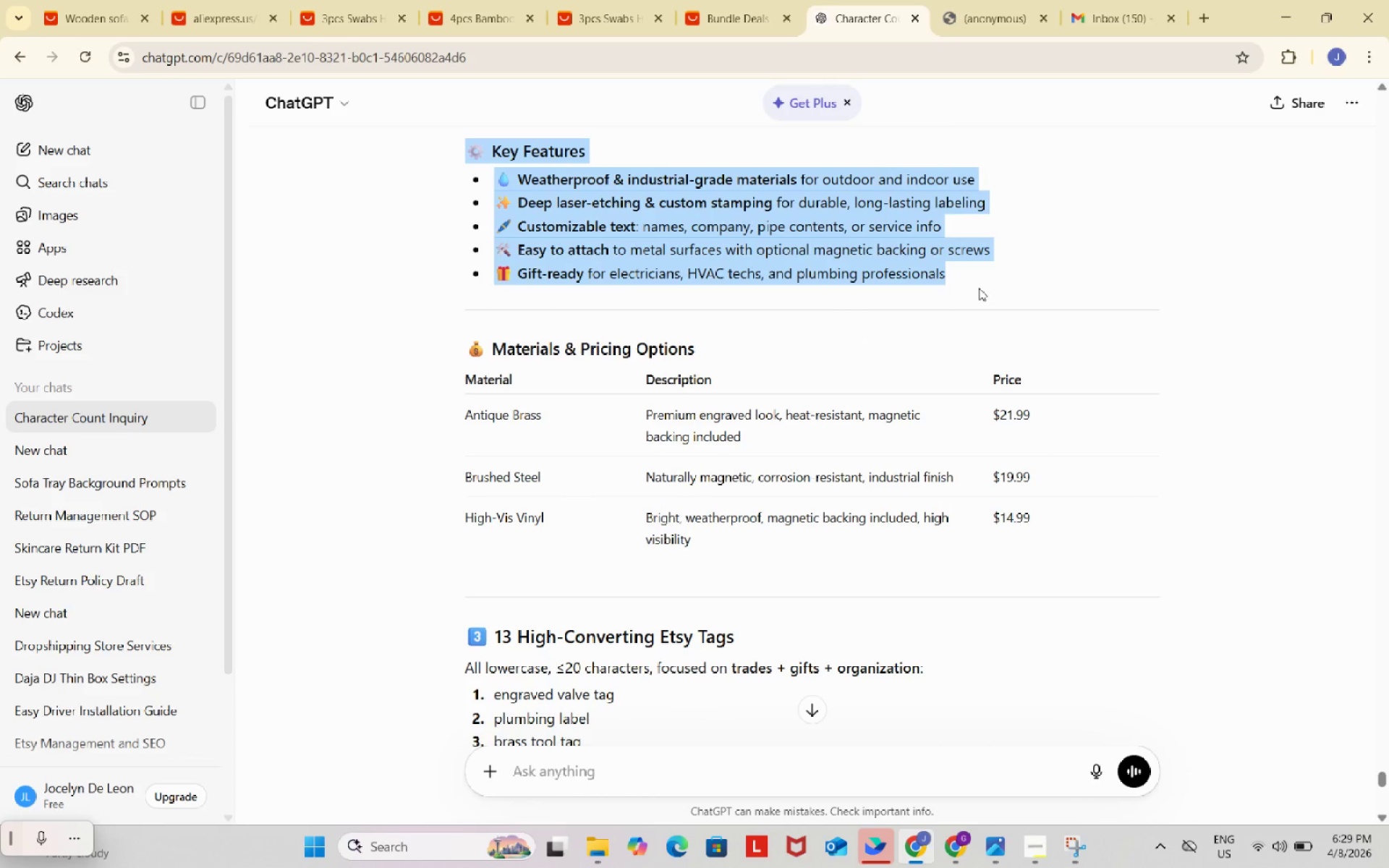 
key(Control+ControlLeft)
 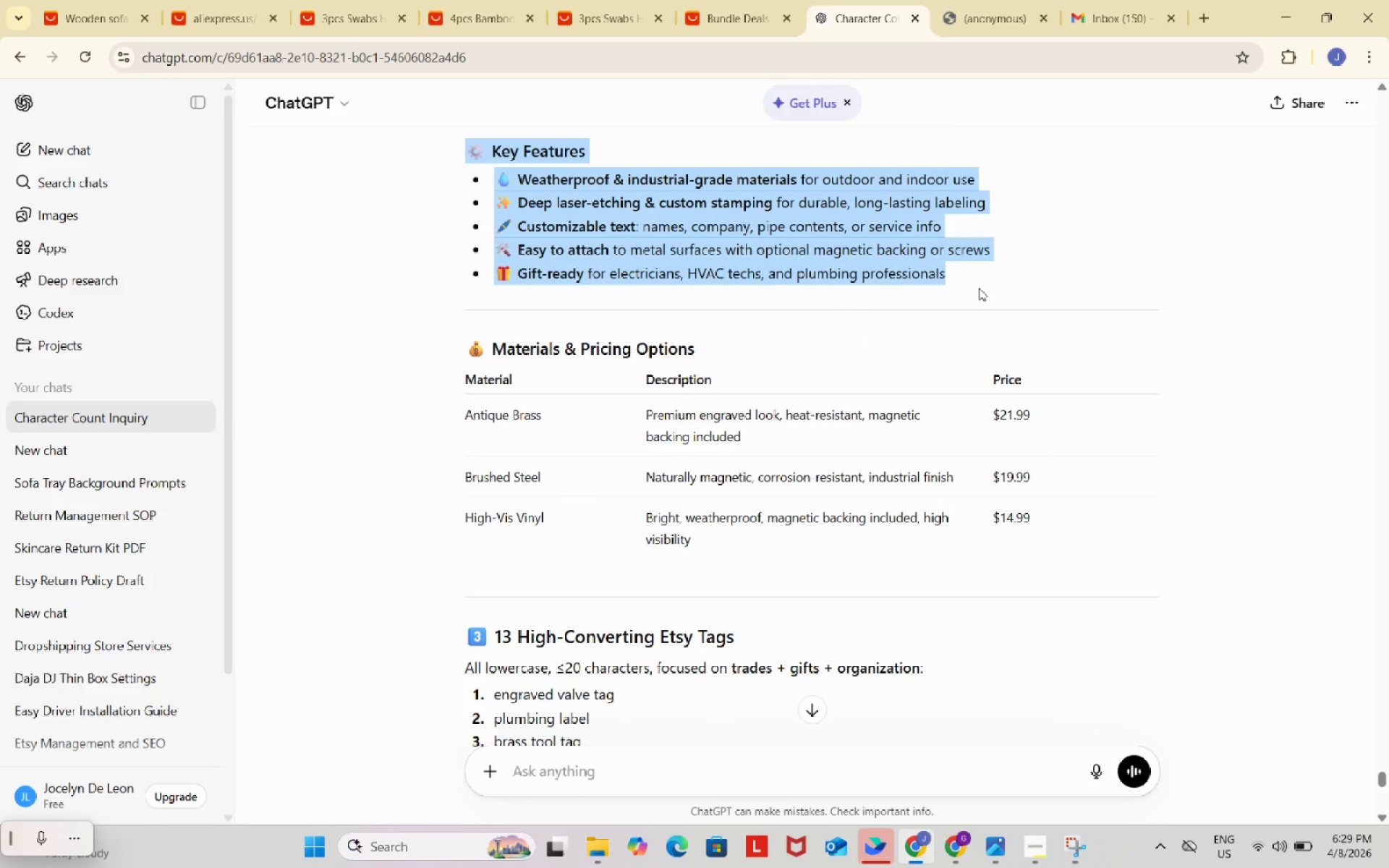 
key(Control+C)
 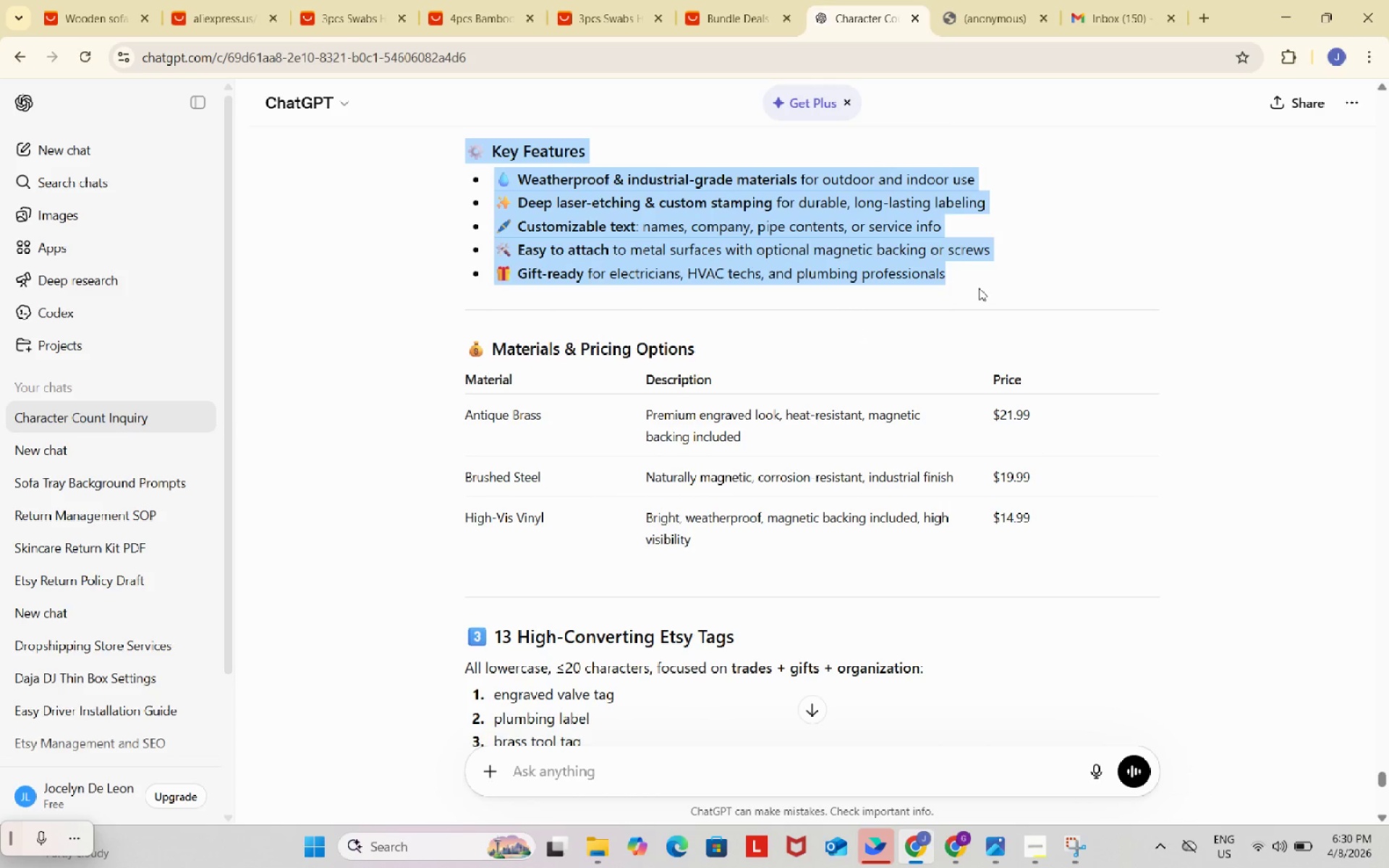 
key(Control+ControlLeft)
 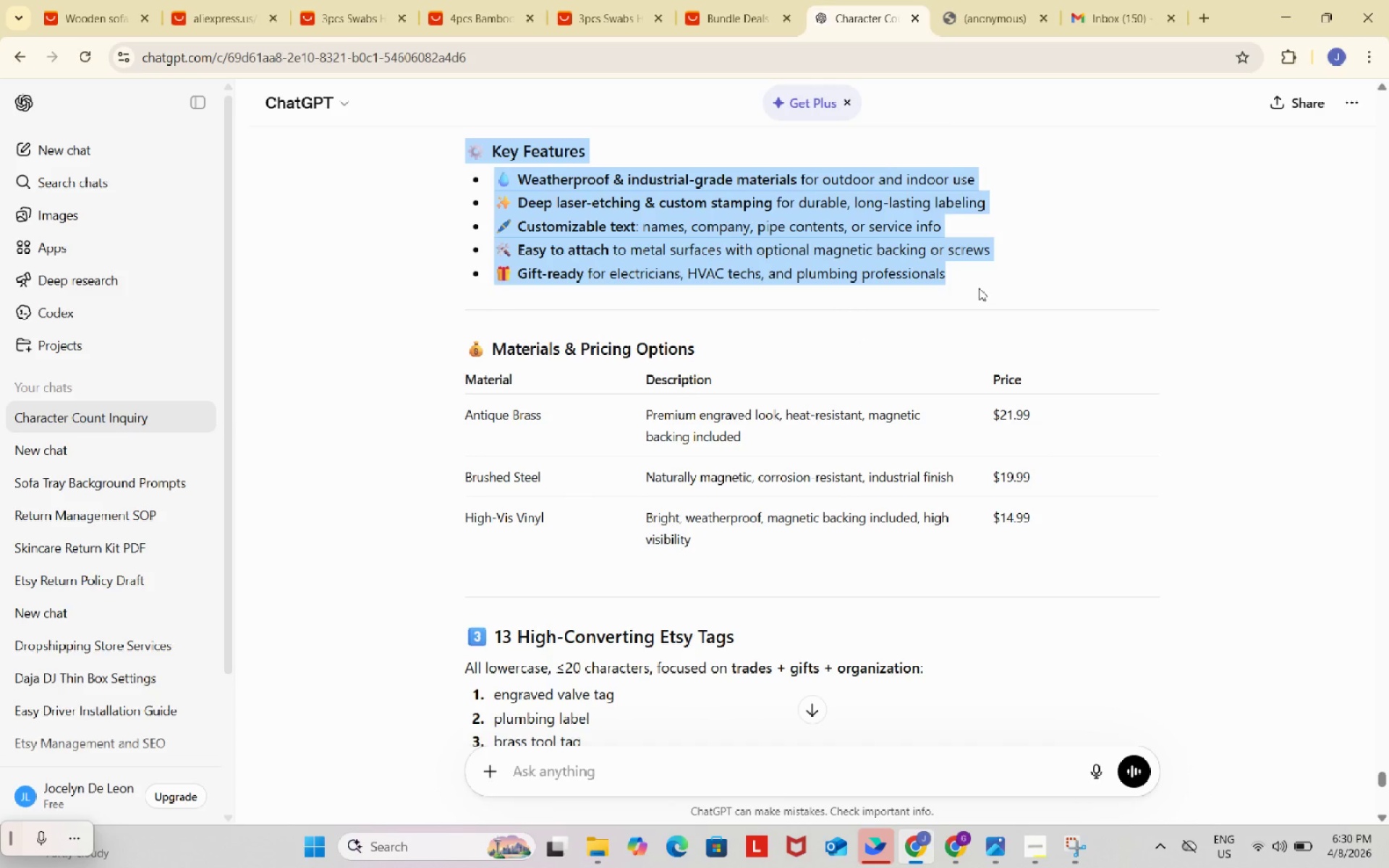 
key(Control+C)
 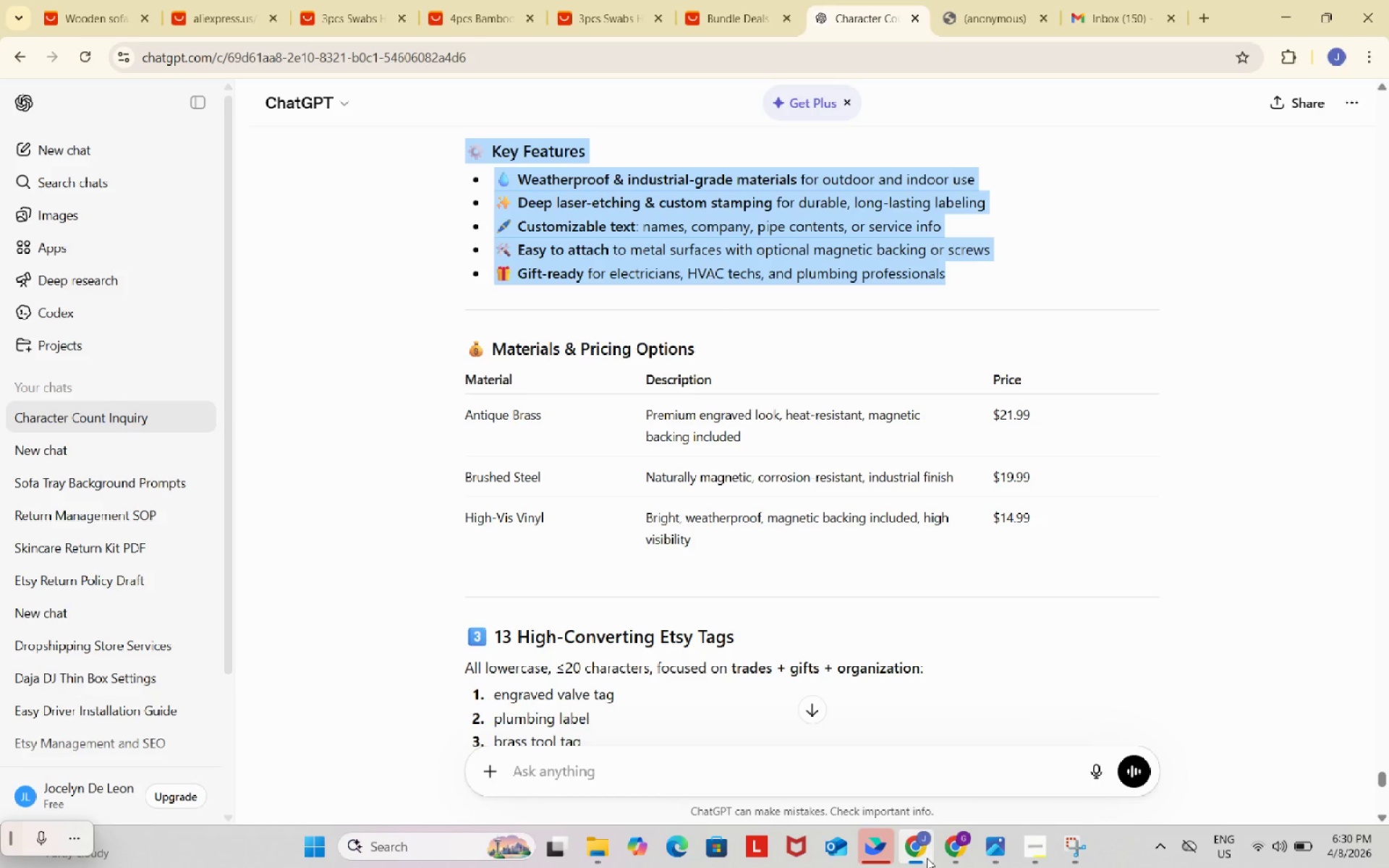 
left_click([952, 848])
 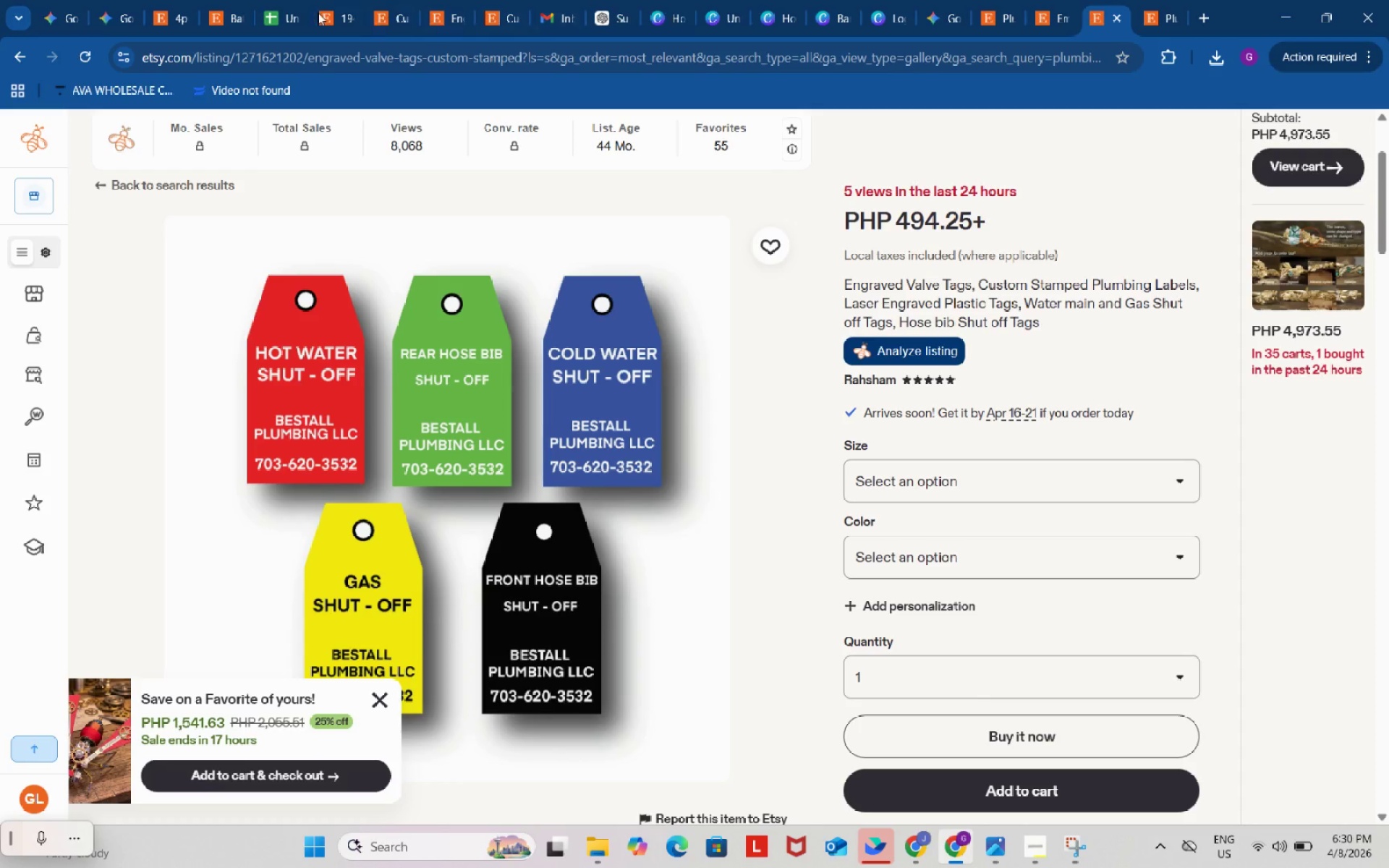 
left_click([284, 9])
 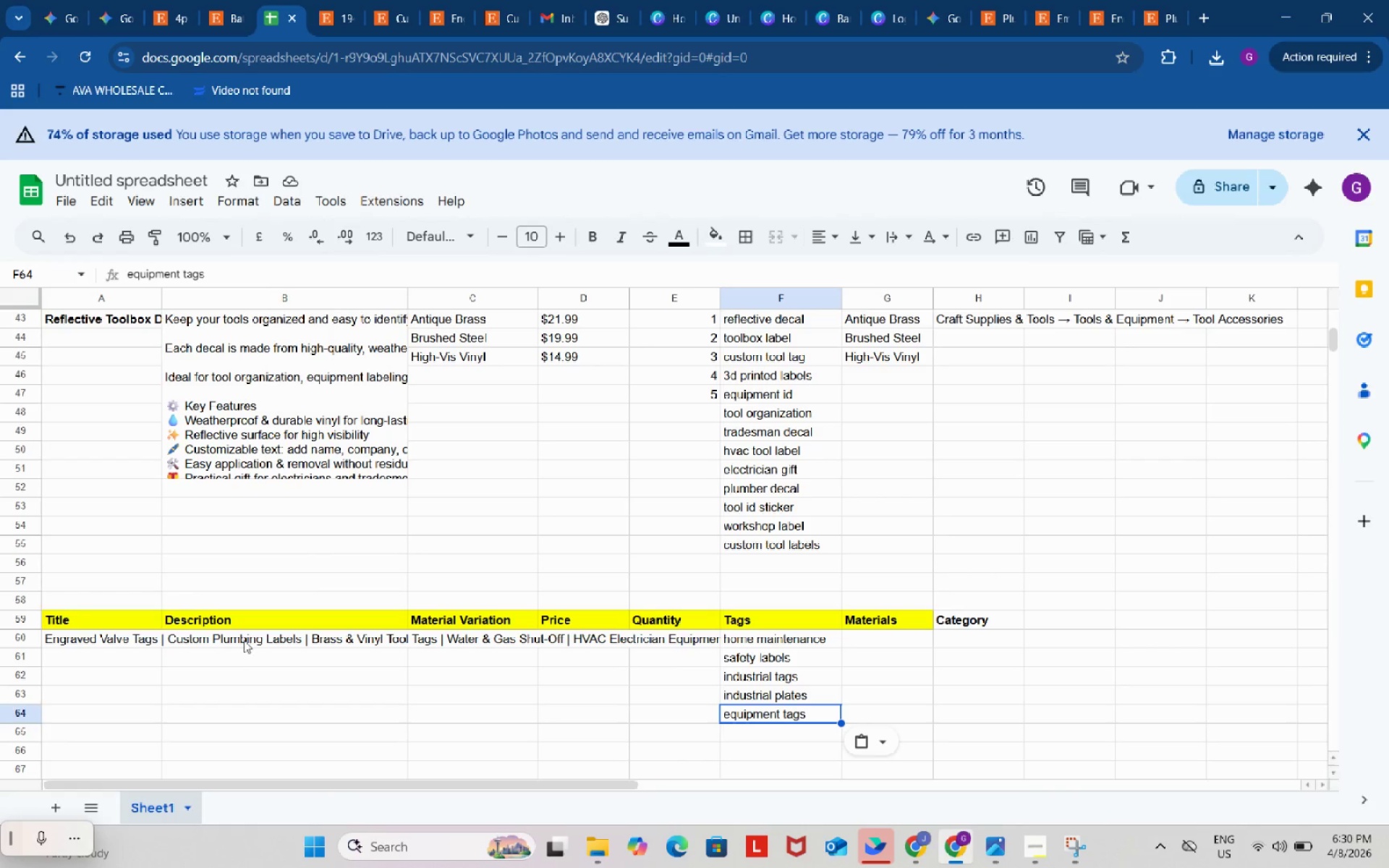 
left_click_drag(start_coordinate=[248, 637], to_coordinate=[239, 731])
 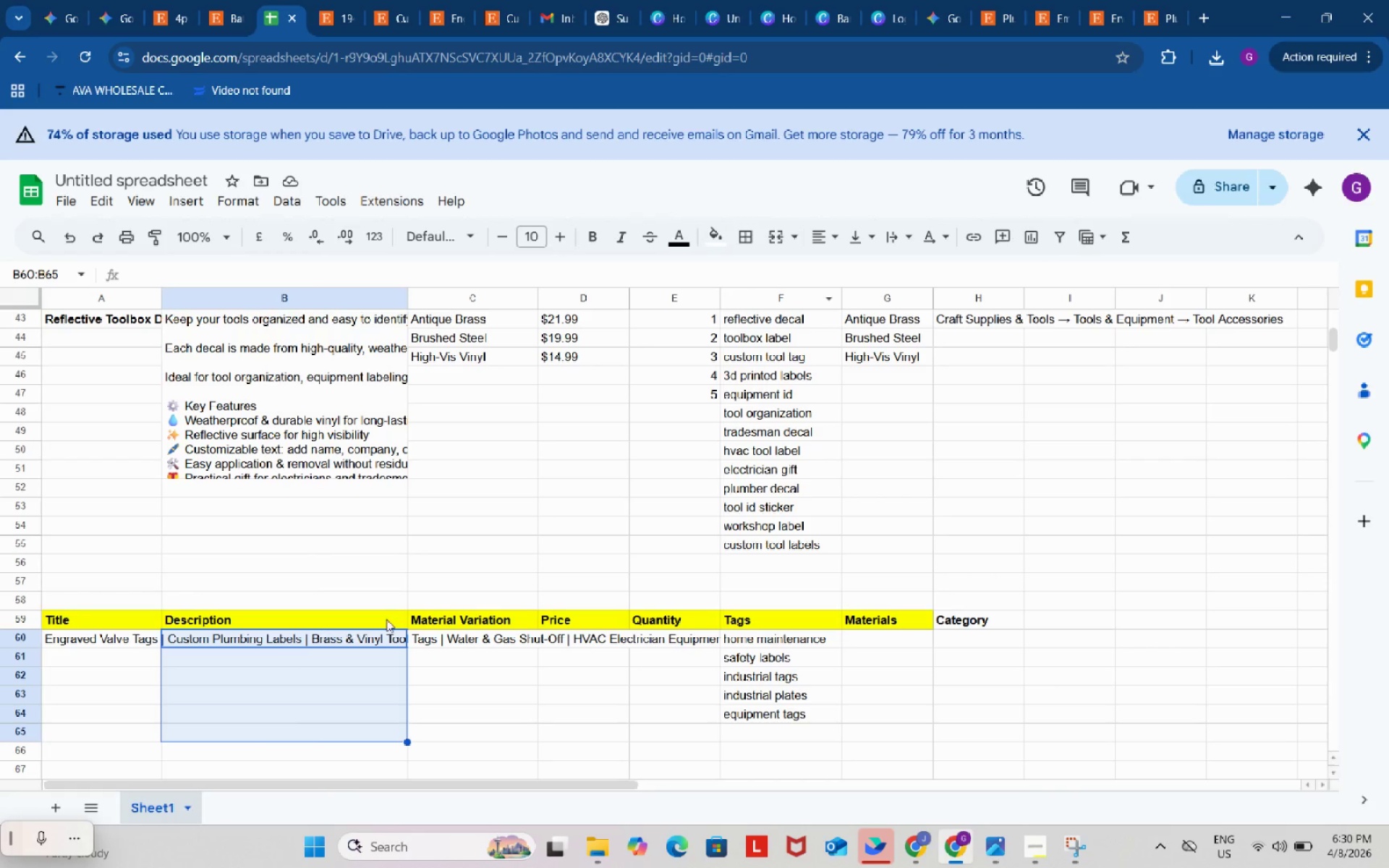 
left_click_drag(start_coordinate=[556, 623], to_coordinate=[555, 618])
 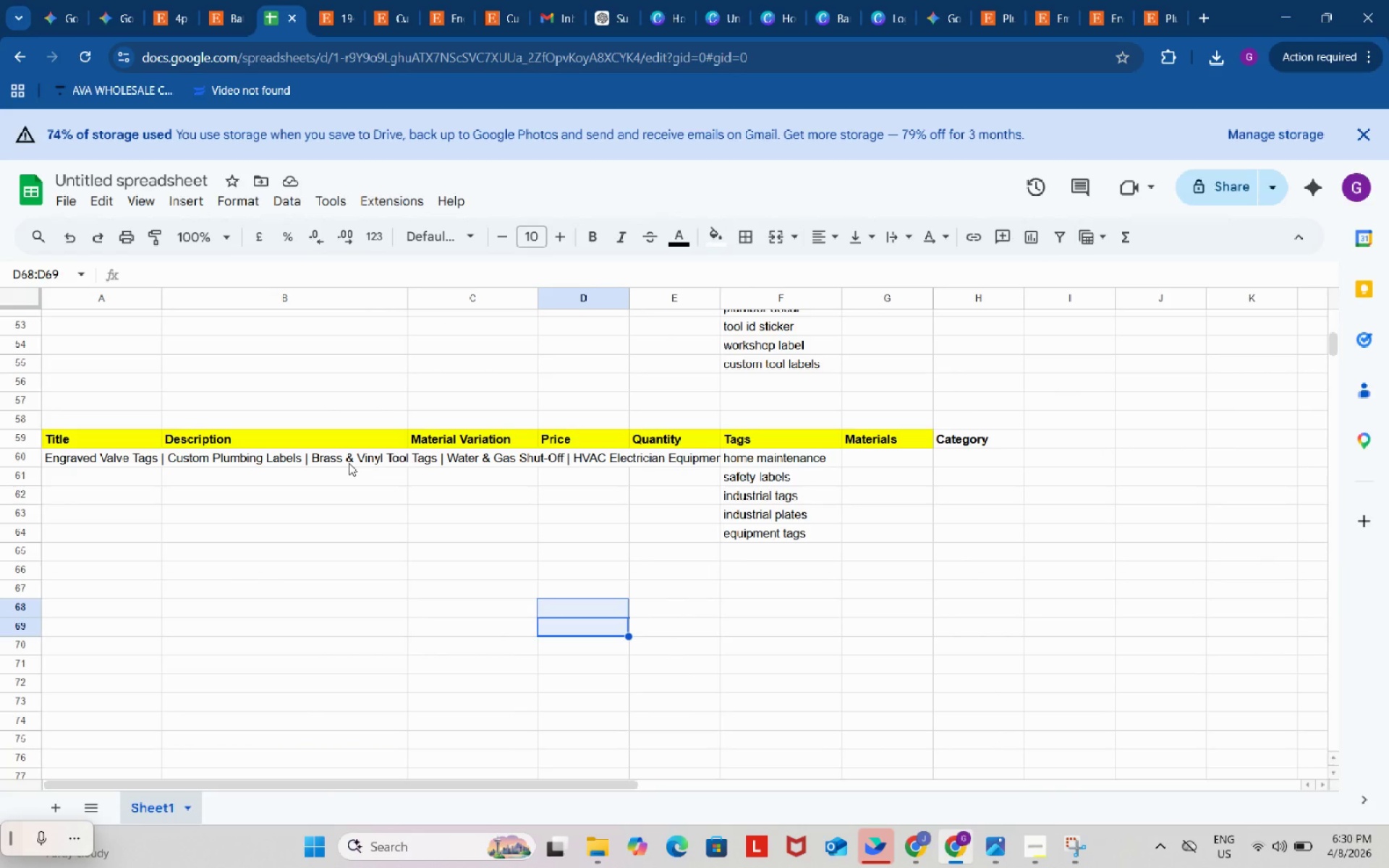 
scroll: coordinate [386, 619], scroll_direction: down, amount: 2.0
 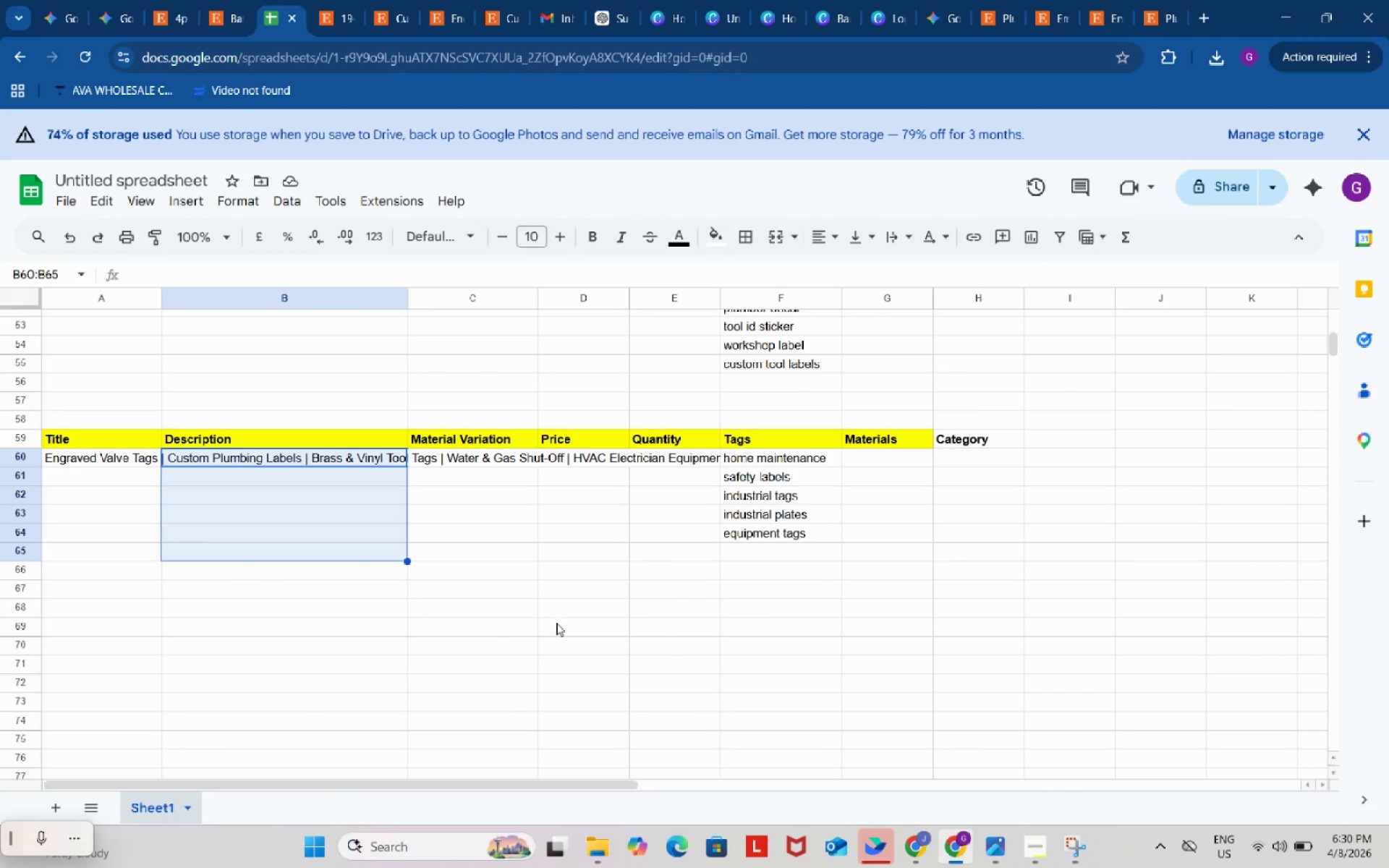 
left_click_drag(start_coordinate=[347, 463], to_coordinate=[334, 609])
 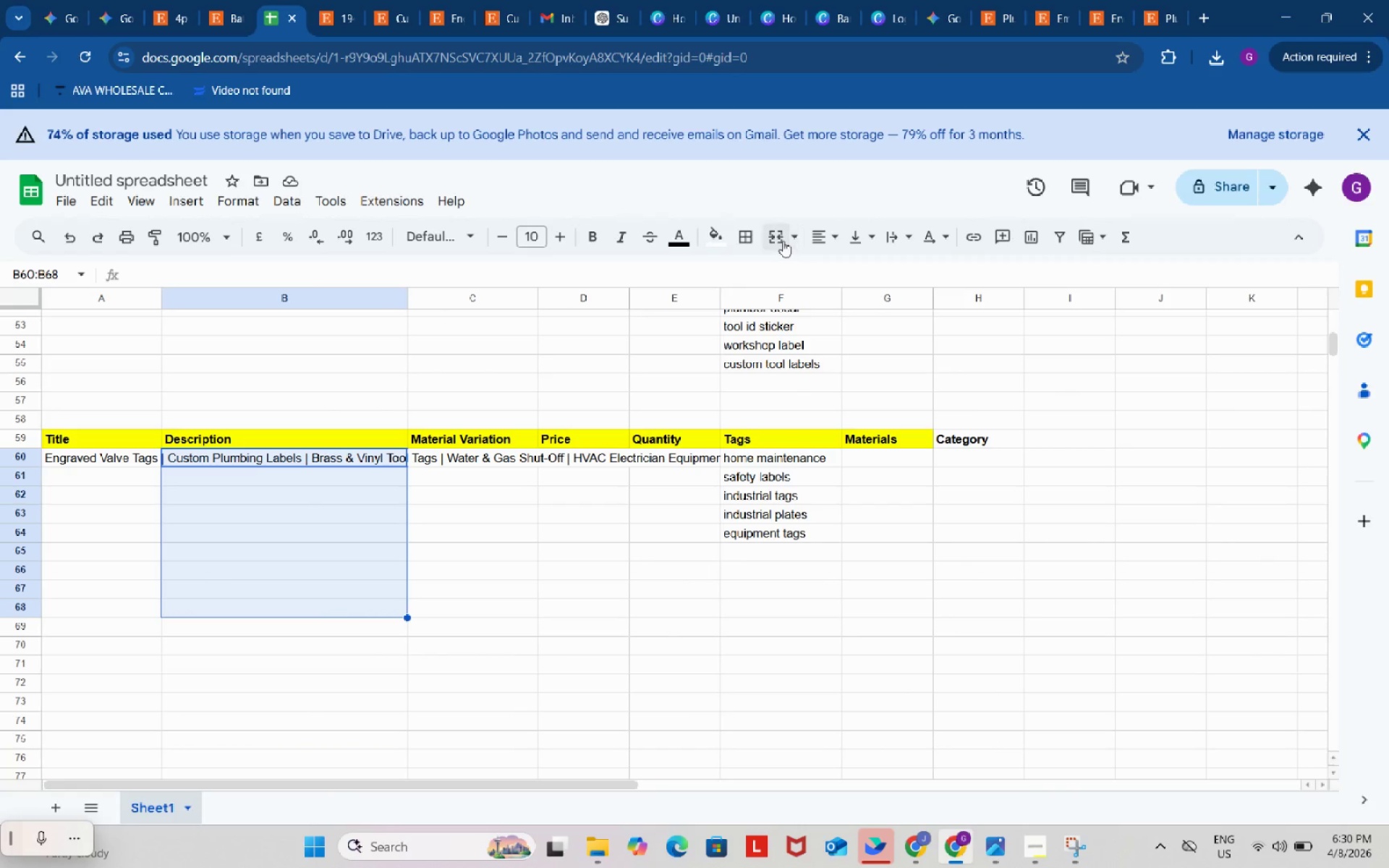 
left_click([778, 238])
 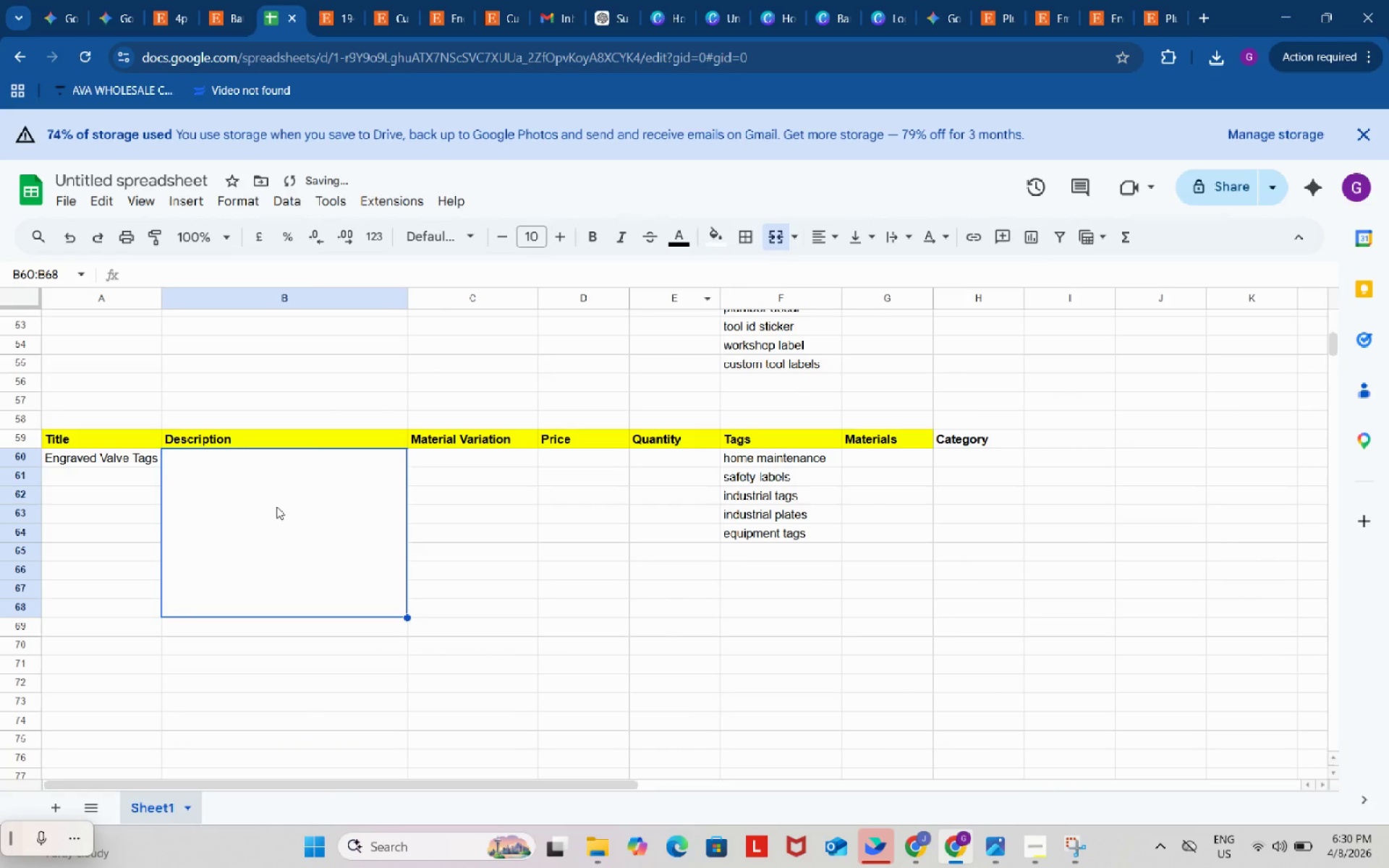 
double_click([276, 506])
 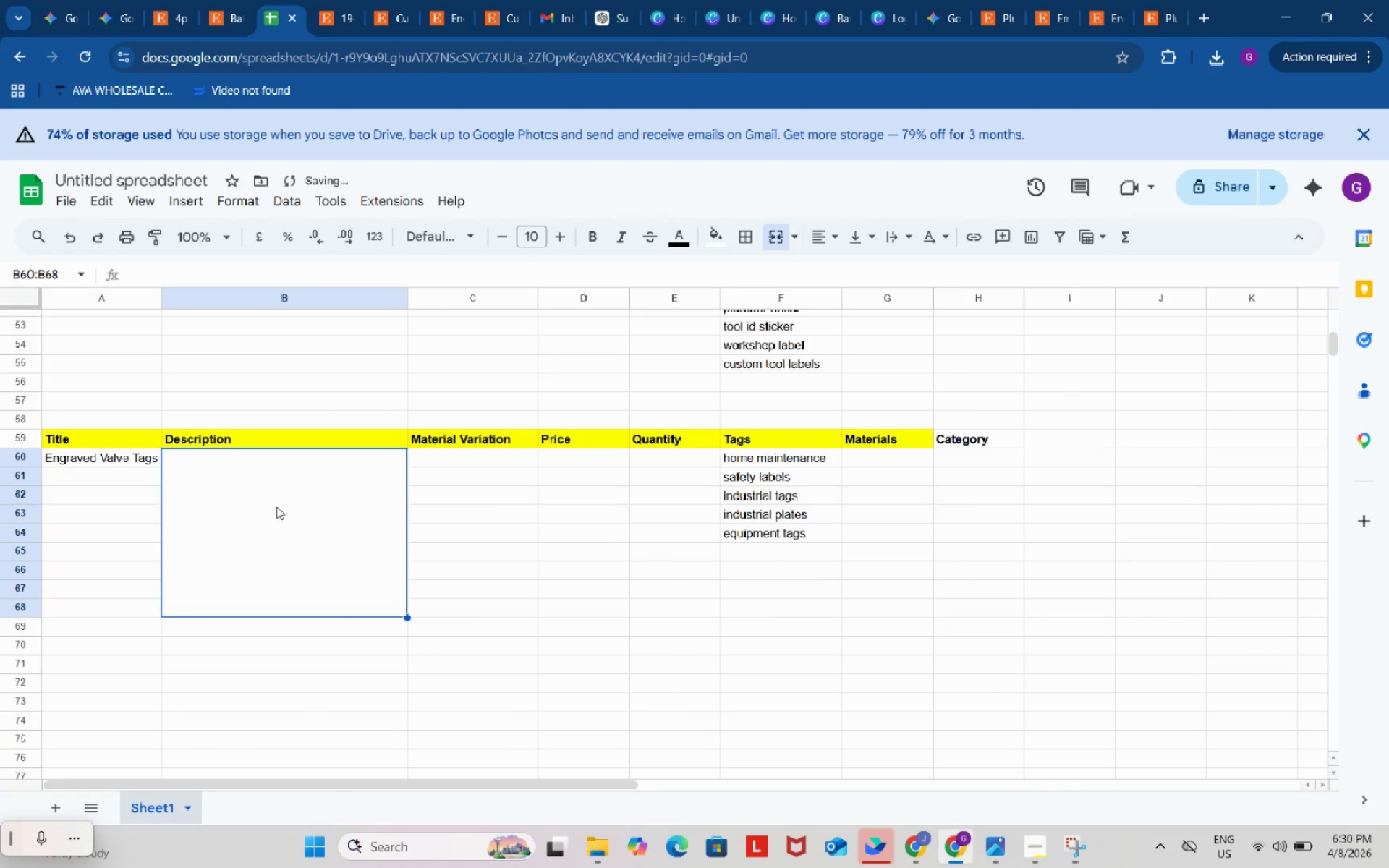 
key(Control+ControlLeft)
 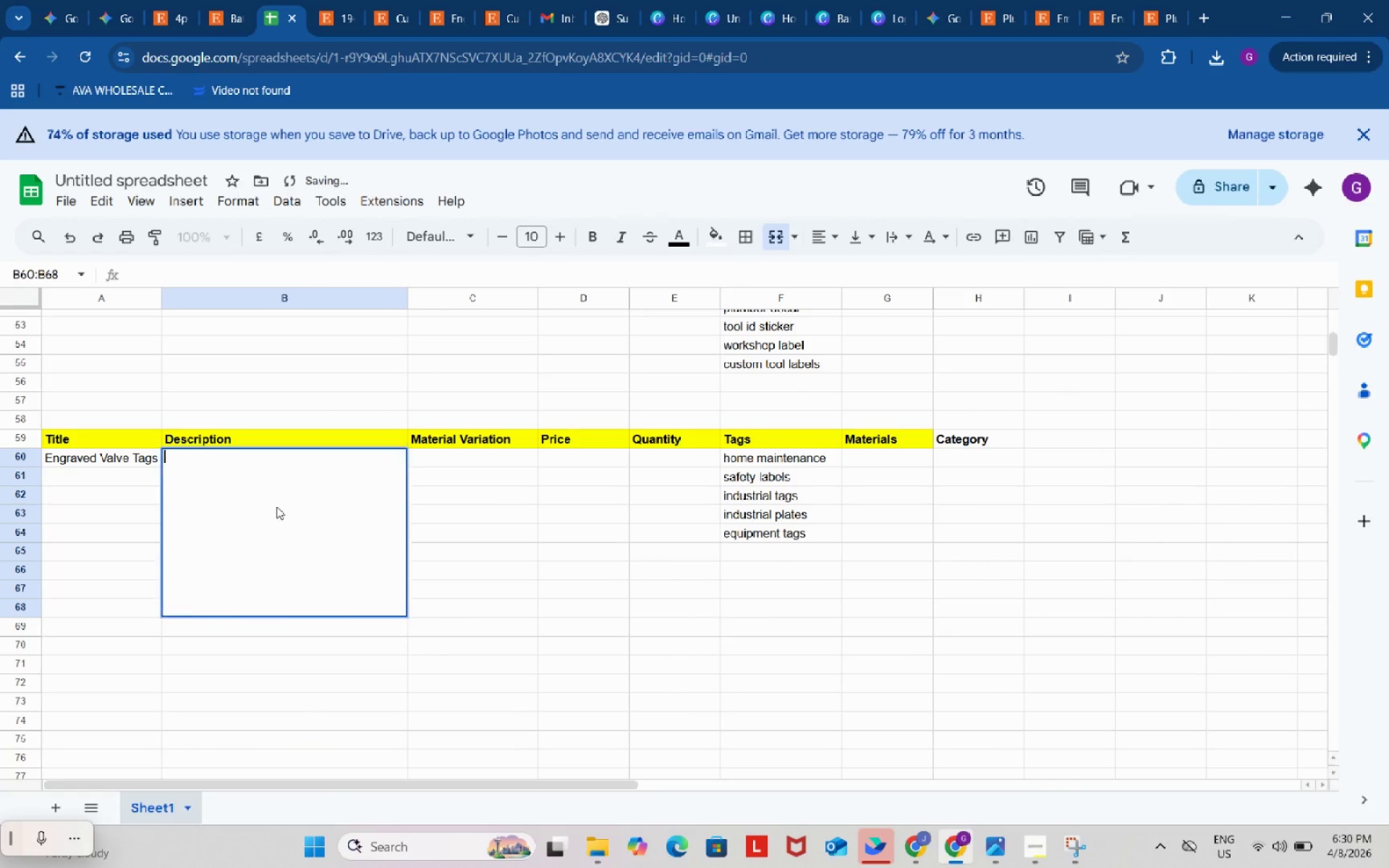 
key(Control+V)
 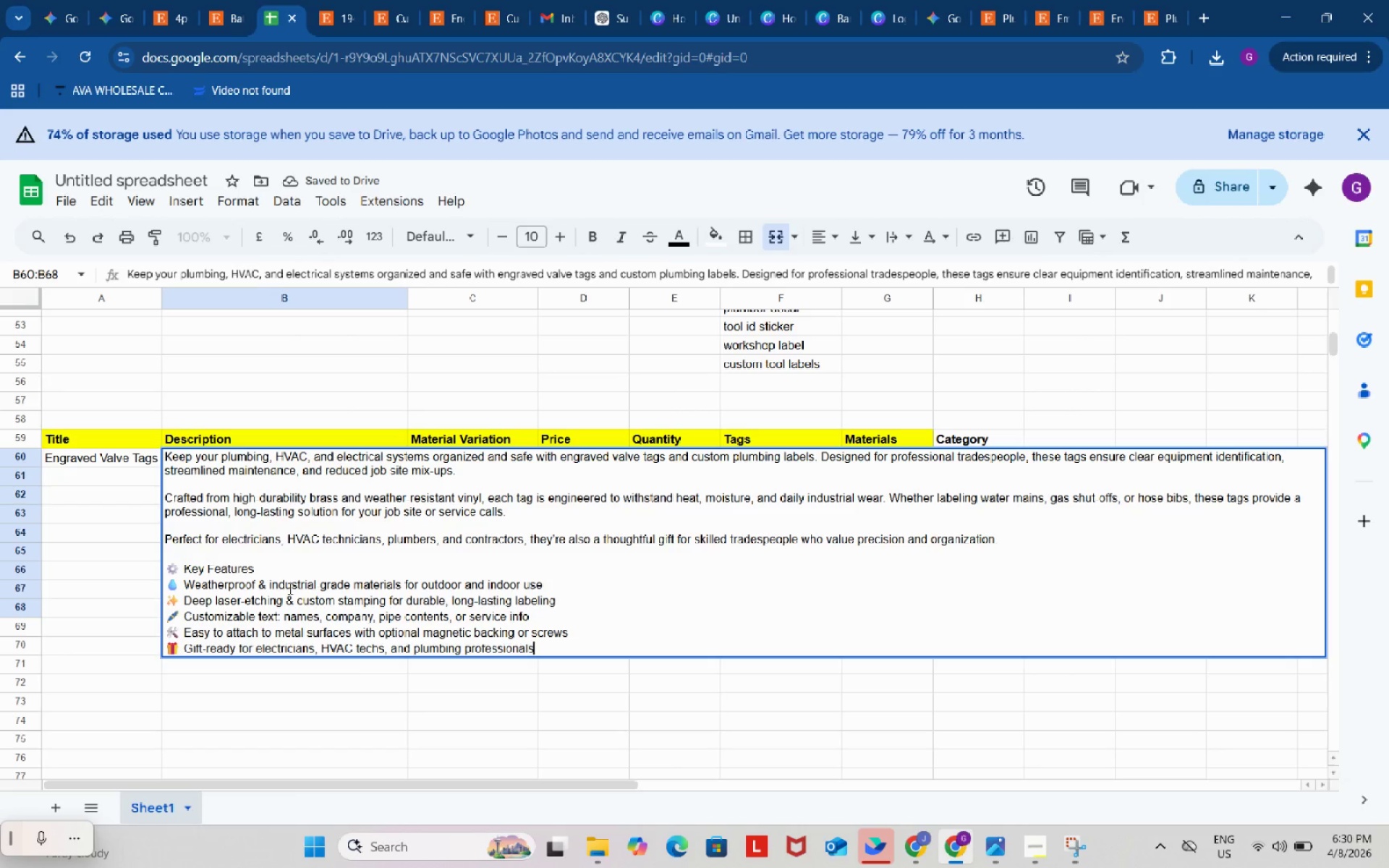 
scroll: coordinate [540, 608], scroll_direction: down, amount: 1.0
 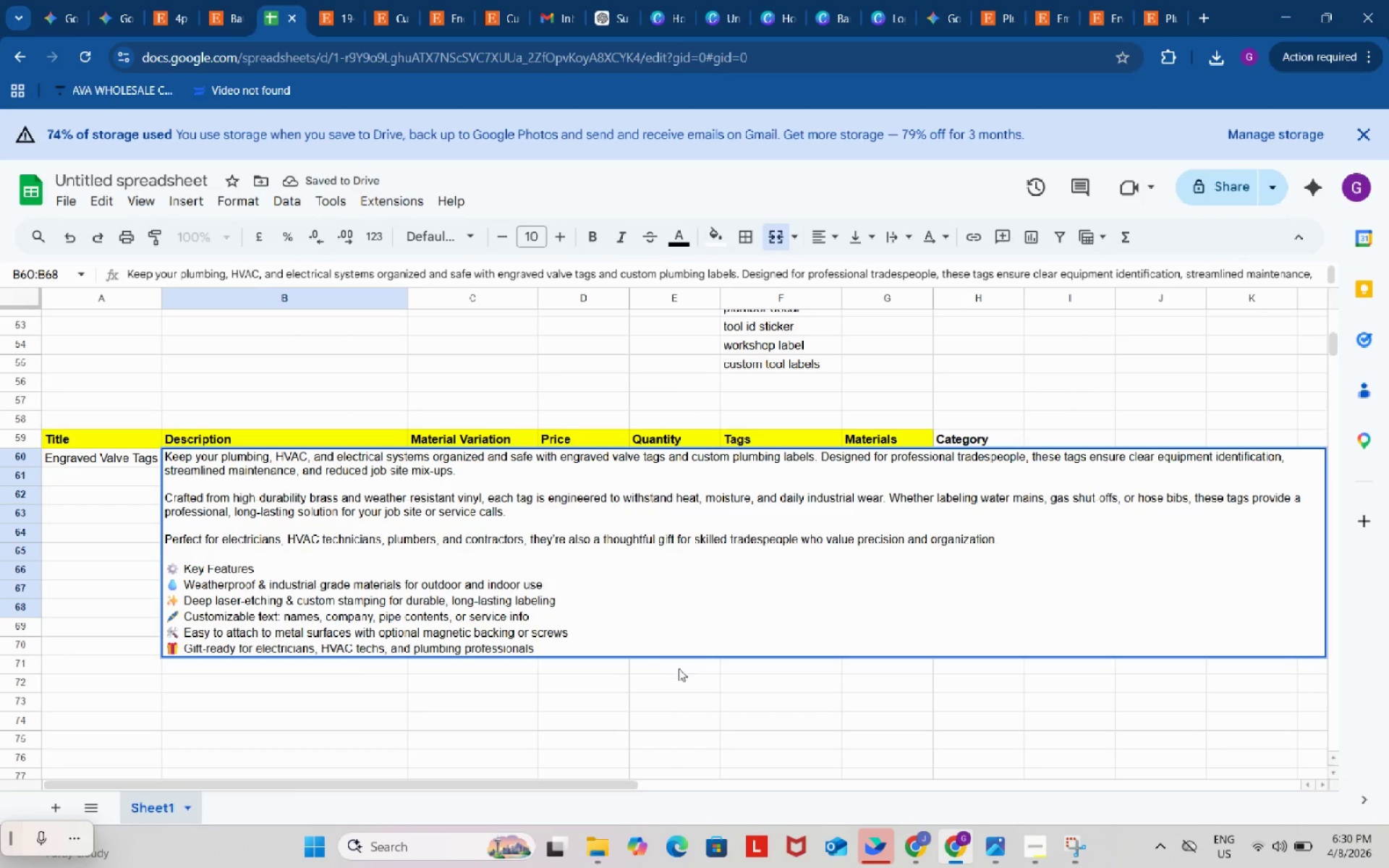 
key(Alt+Control+Enter)
 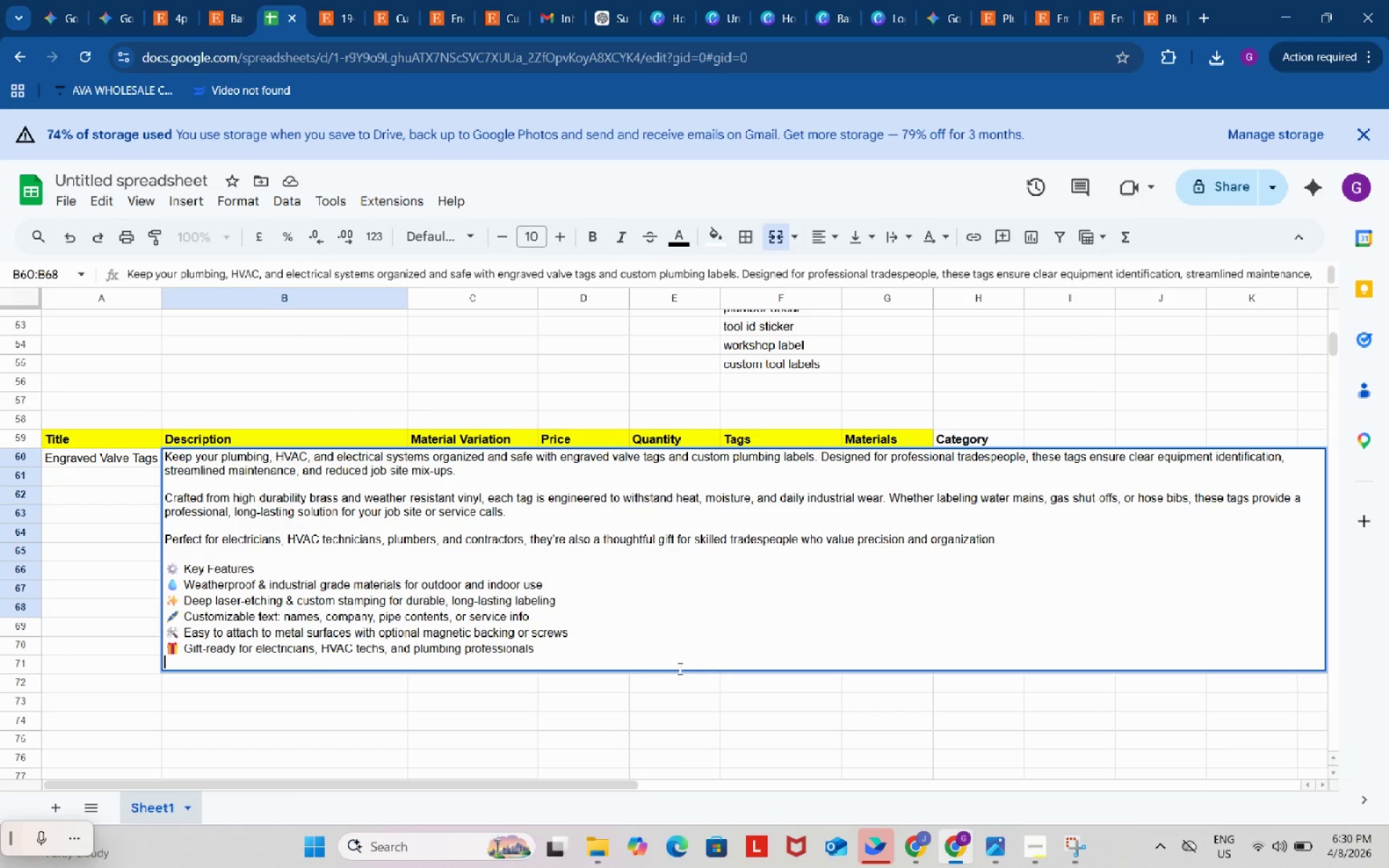 
key(Control+ControlLeft)
 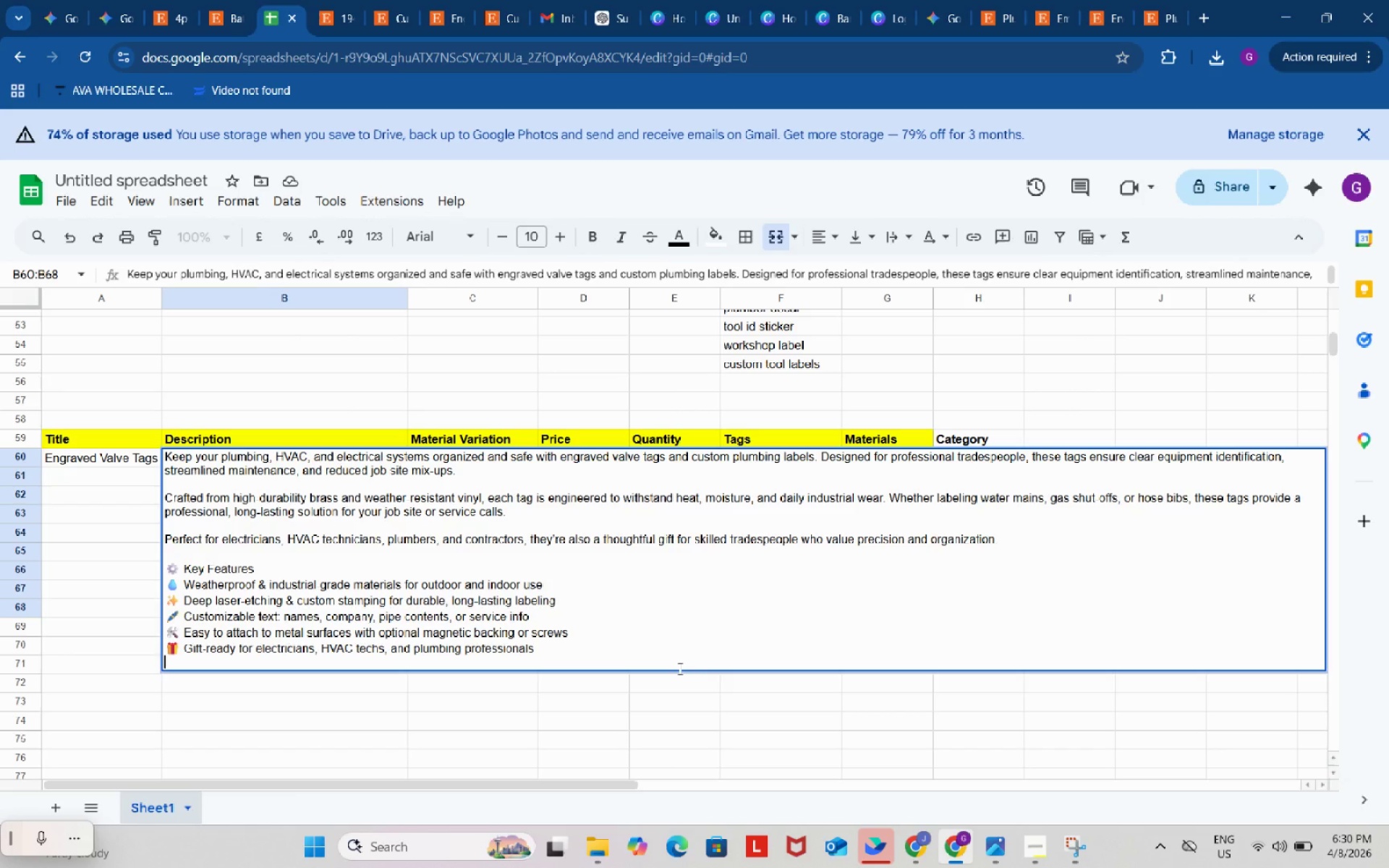 
key(Alt+Control+AltLeft)
 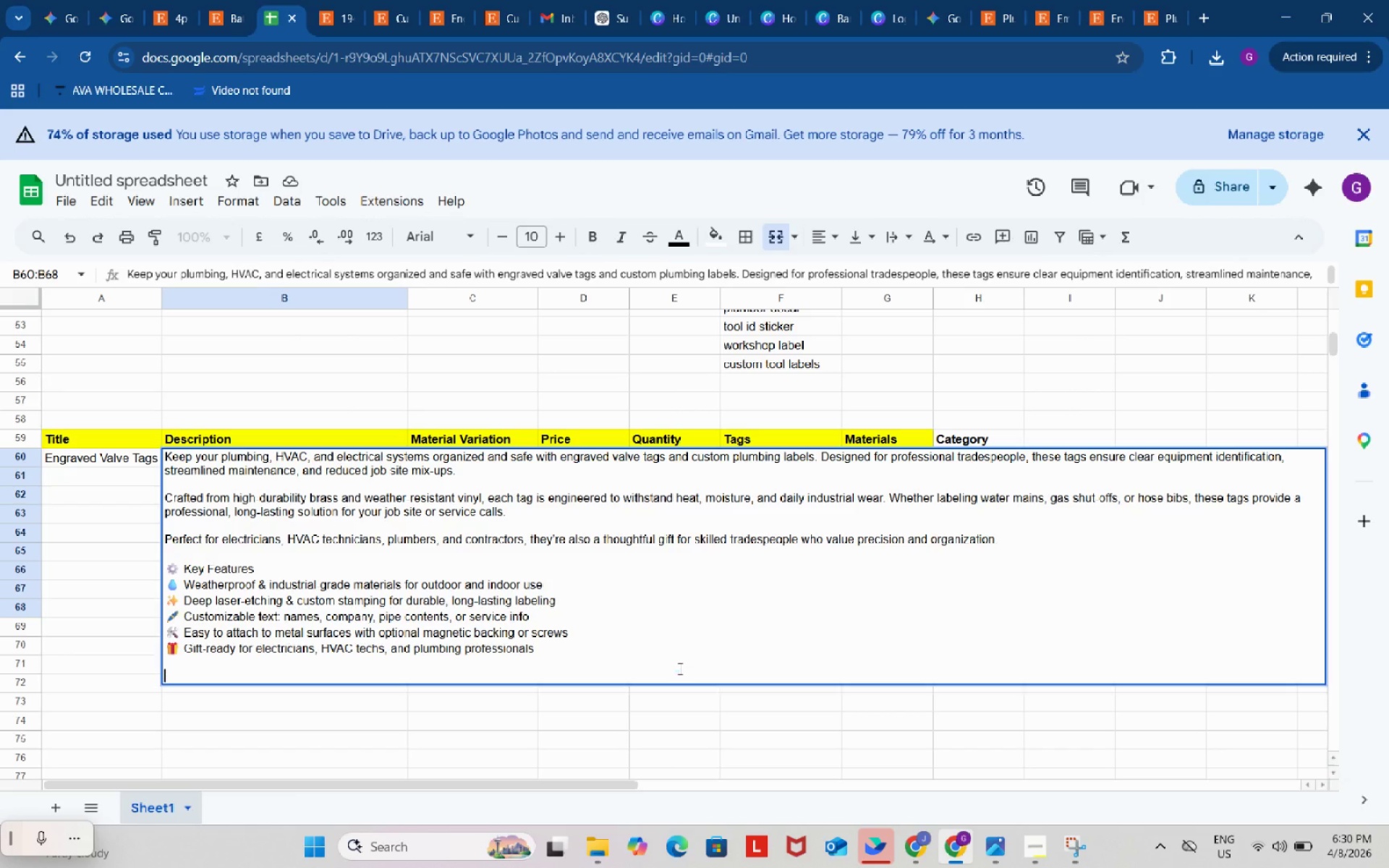 
key(Alt+Control+Enter)
 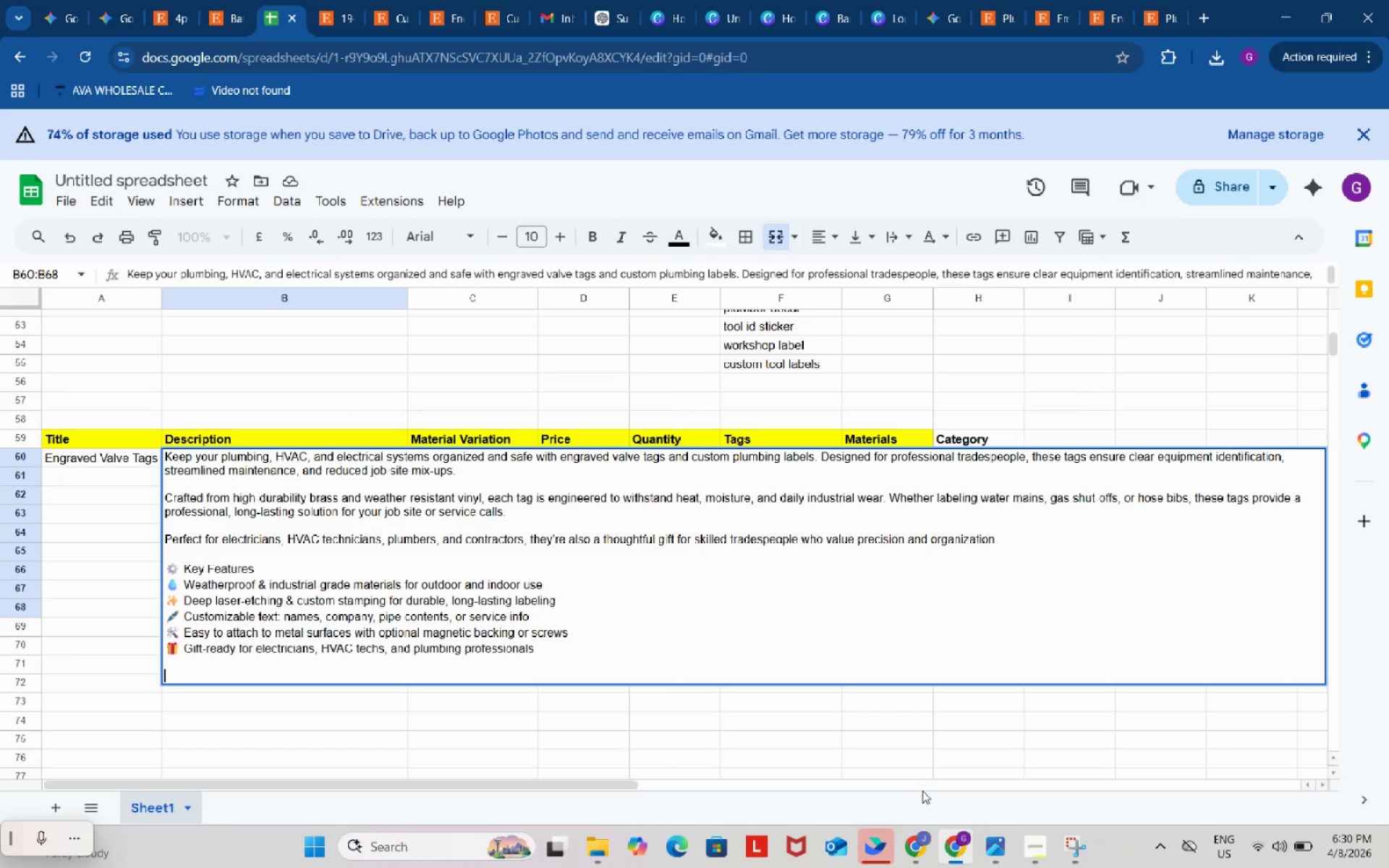 
left_click([915, 853])
 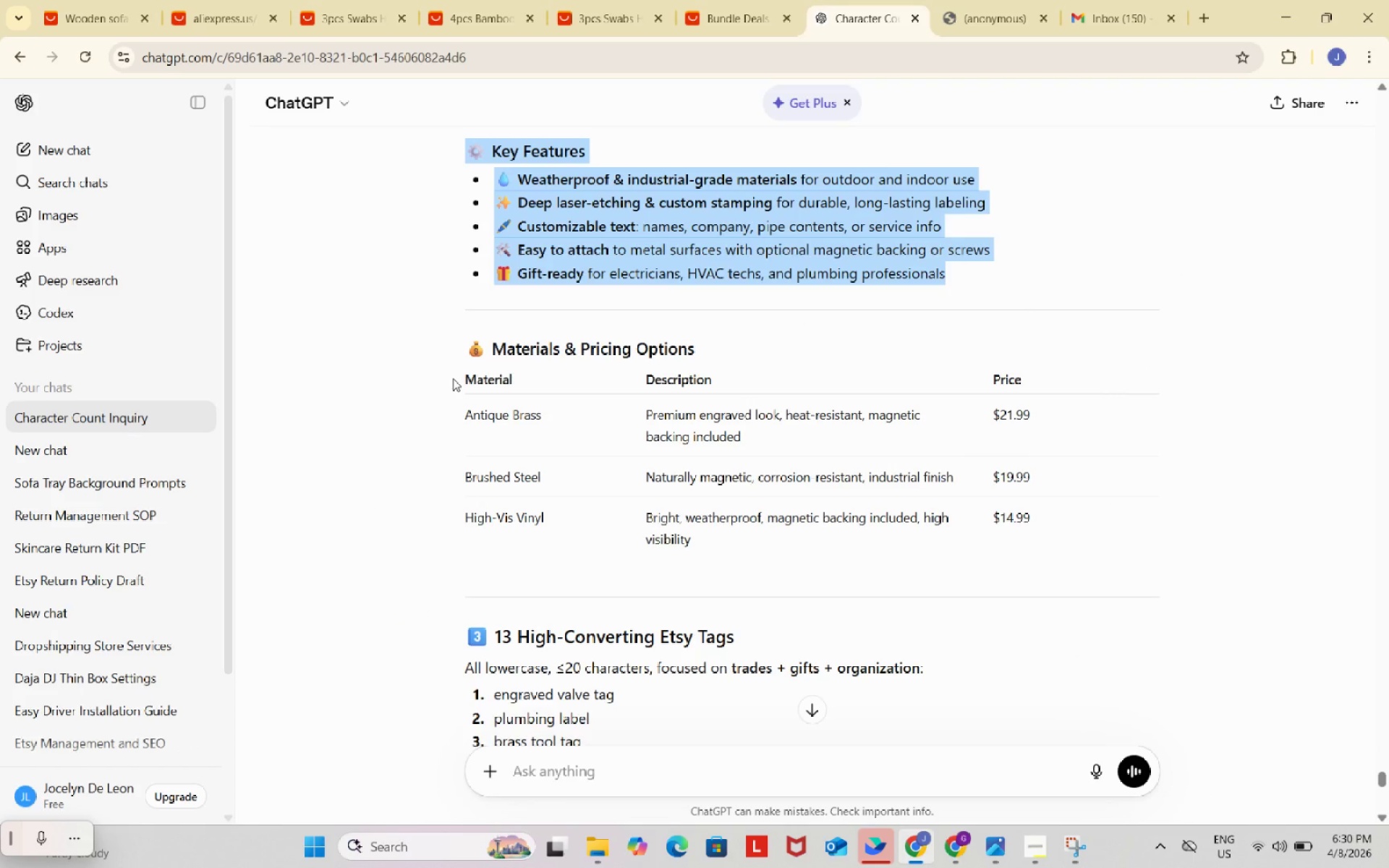 
left_click_drag(start_coordinate=[446, 345], to_coordinate=[1052, 539])
 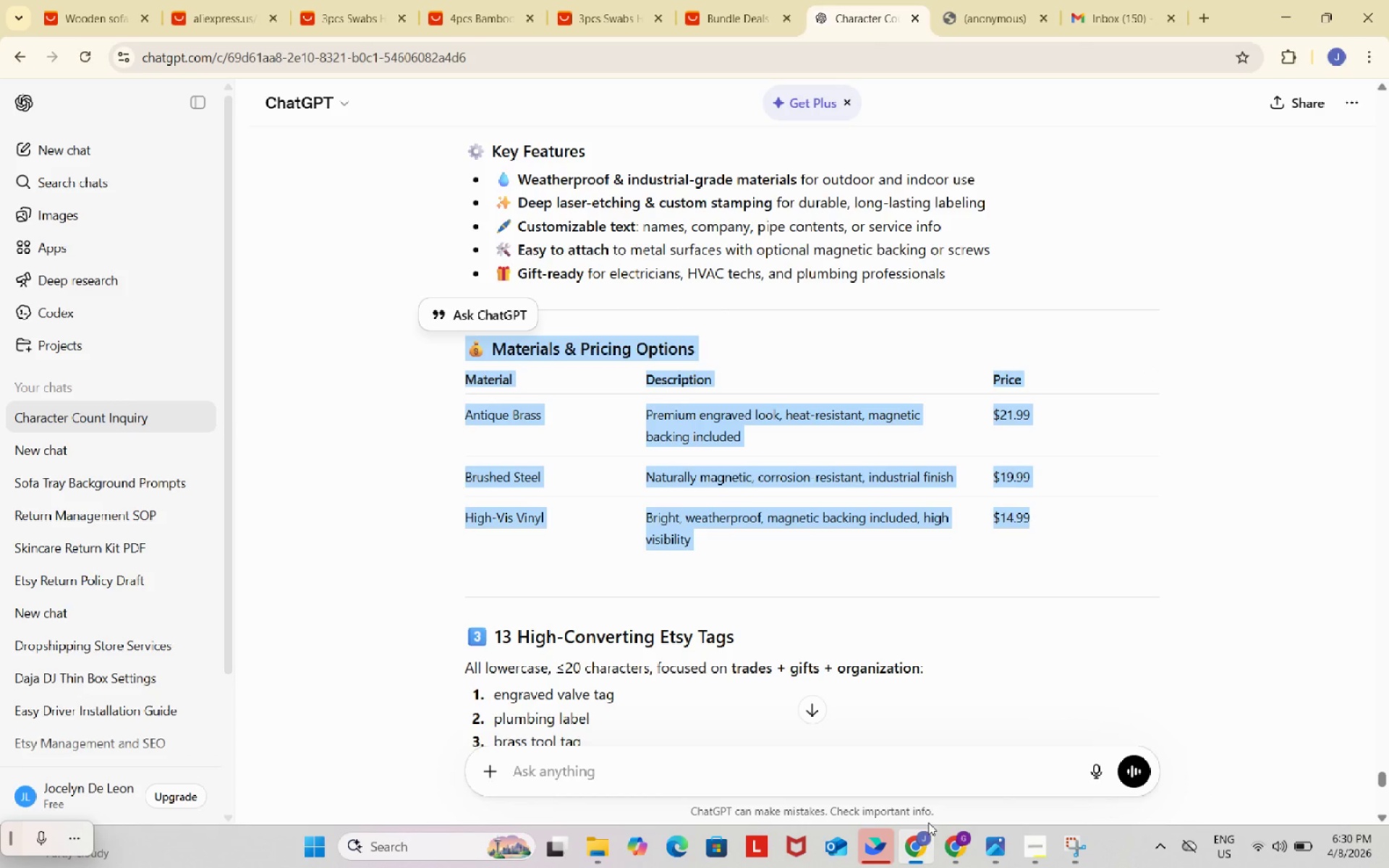 
key(Control+ControlLeft)
 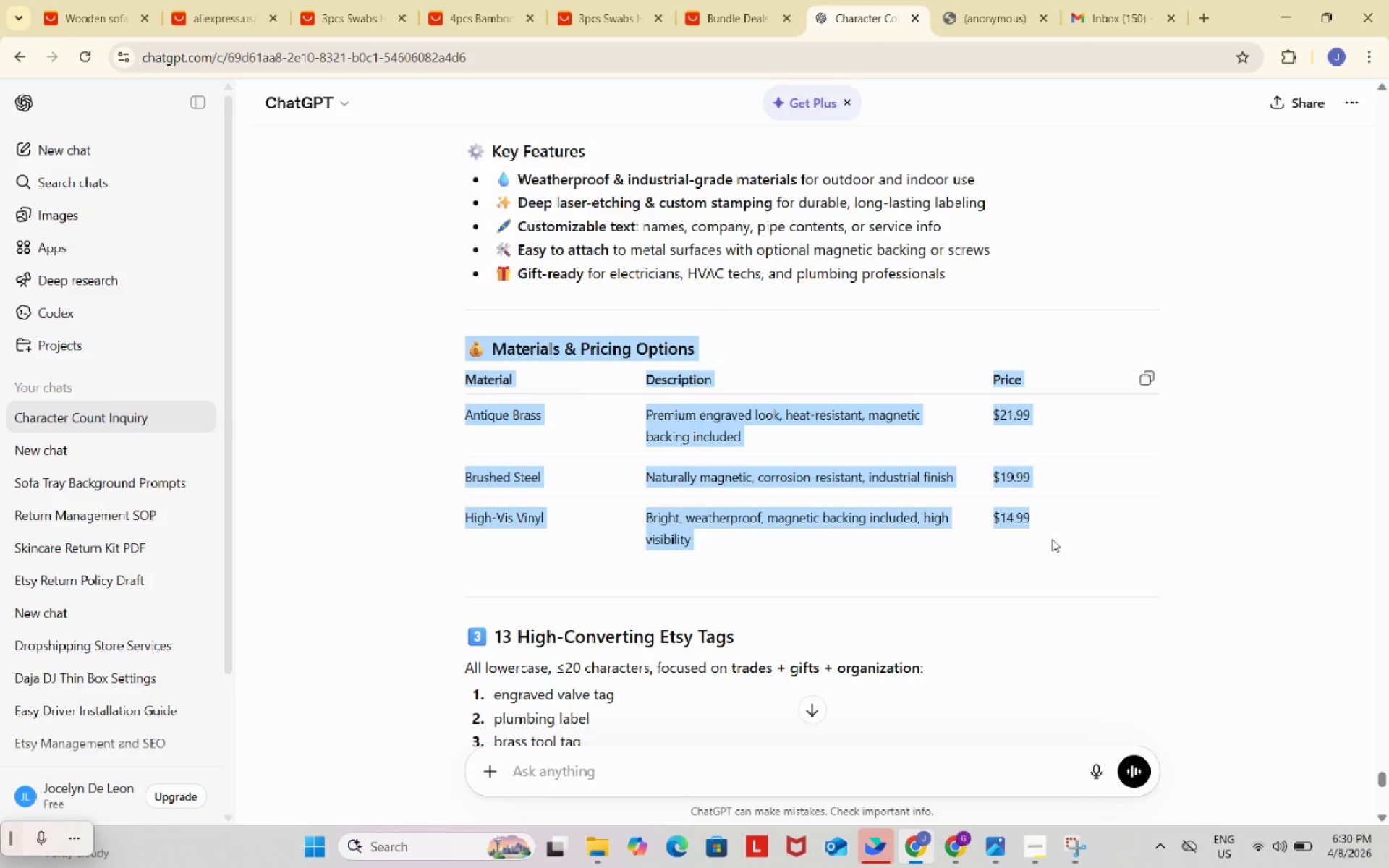 
key(Control+C)
 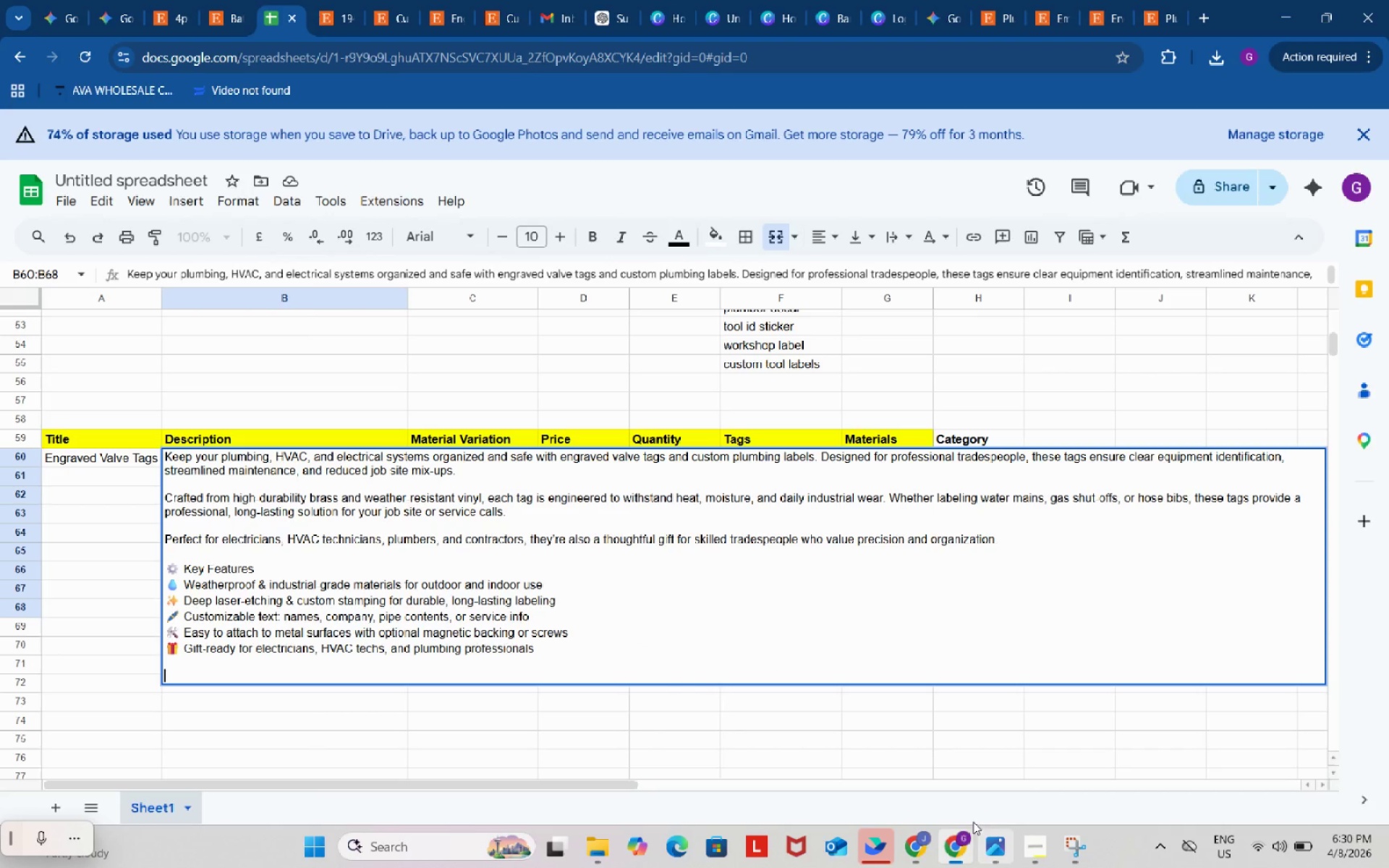 
key(Control+ControlLeft)
 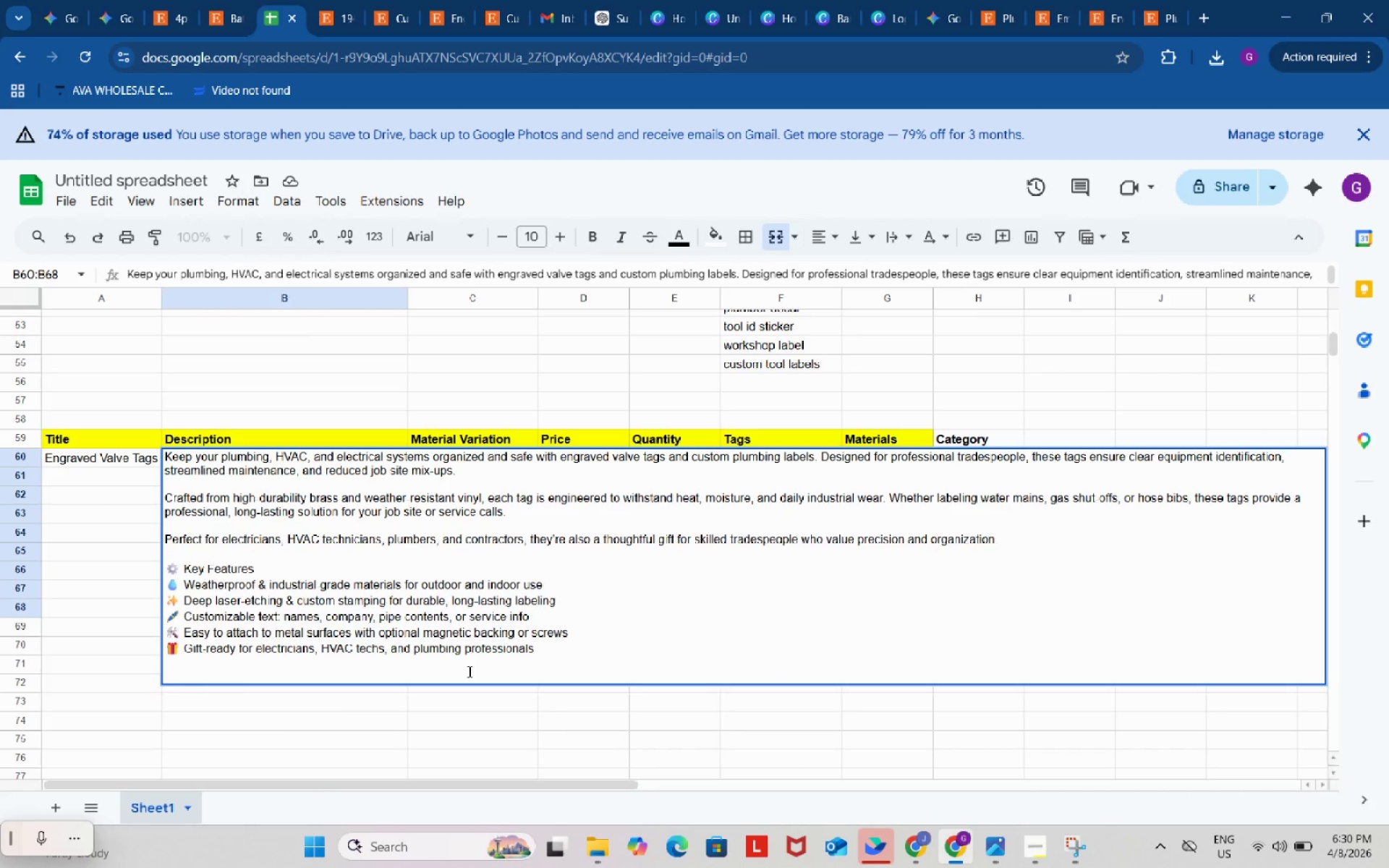 
key(Control+V)
 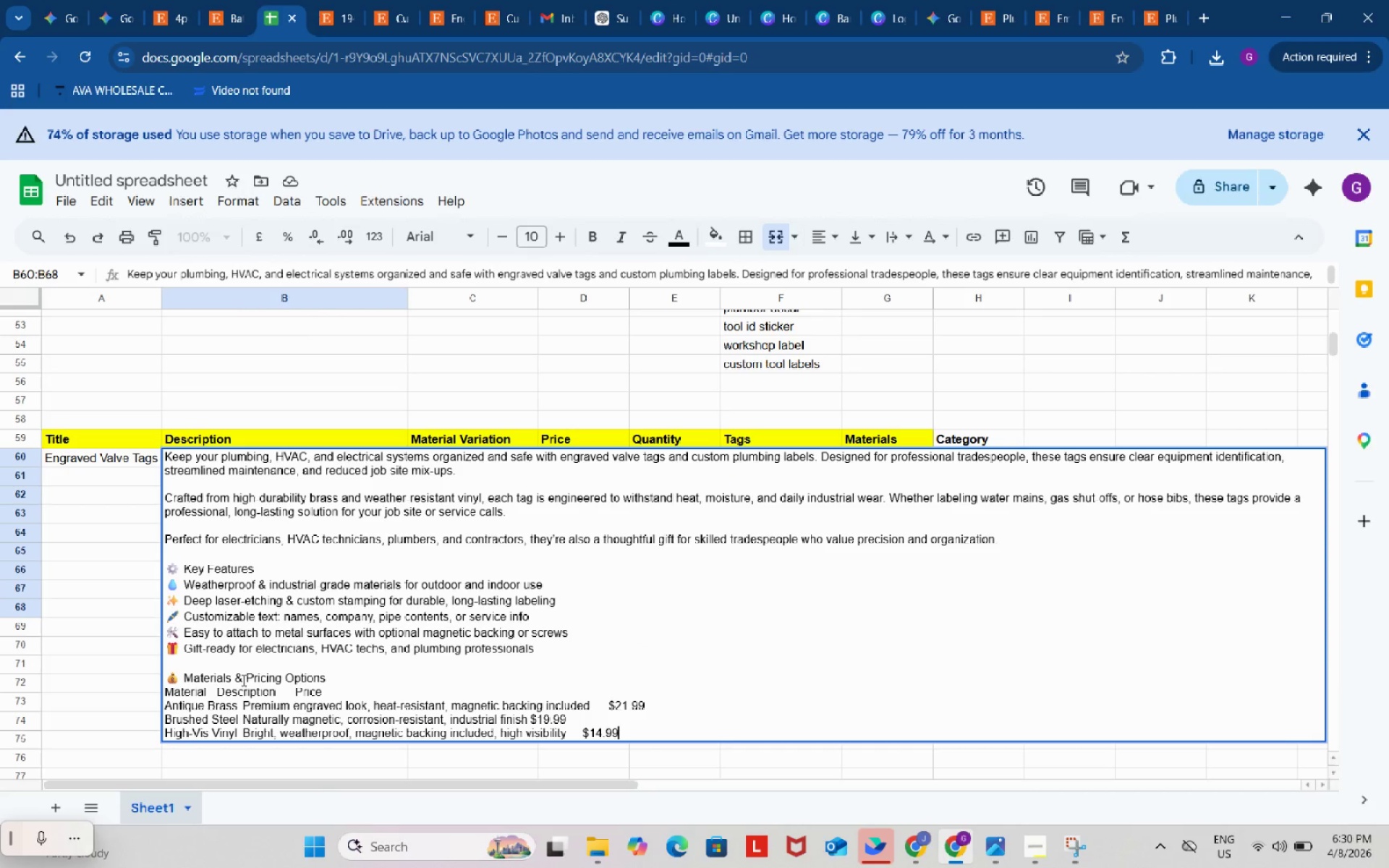 
left_click_drag(start_coordinate=[230, 676], to_coordinate=[360, 691])
 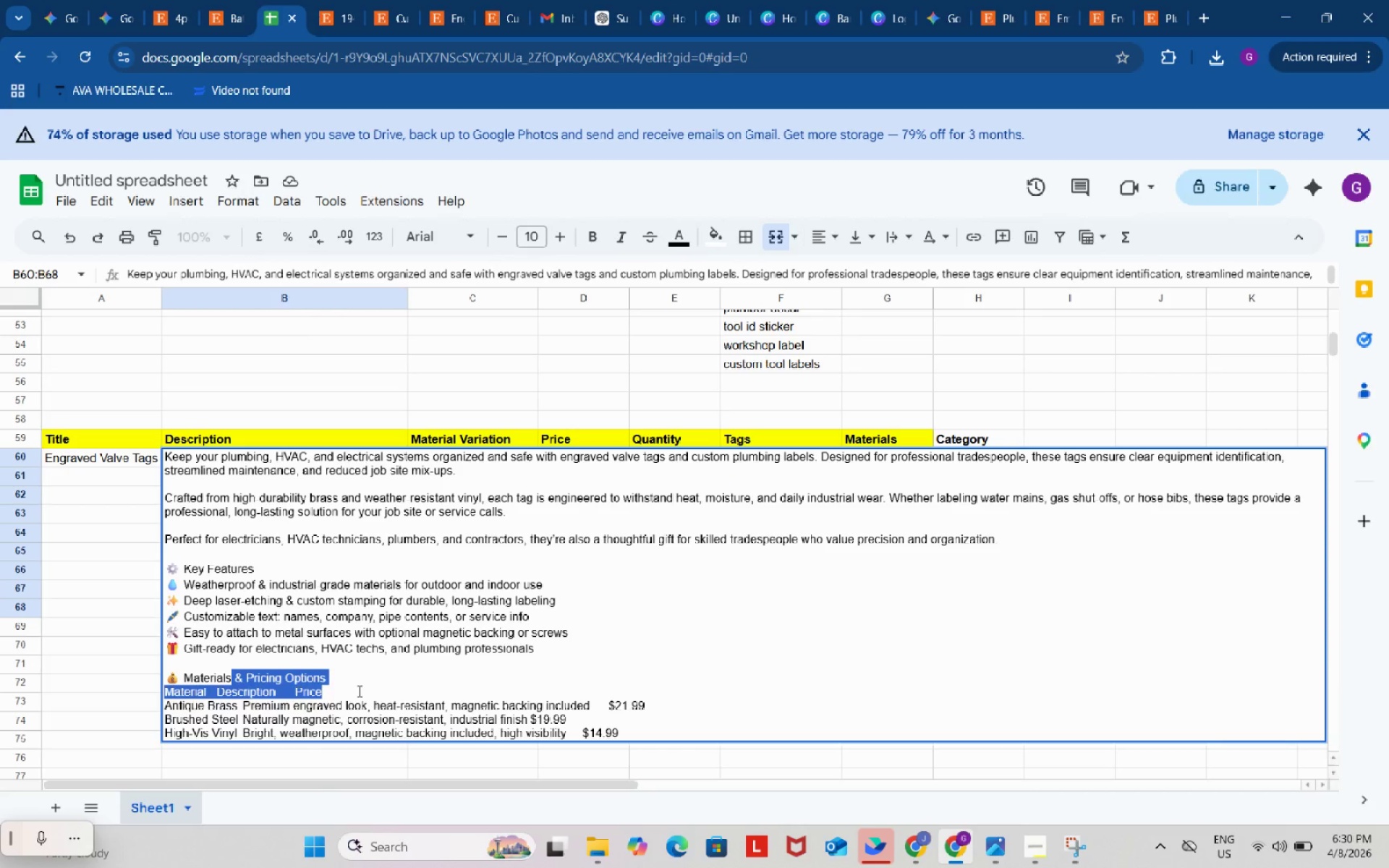 
key(Backspace)
 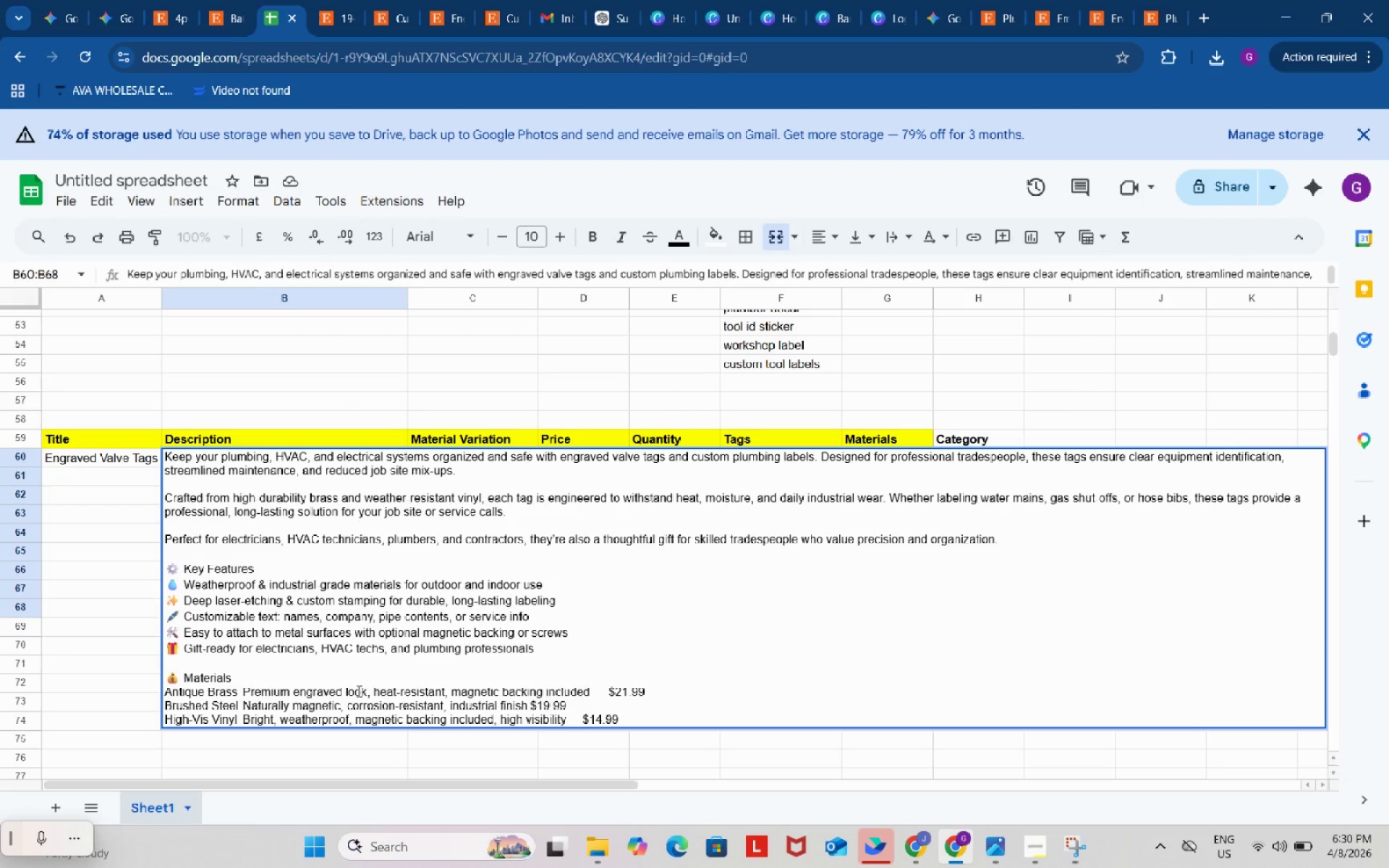 
key(Shift+ShiftRight)
 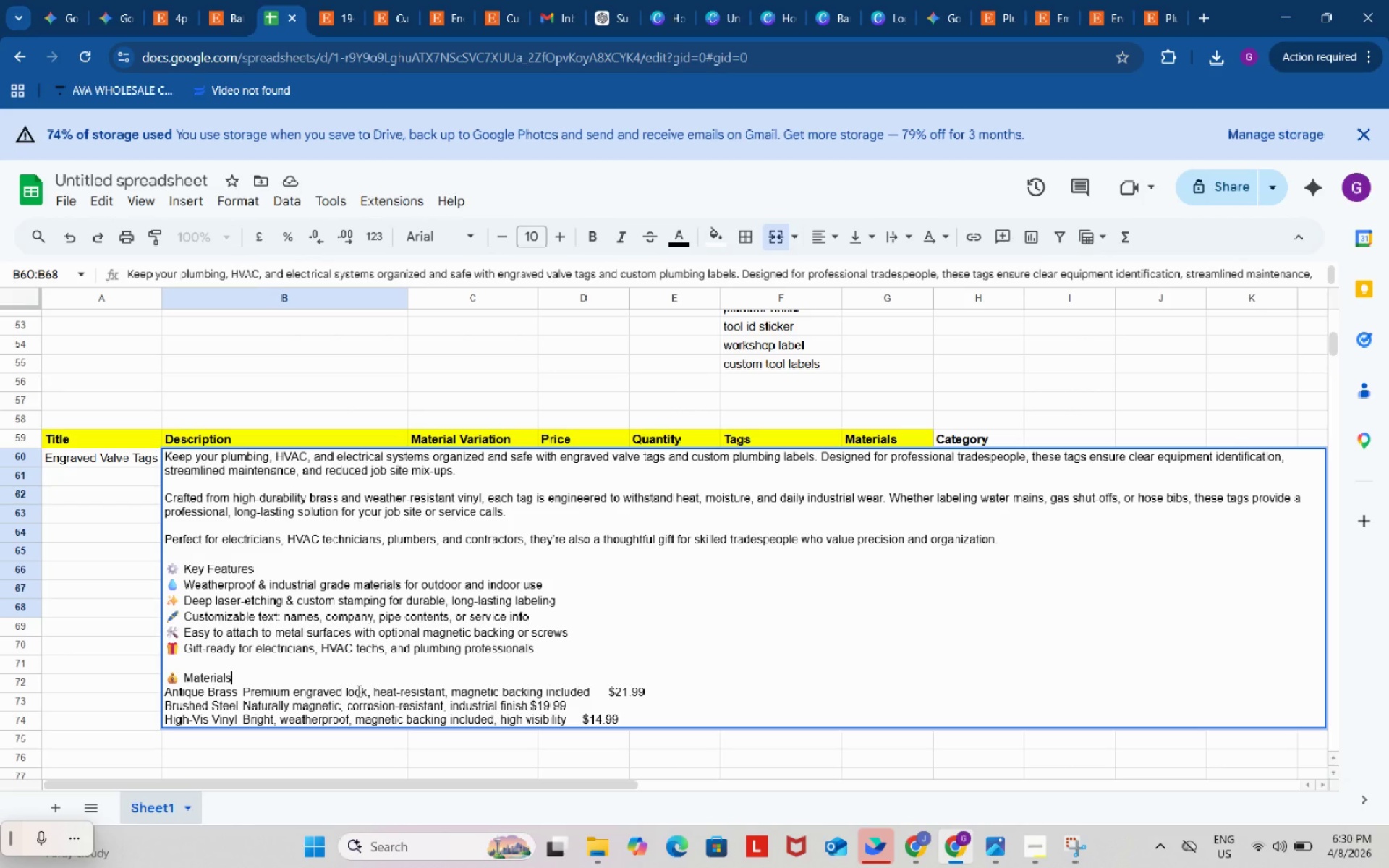 
key(Shift+Semicolon)
 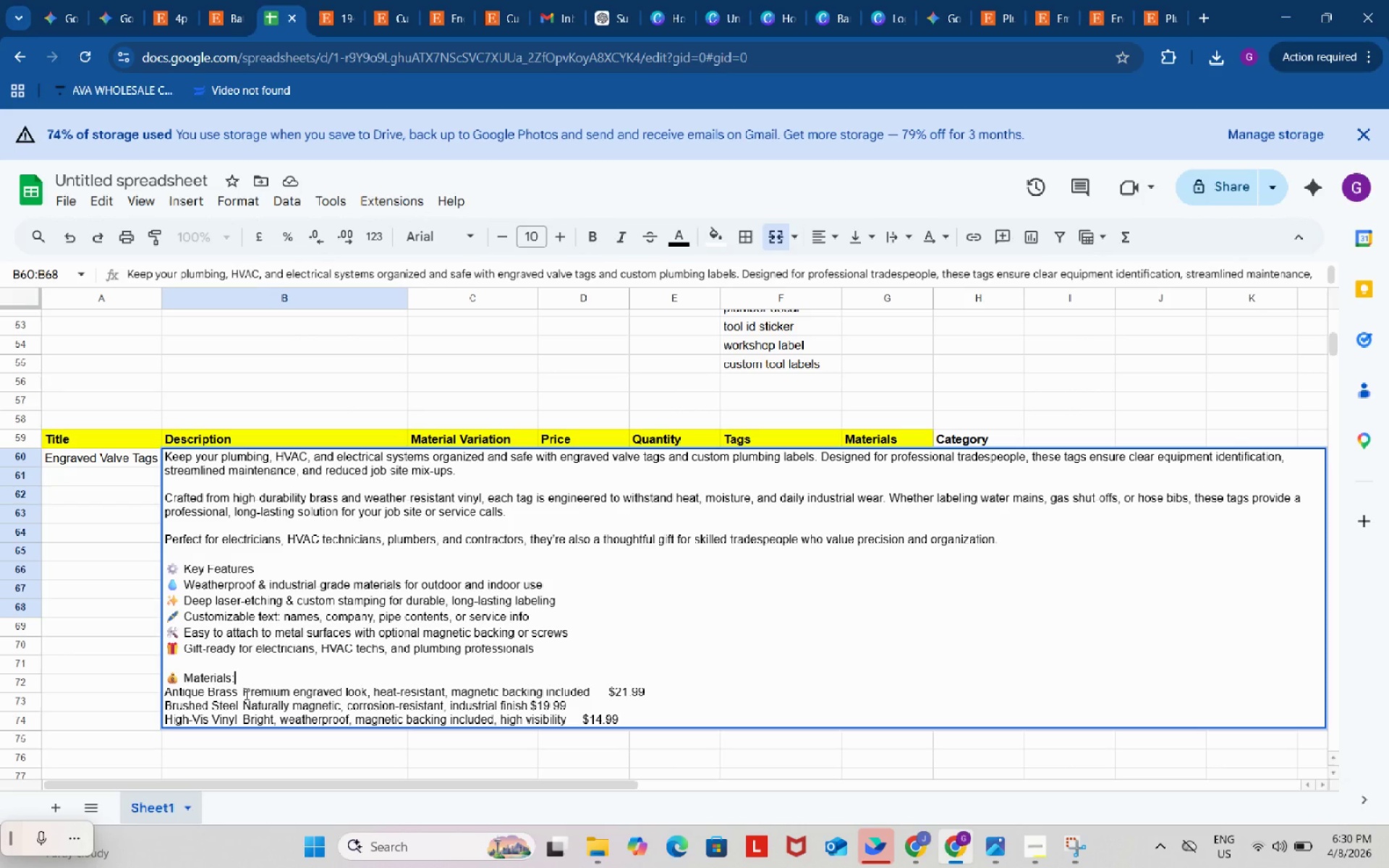 
left_click([245, 694])
 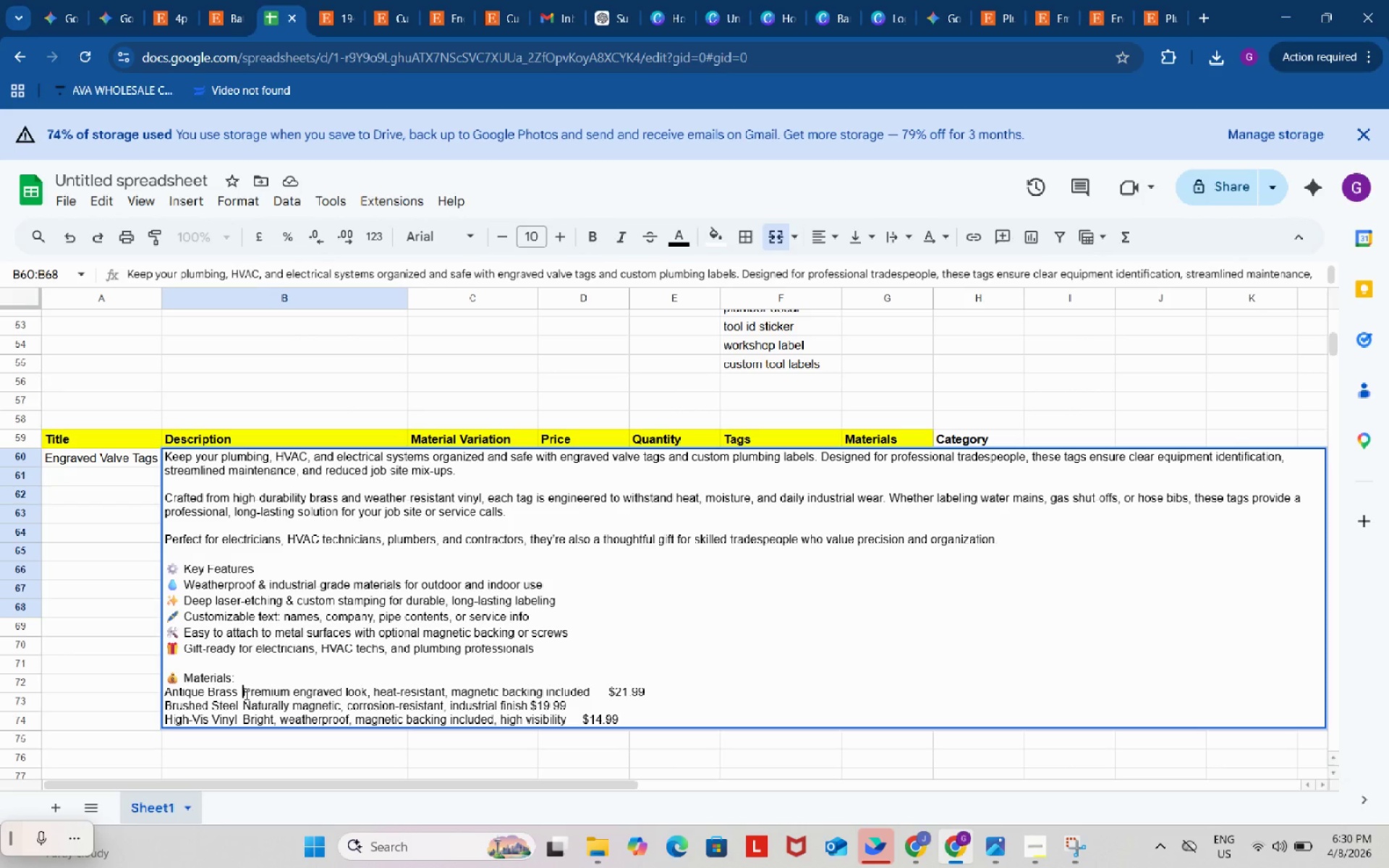 
key(NumpadSubtract)
 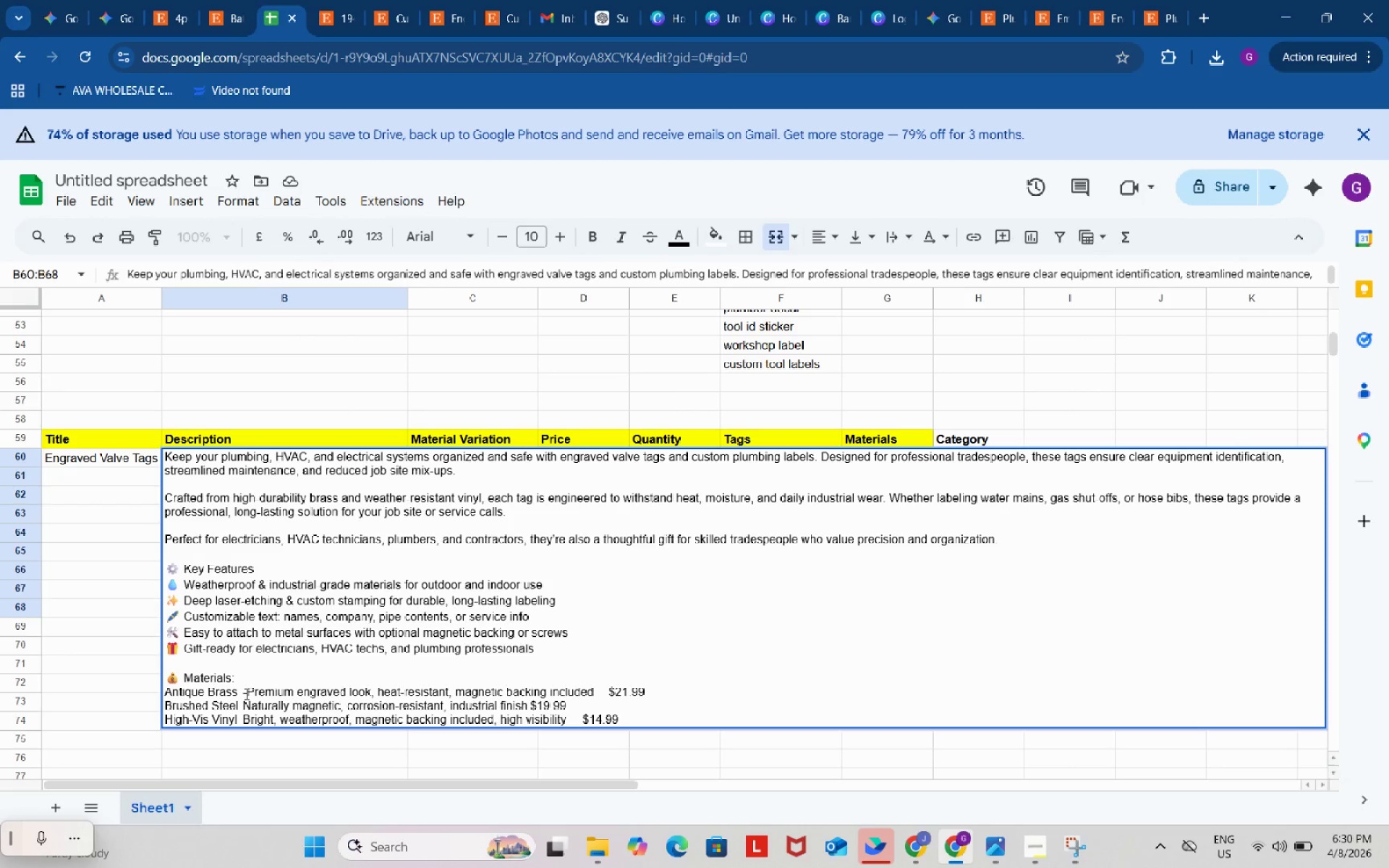 
key(Space)
 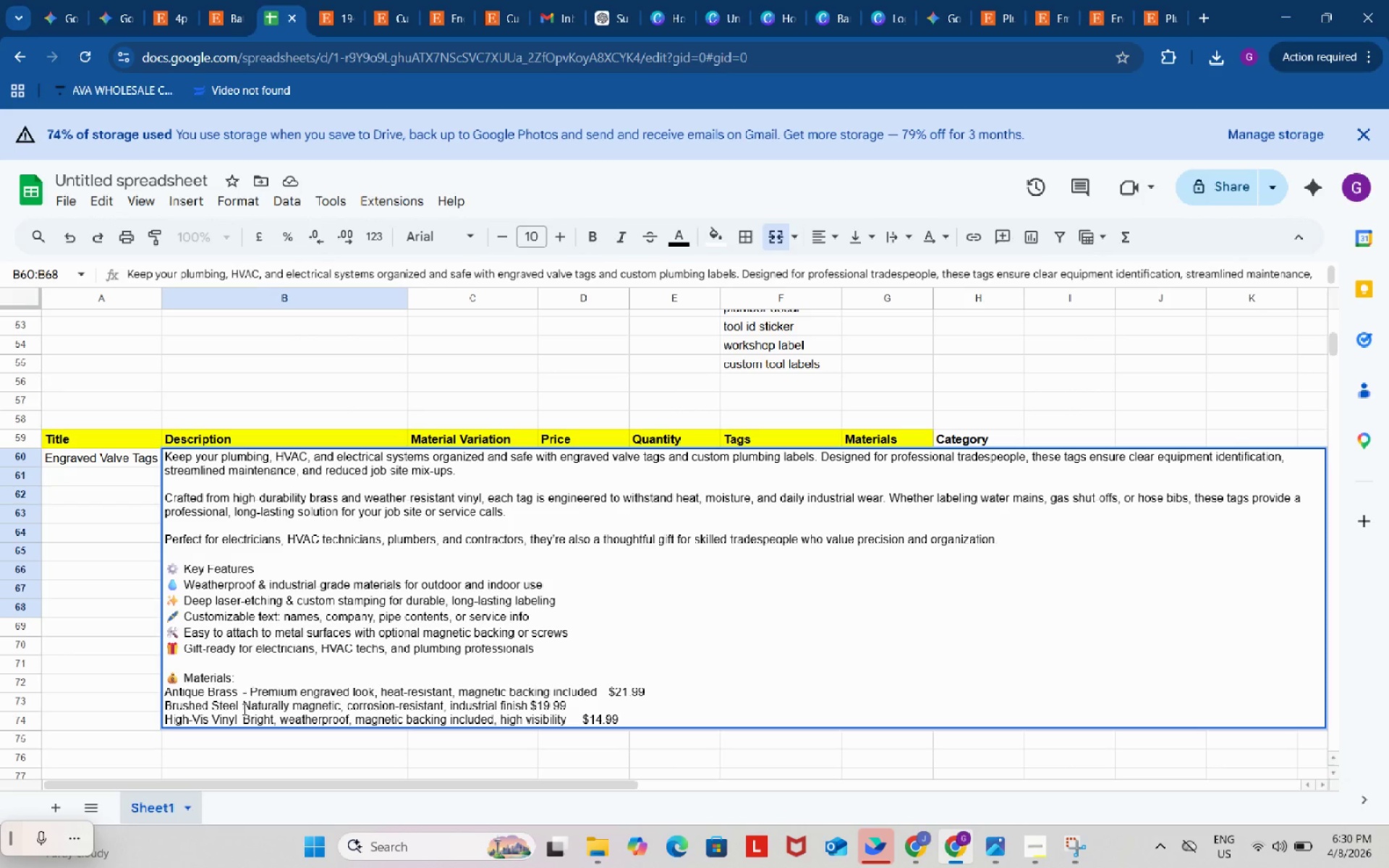 
left_click([243, 709])
 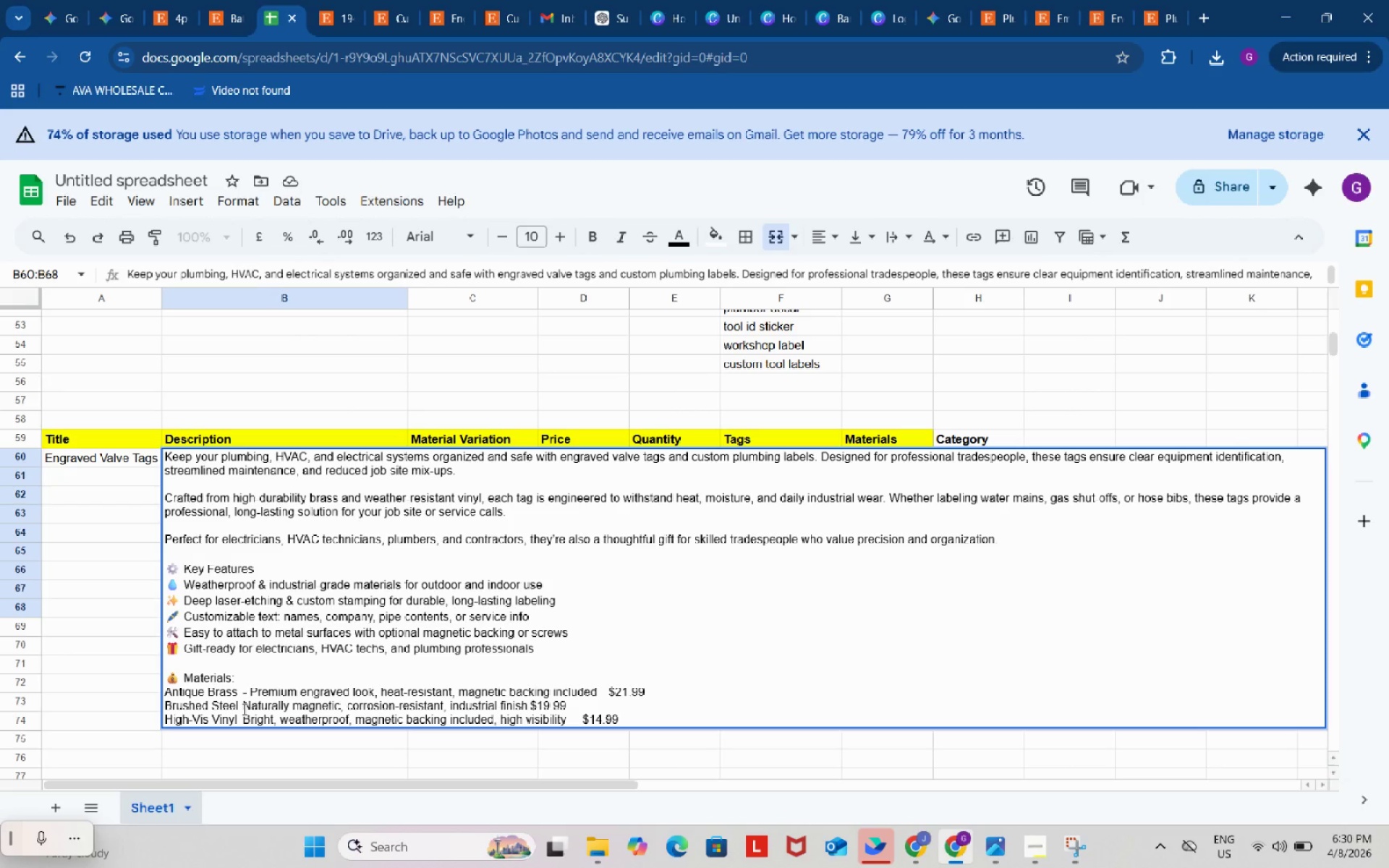 
key(NumpadSubtract)
 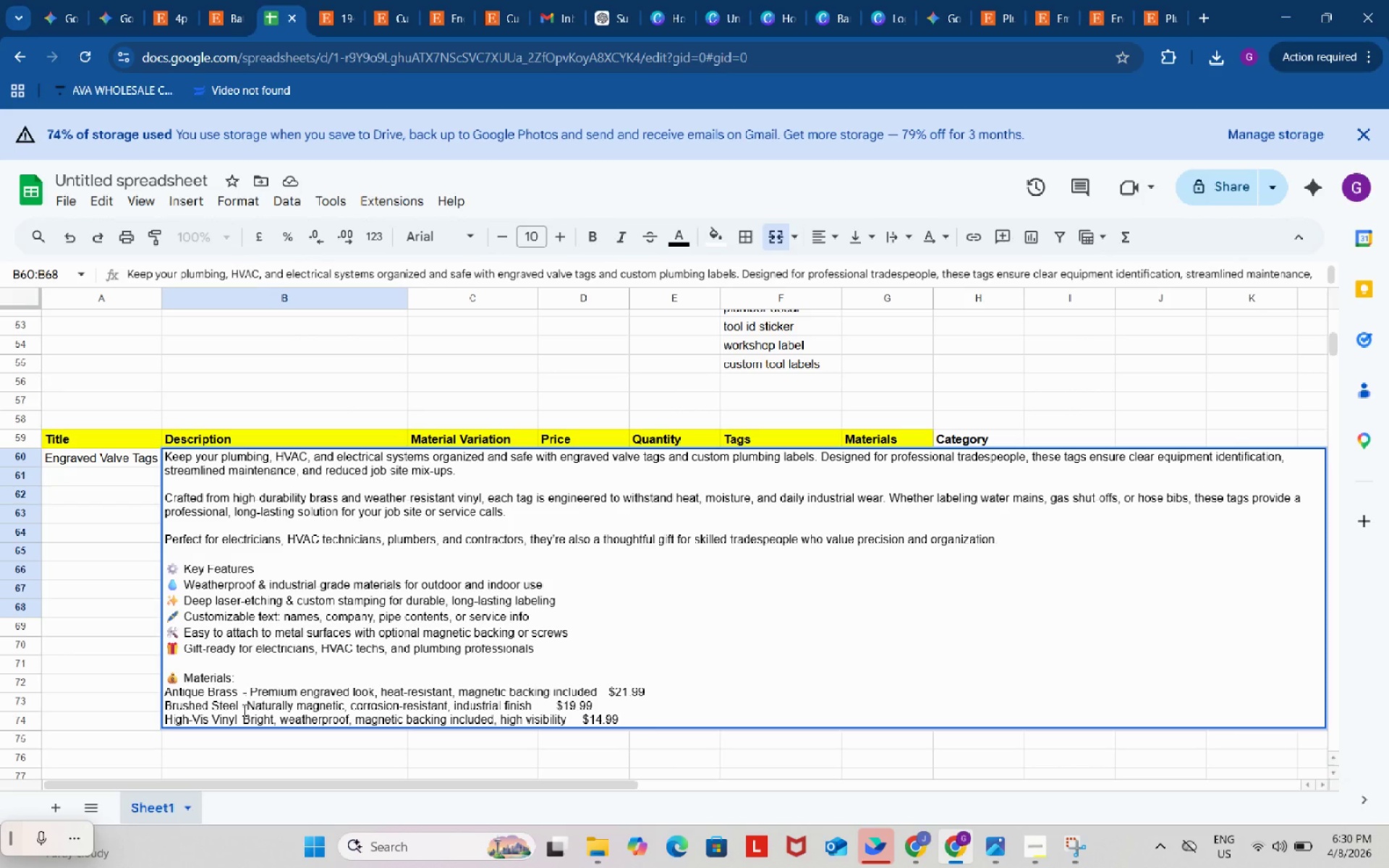 
key(Space)
 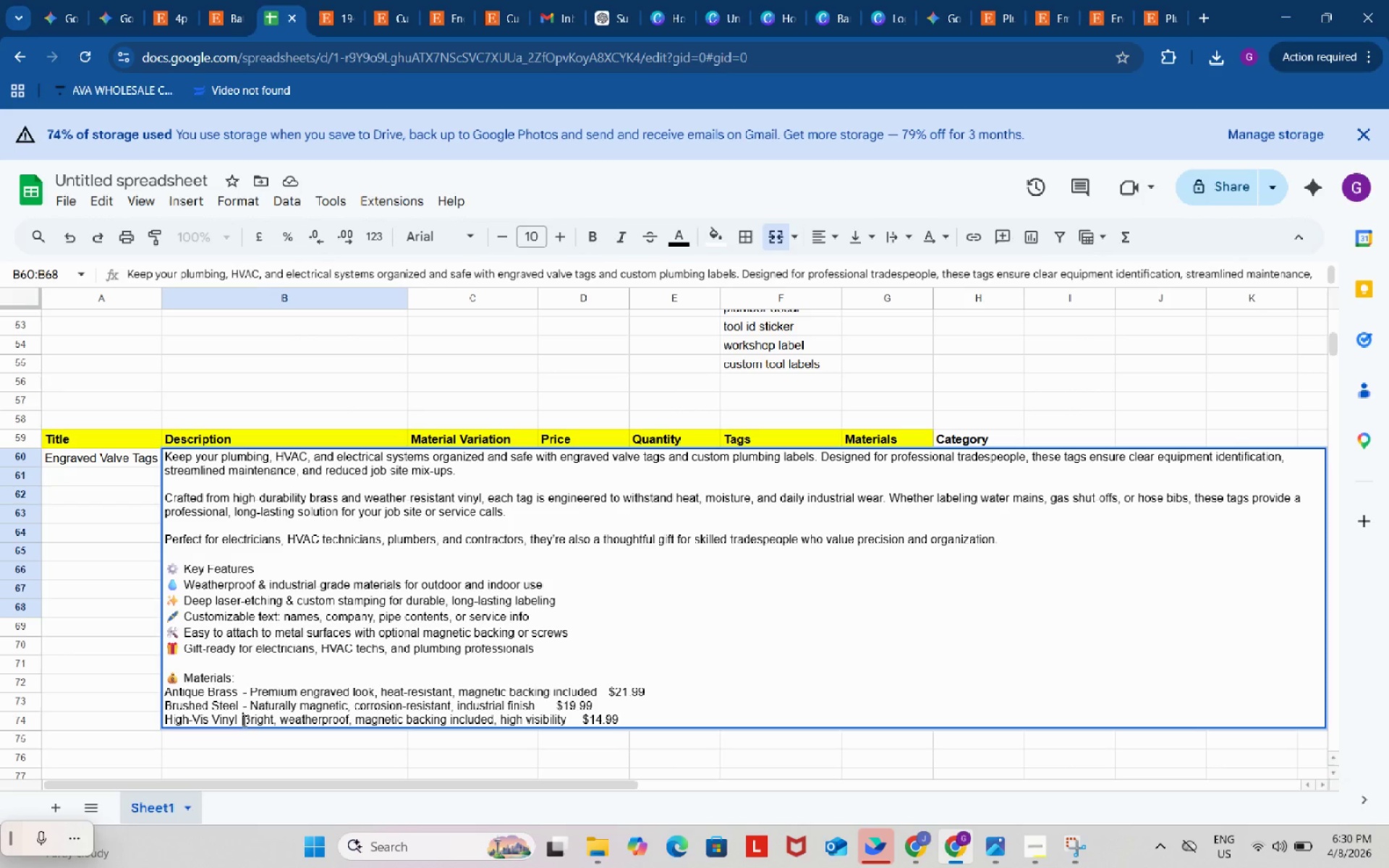 
left_click([243, 720])
 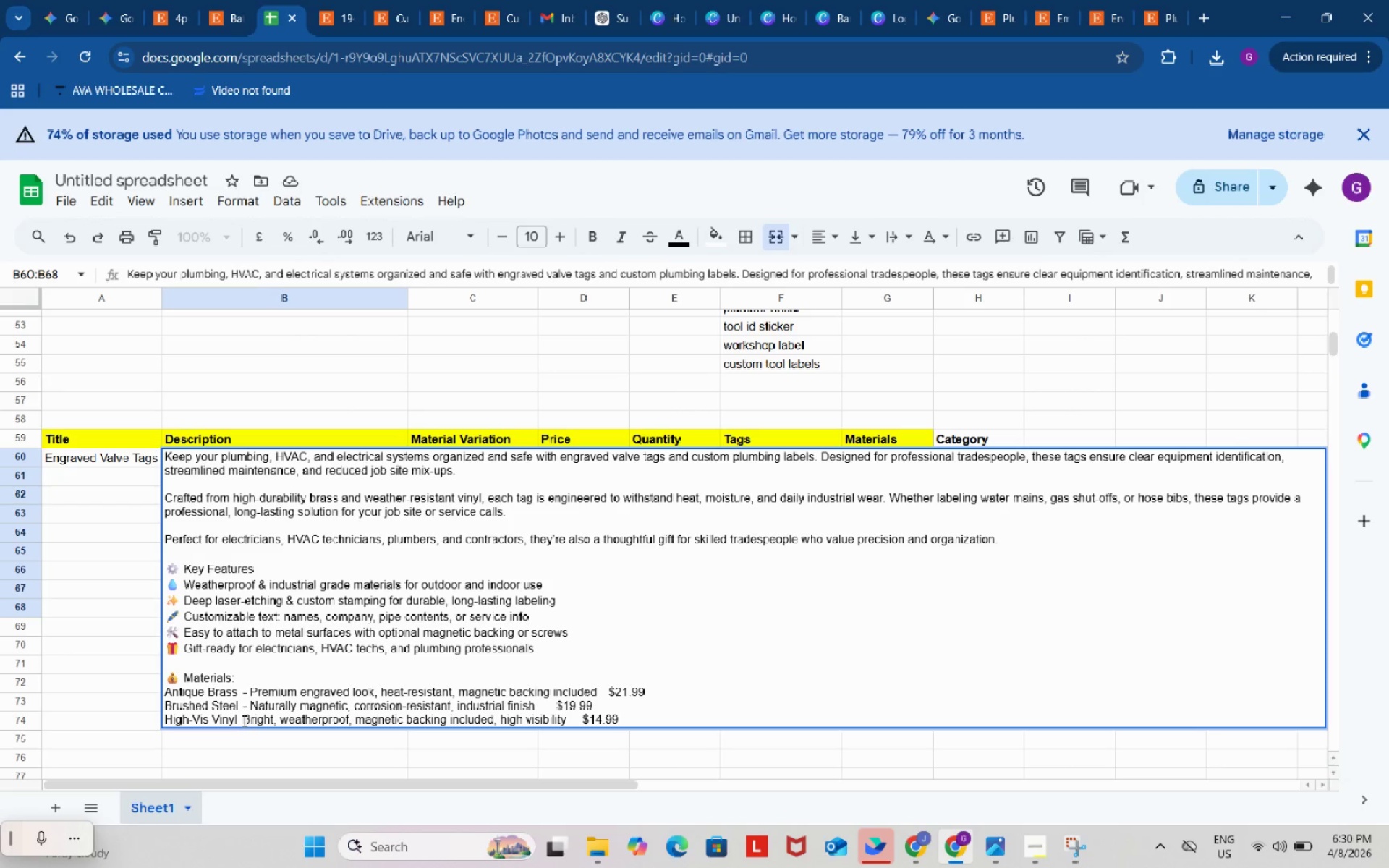 
key(NumpadSubtract)
 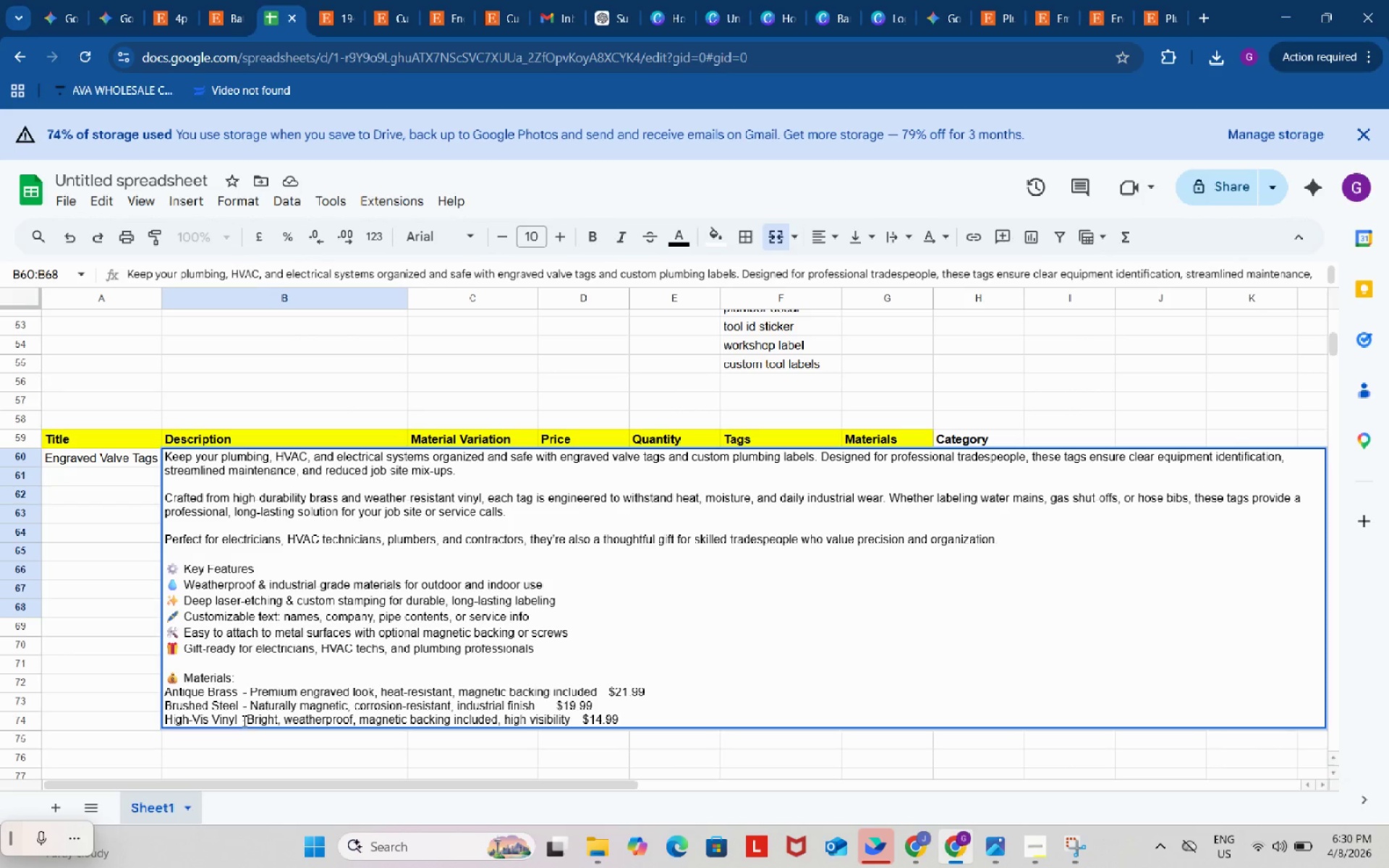 
key(Space)
 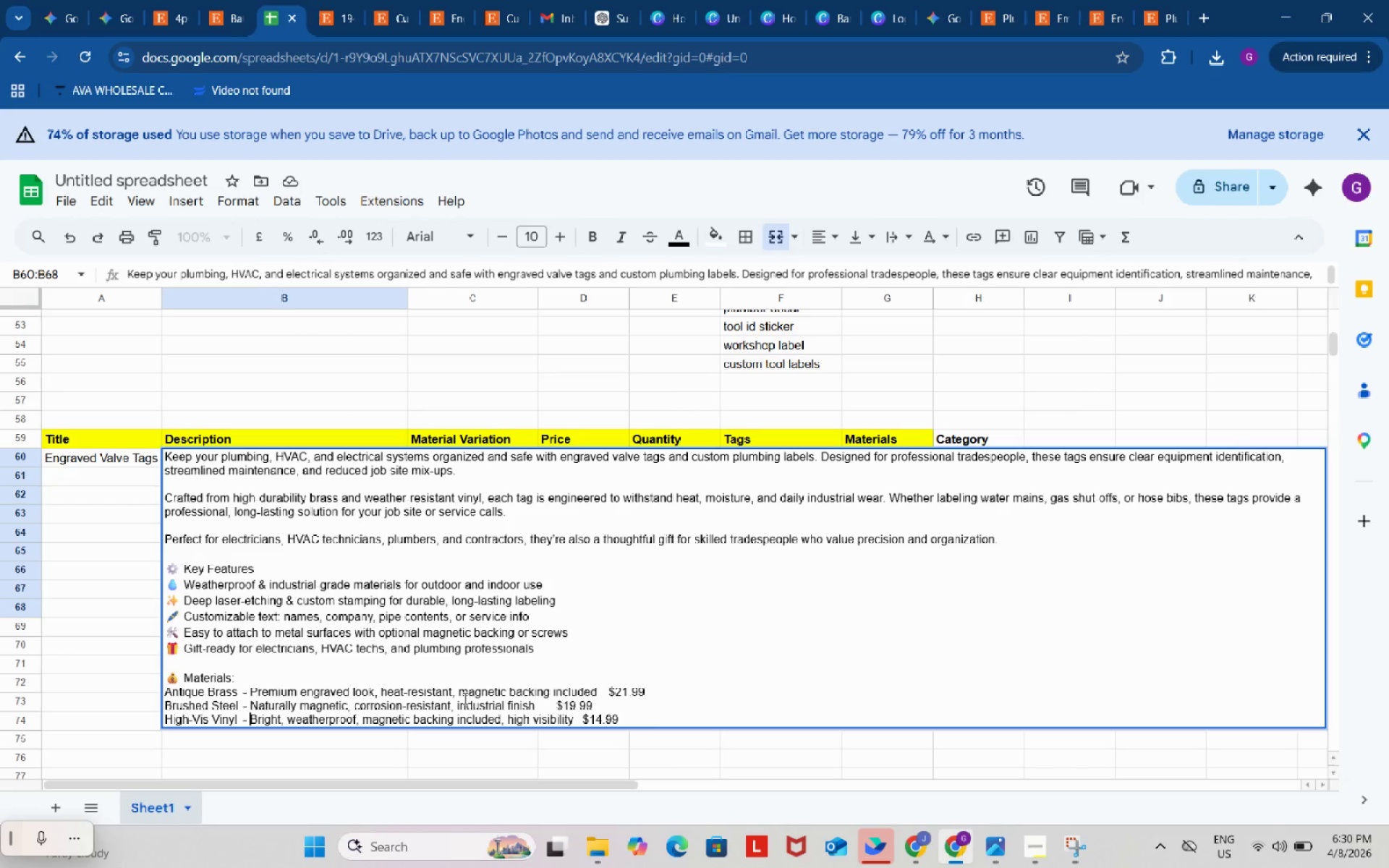 
left_click_drag(start_coordinate=[452, 692], to_coordinate=[664, 688])
 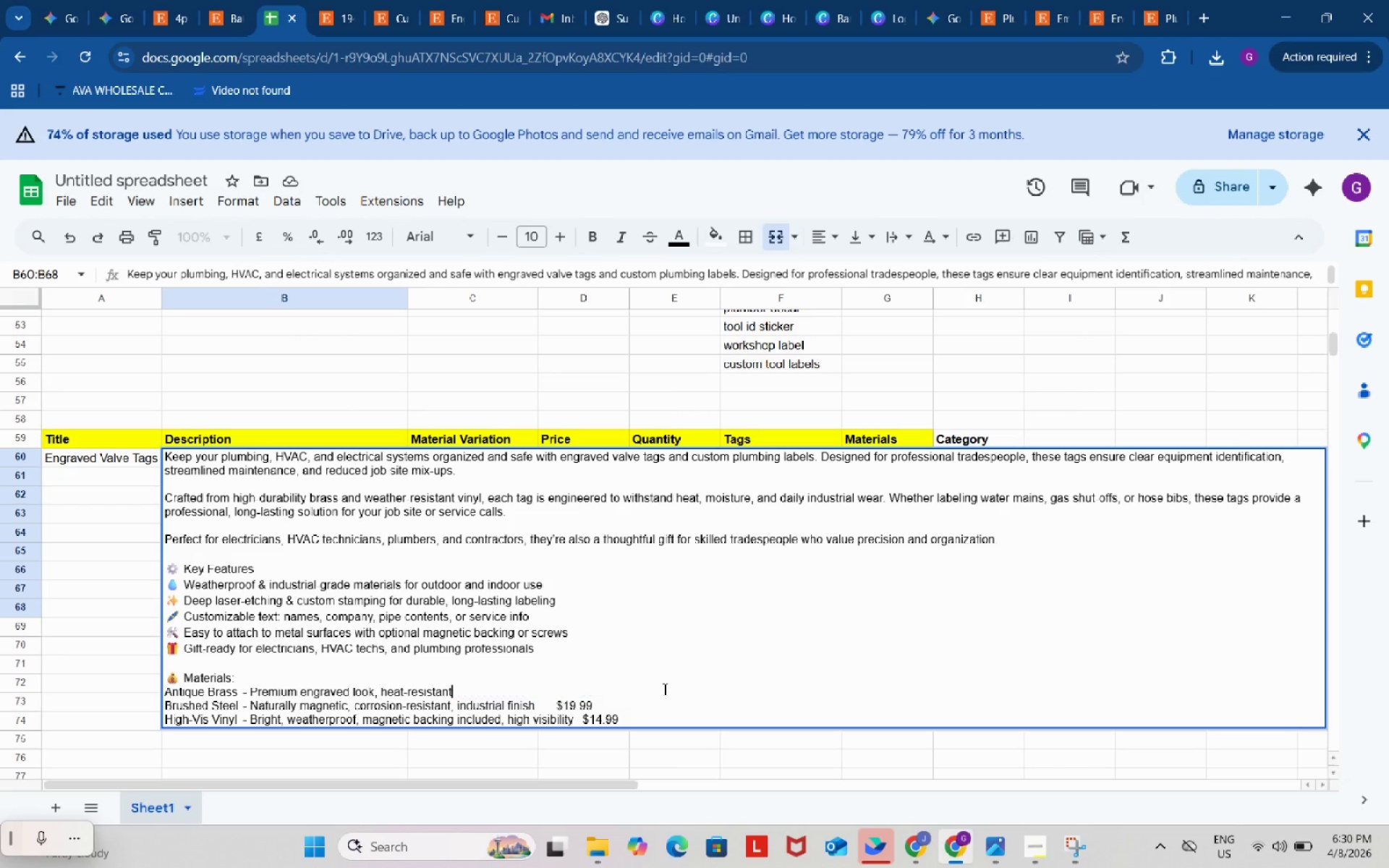 
key(Backspace)
 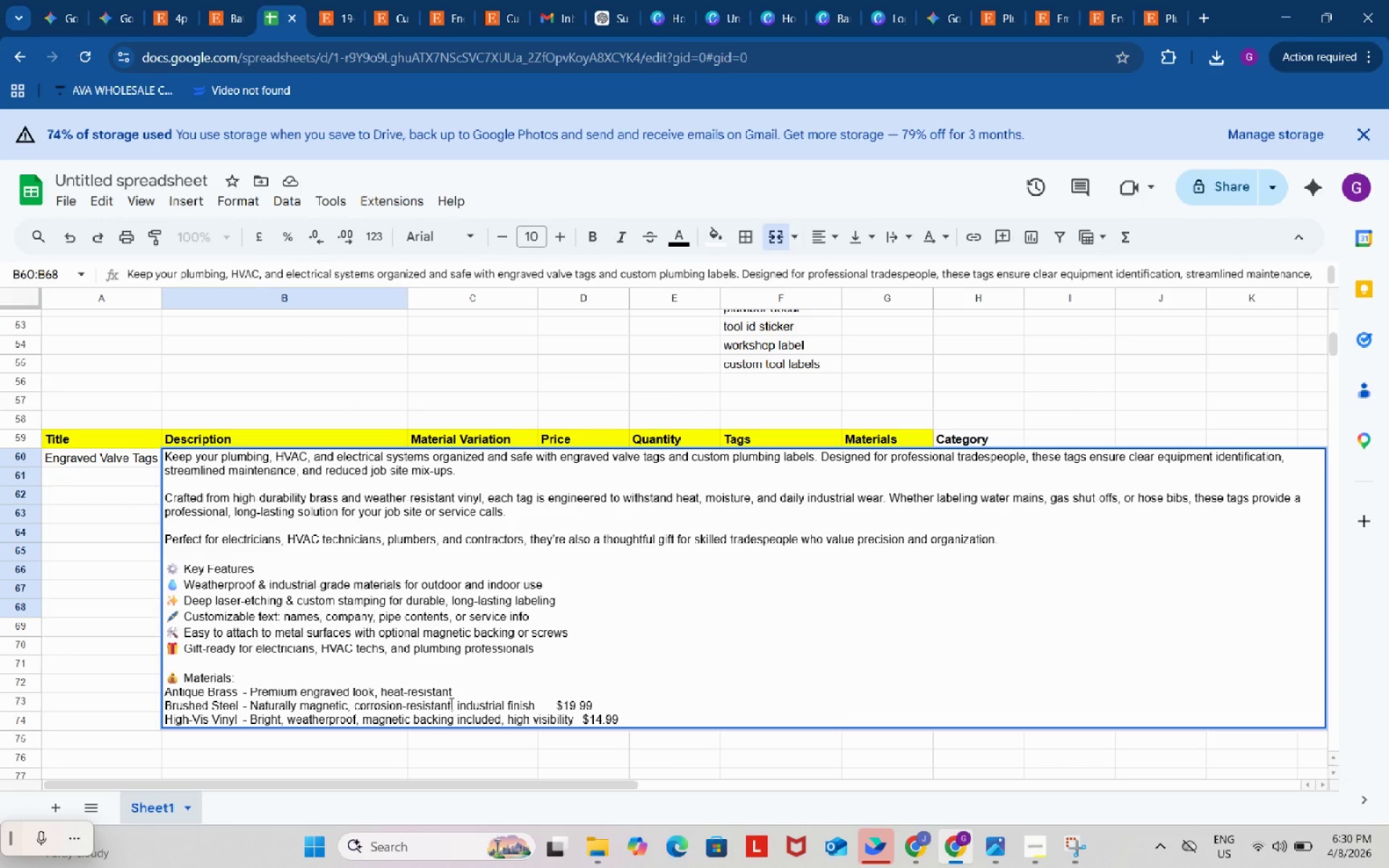 
left_click_drag(start_coordinate=[450, 703], to_coordinate=[622, 708])
 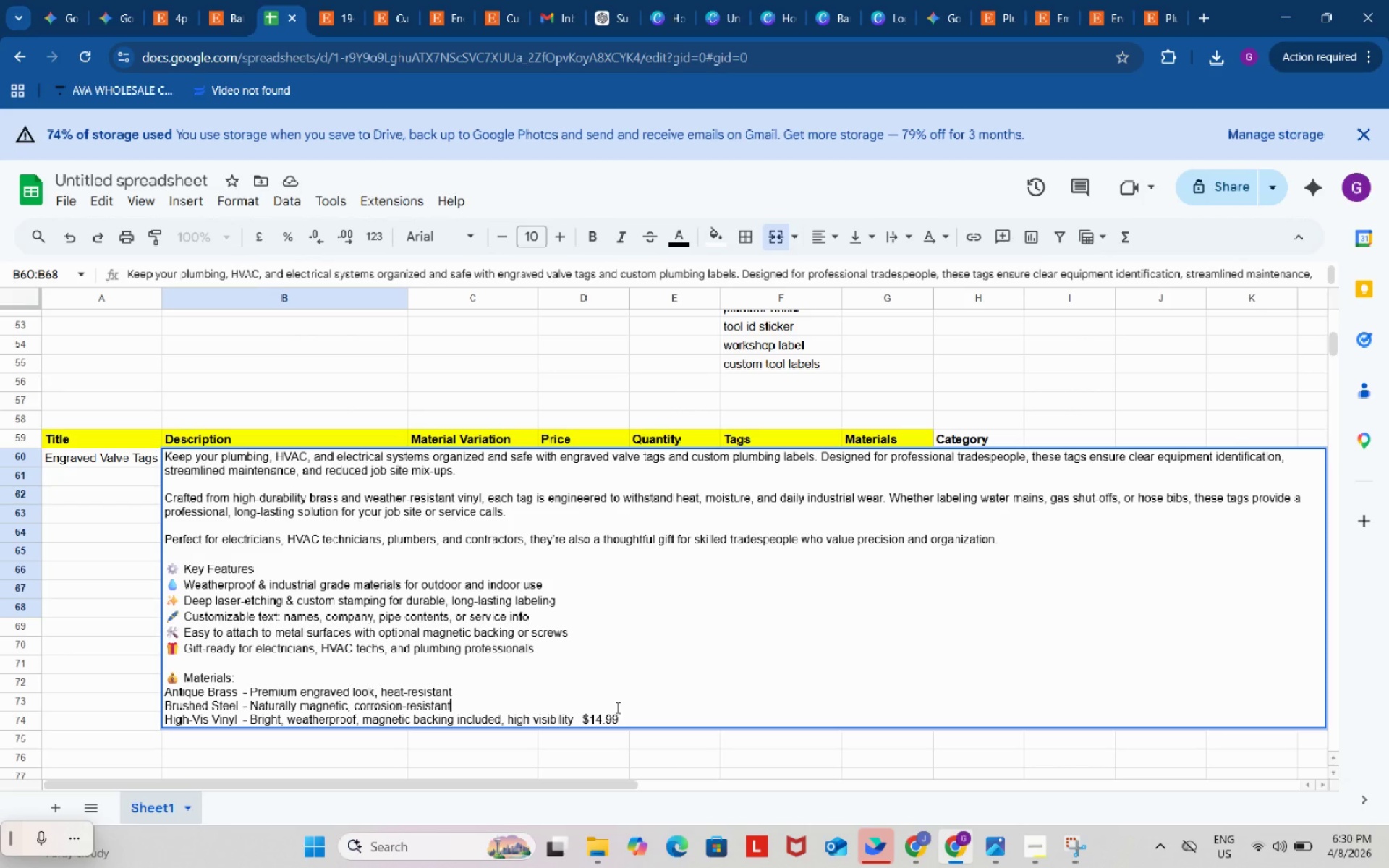 
key(Backspace)
 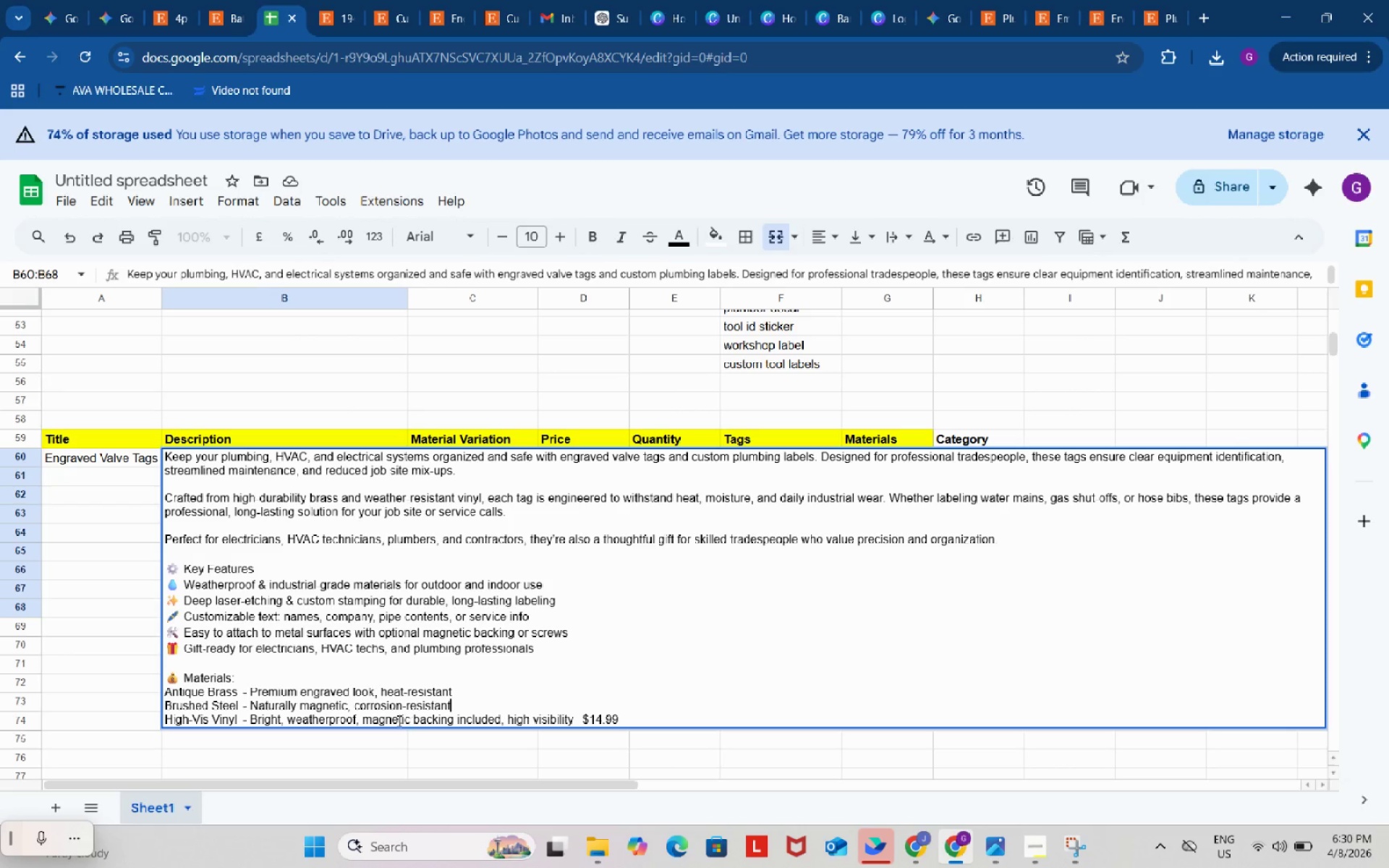 
left_click_drag(start_coordinate=[359, 718], to_coordinate=[647, 726])
 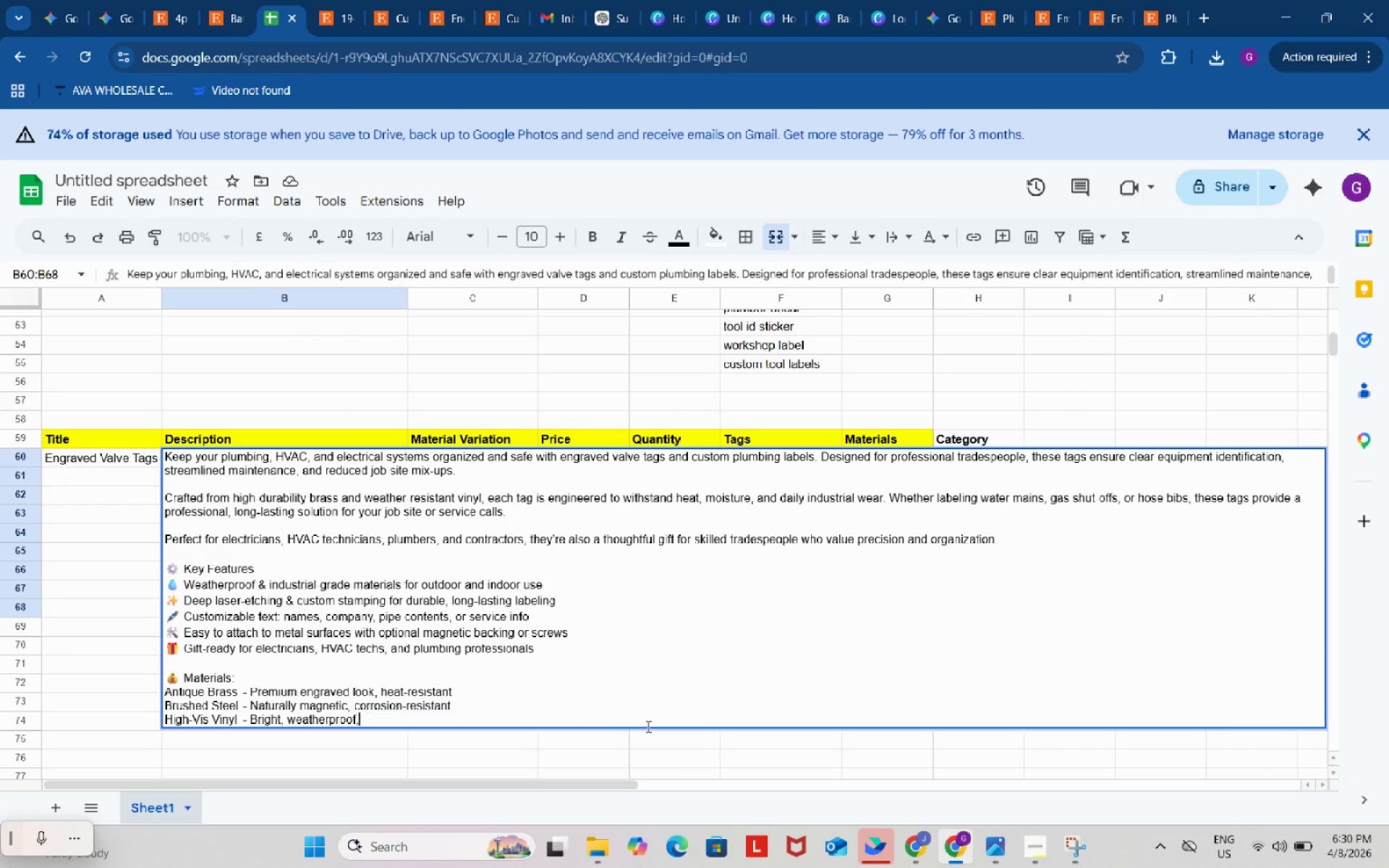 
key(Backspace)
 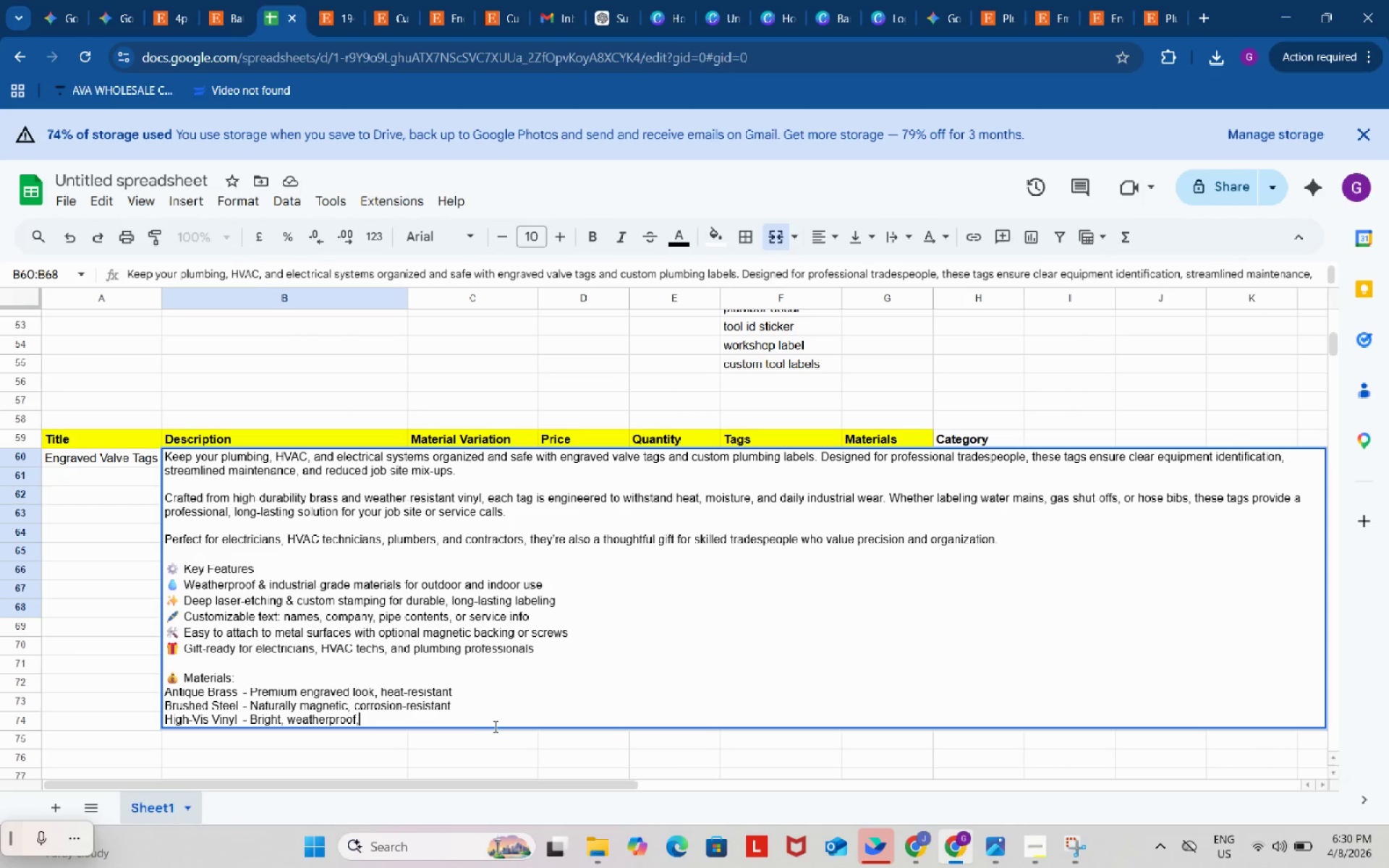 
key(Backspace)
 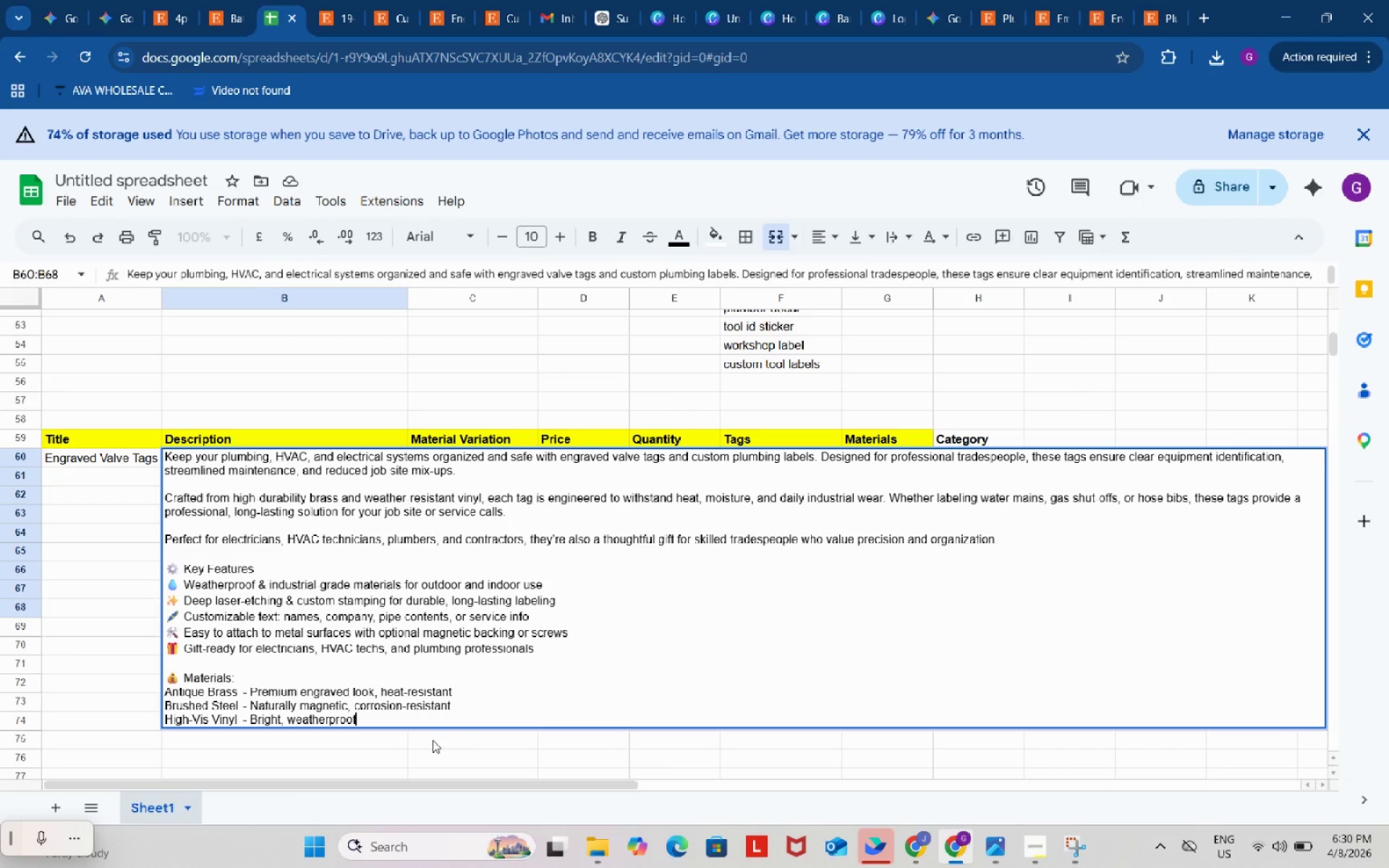 
left_click([427, 745])
 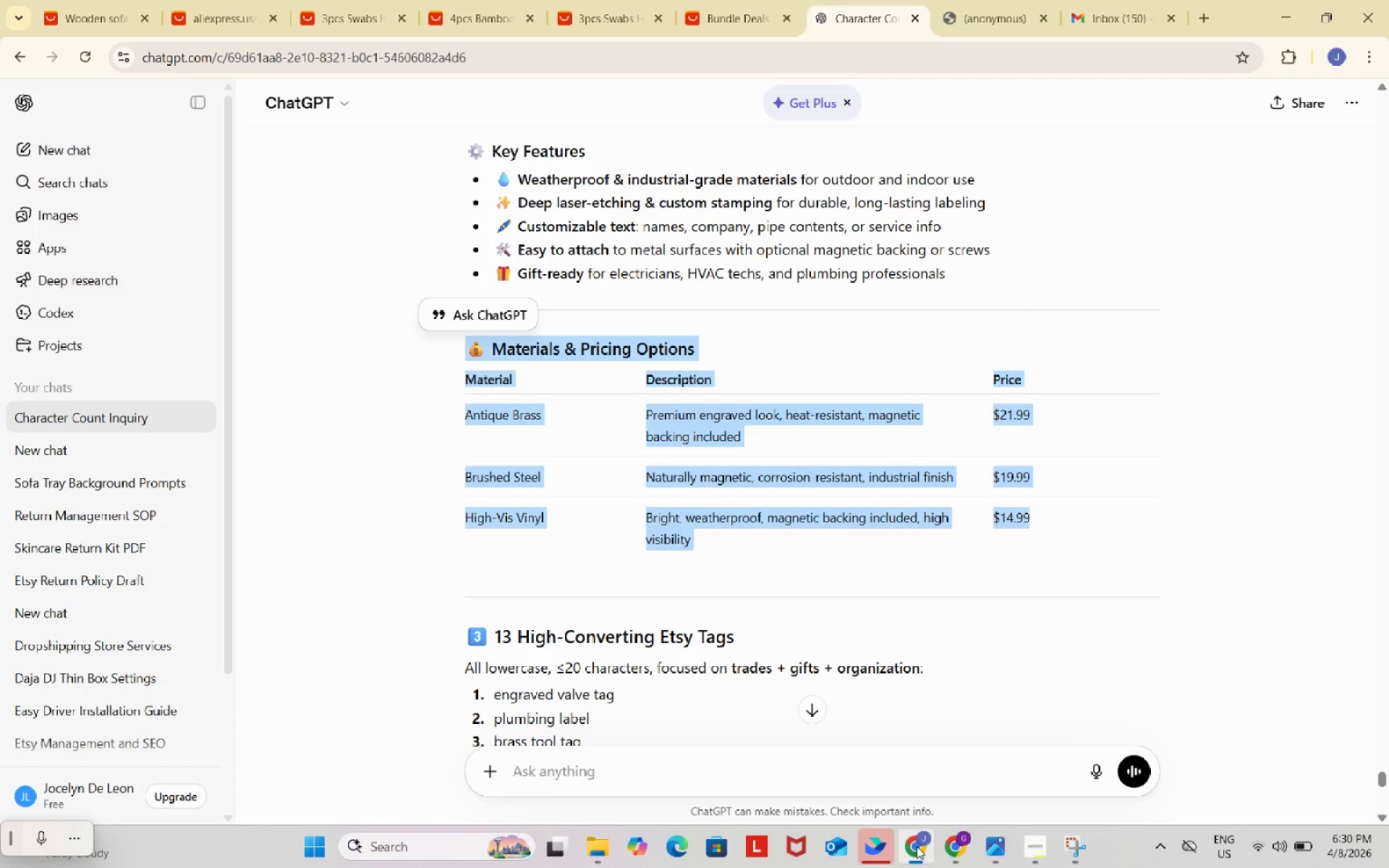 
scroll: coordinate [696, 547], scroll_direction: down, amount: 6.0
 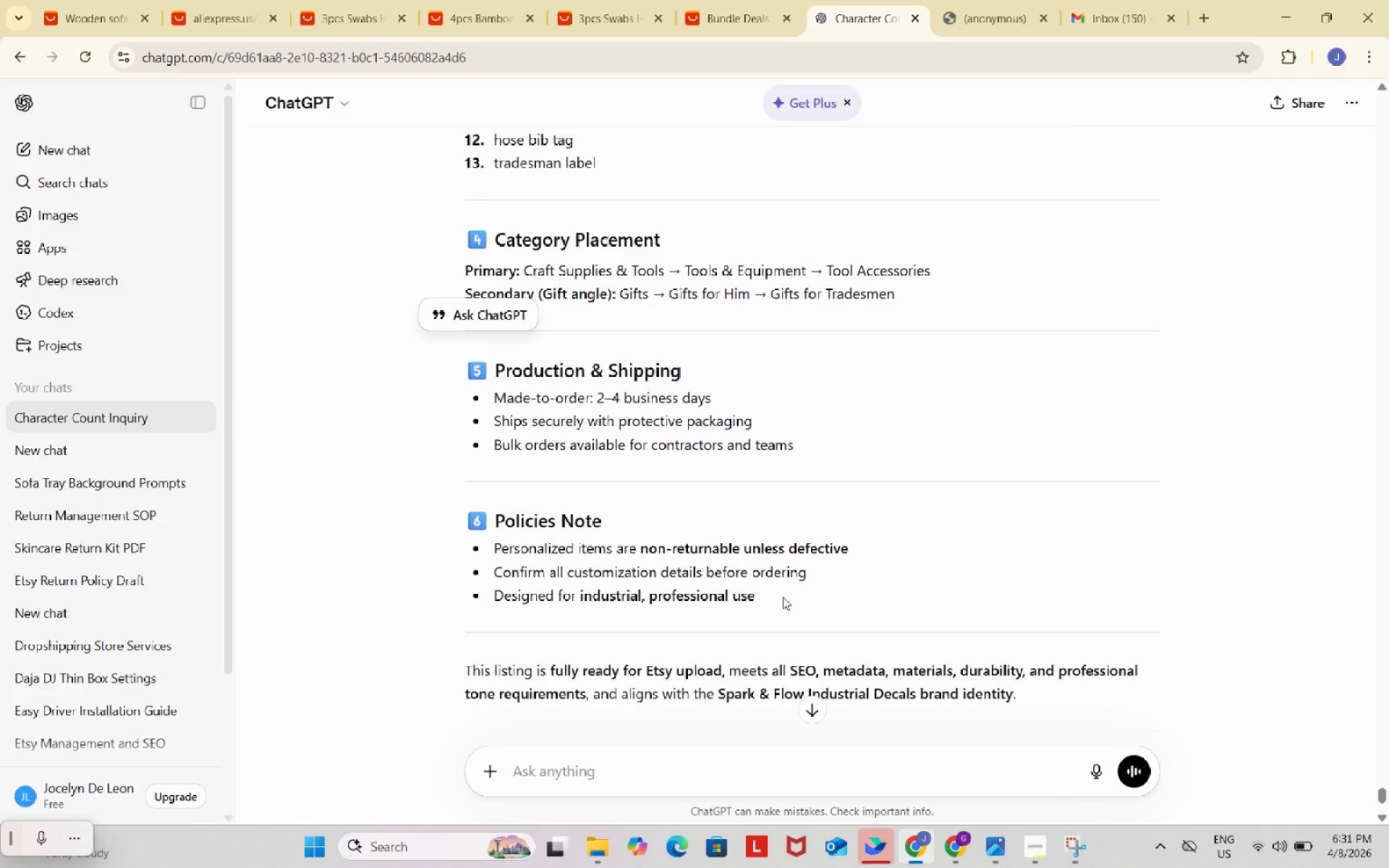 
left_click([953, 847])
 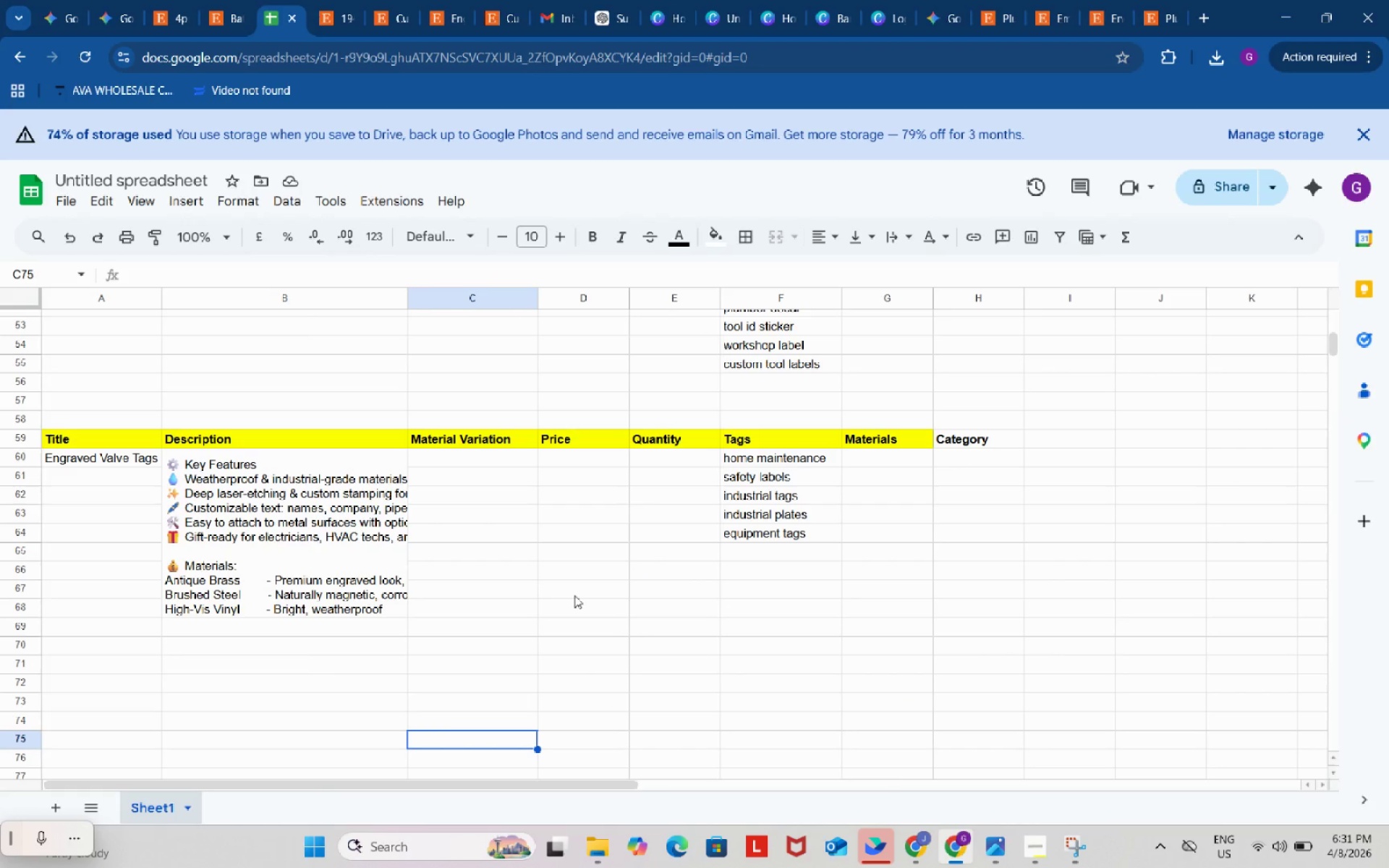 
scroll: coordinate [505, 568], scroll_direction: up, amount: 5.0
 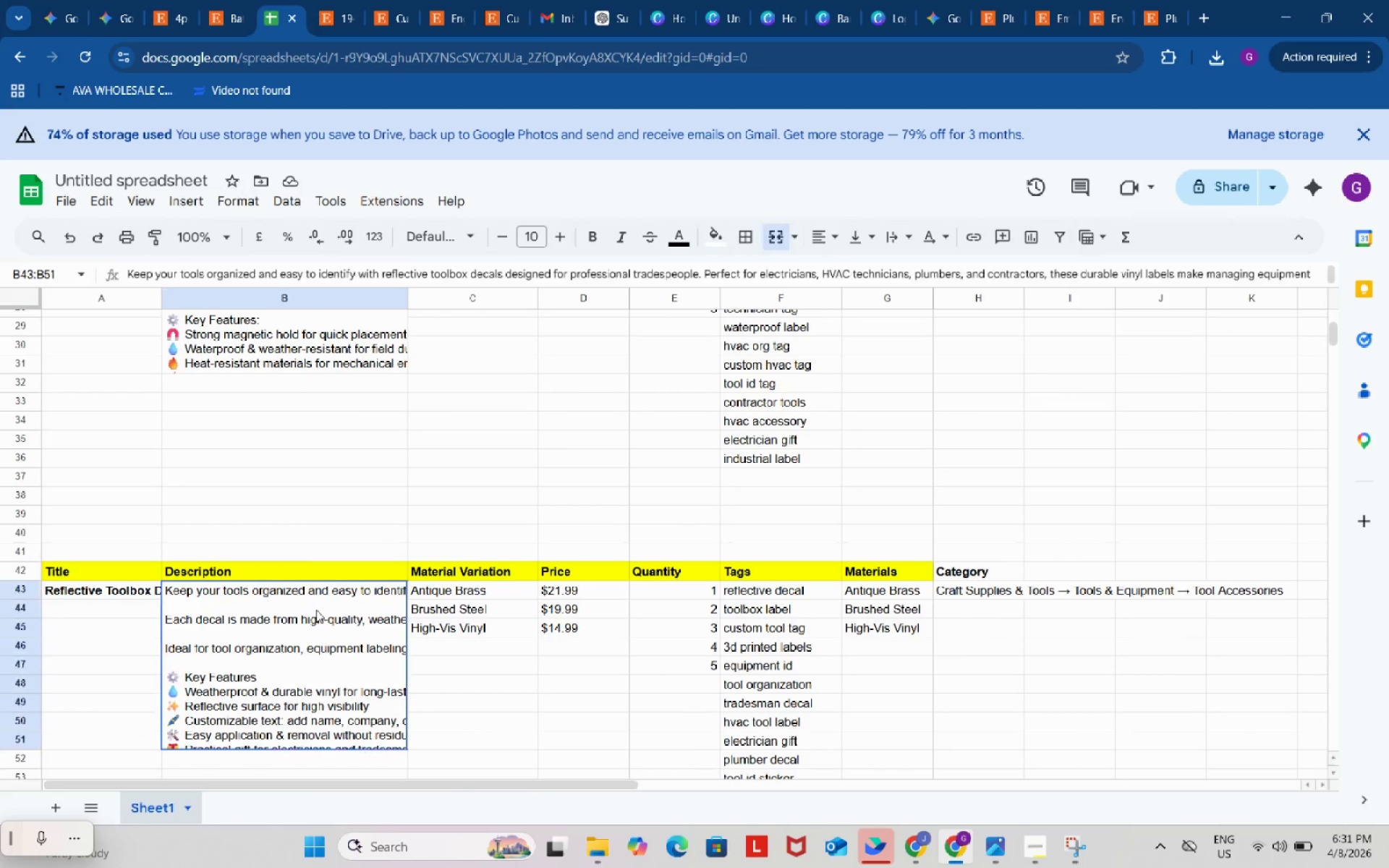 
double_click([316, 610])
 